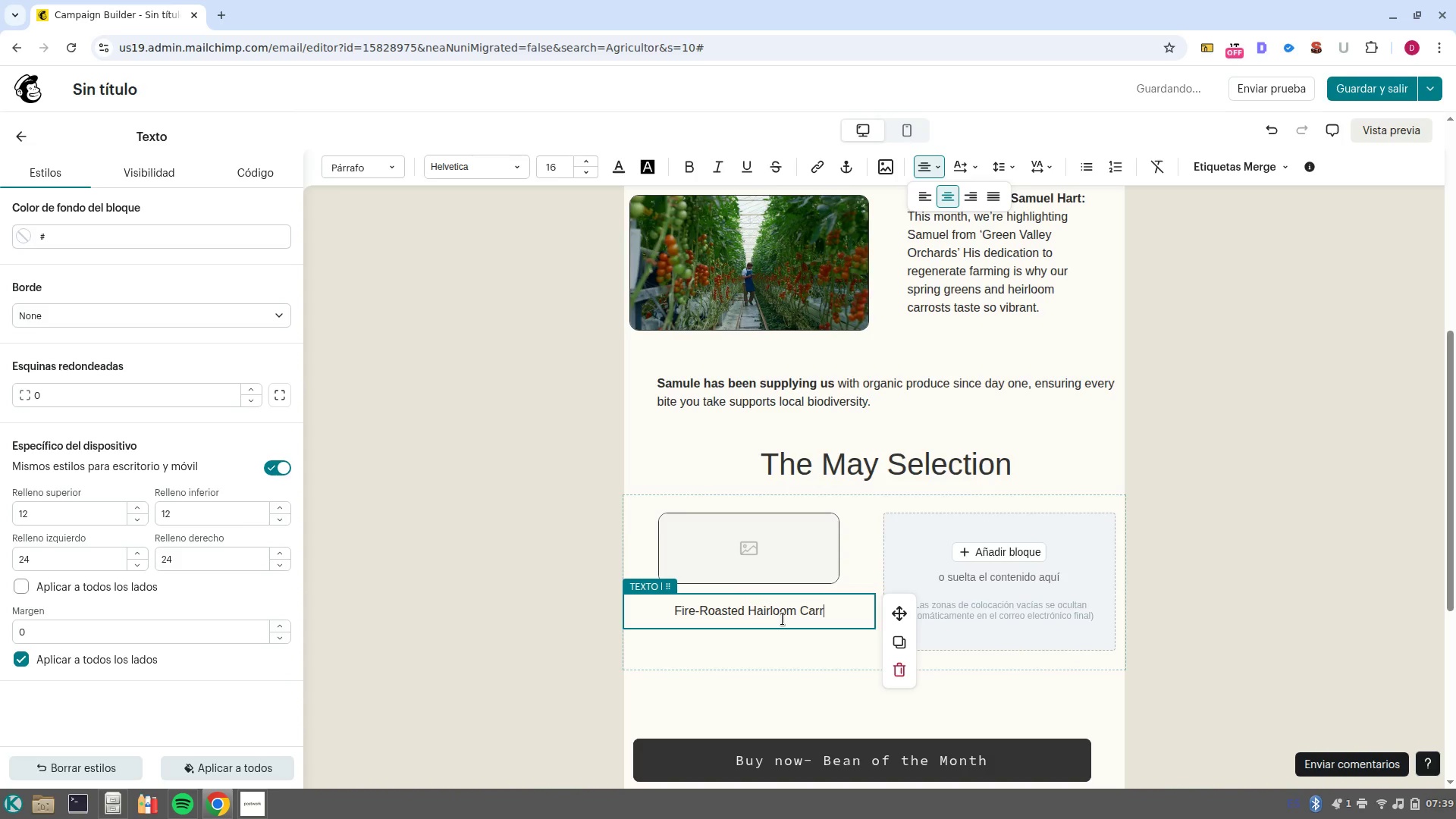 
type(ots)
 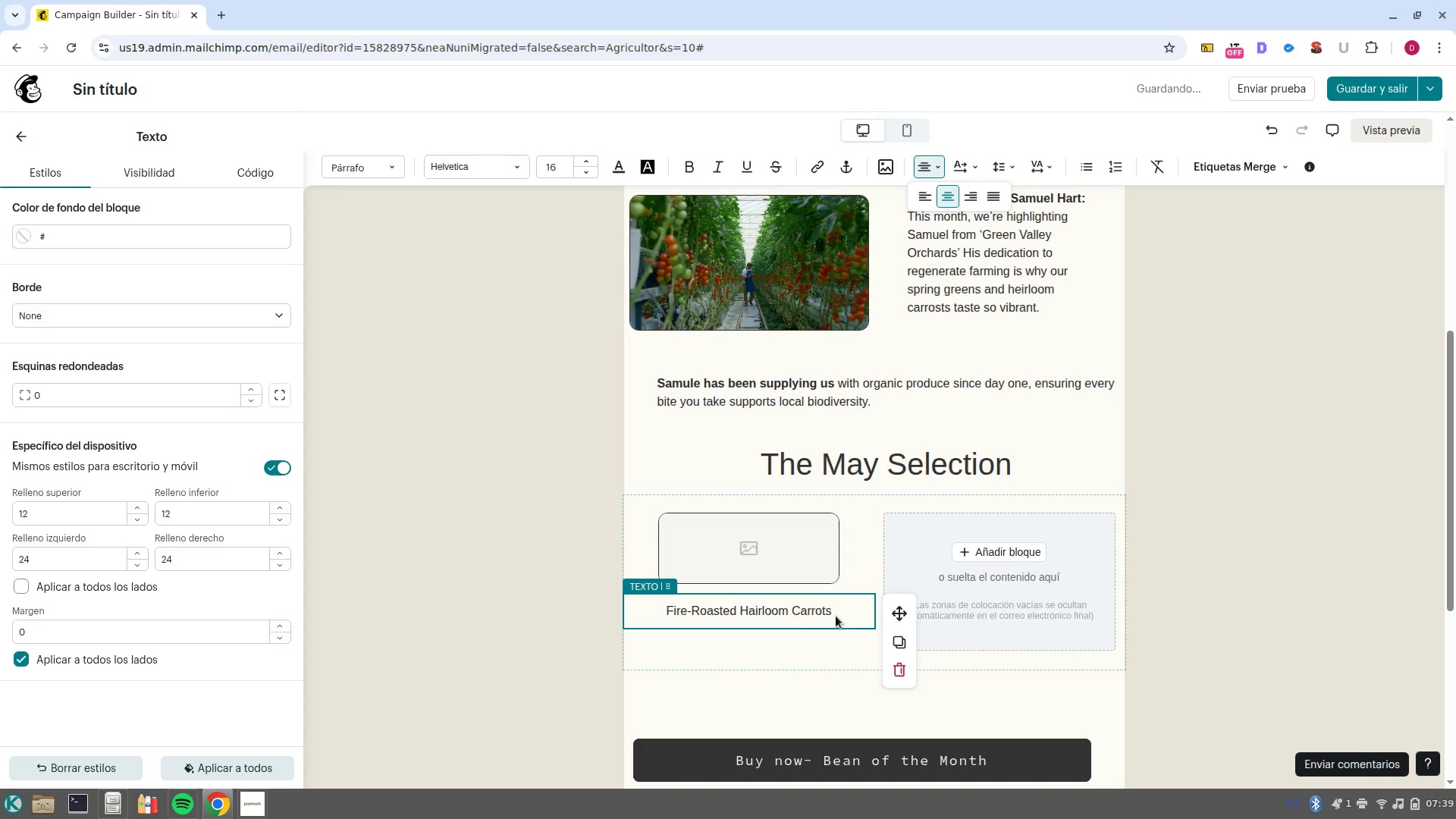 
left_click_drag(start_coordinate=[843, 608], to_coordinate=[643, 609])
 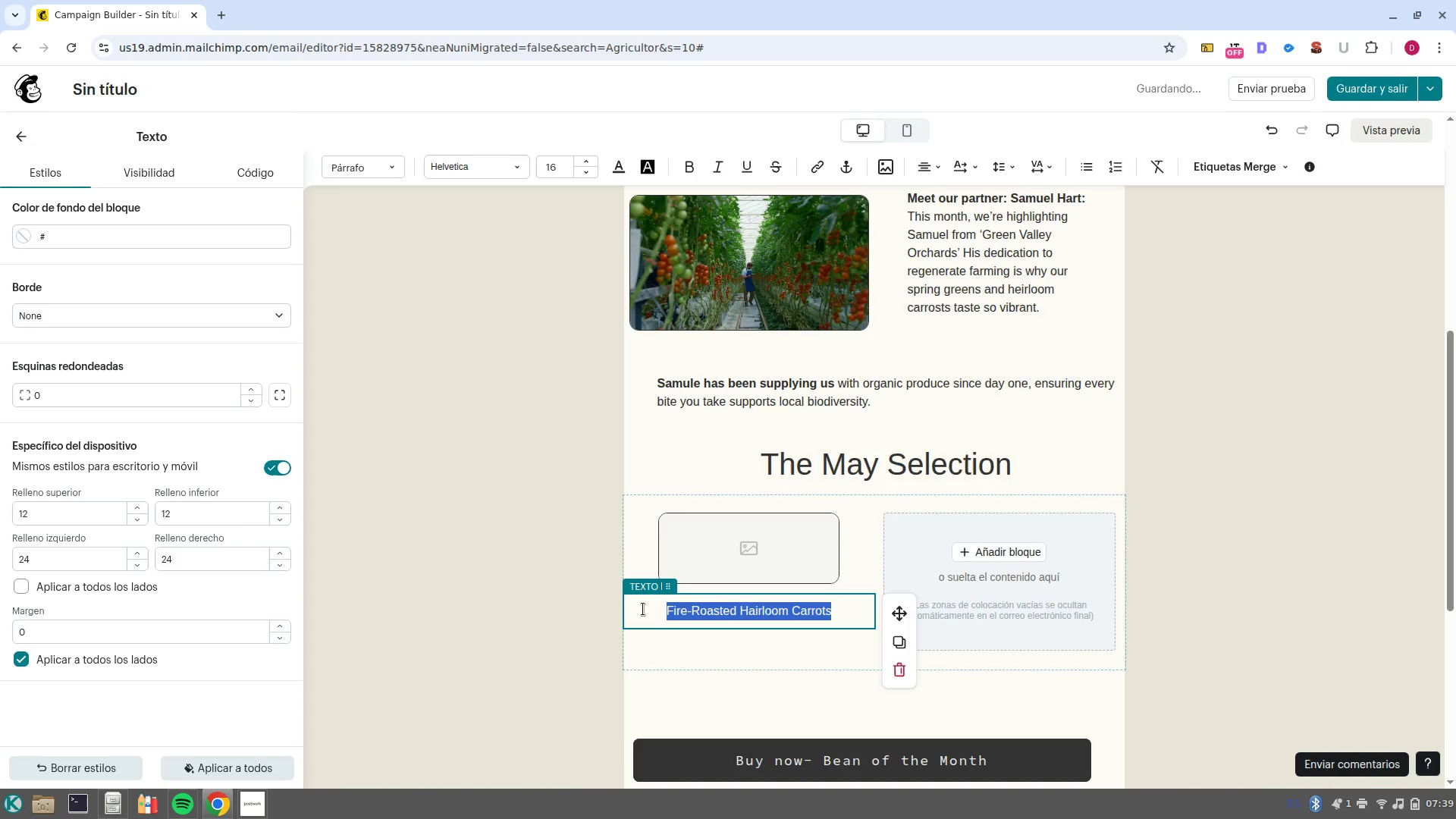 
key(Control+B)
 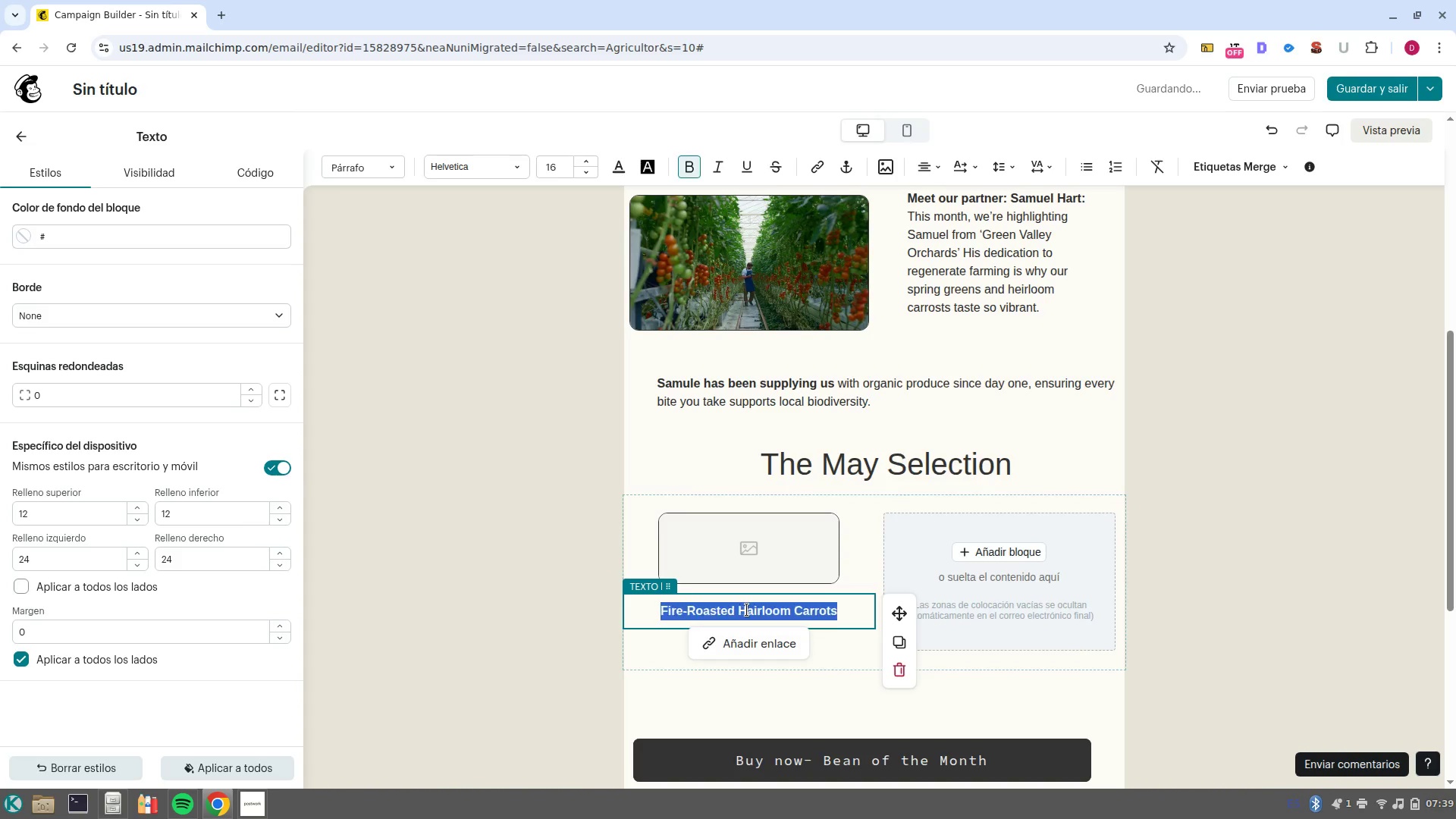 
key(Control+ControlLeft)
 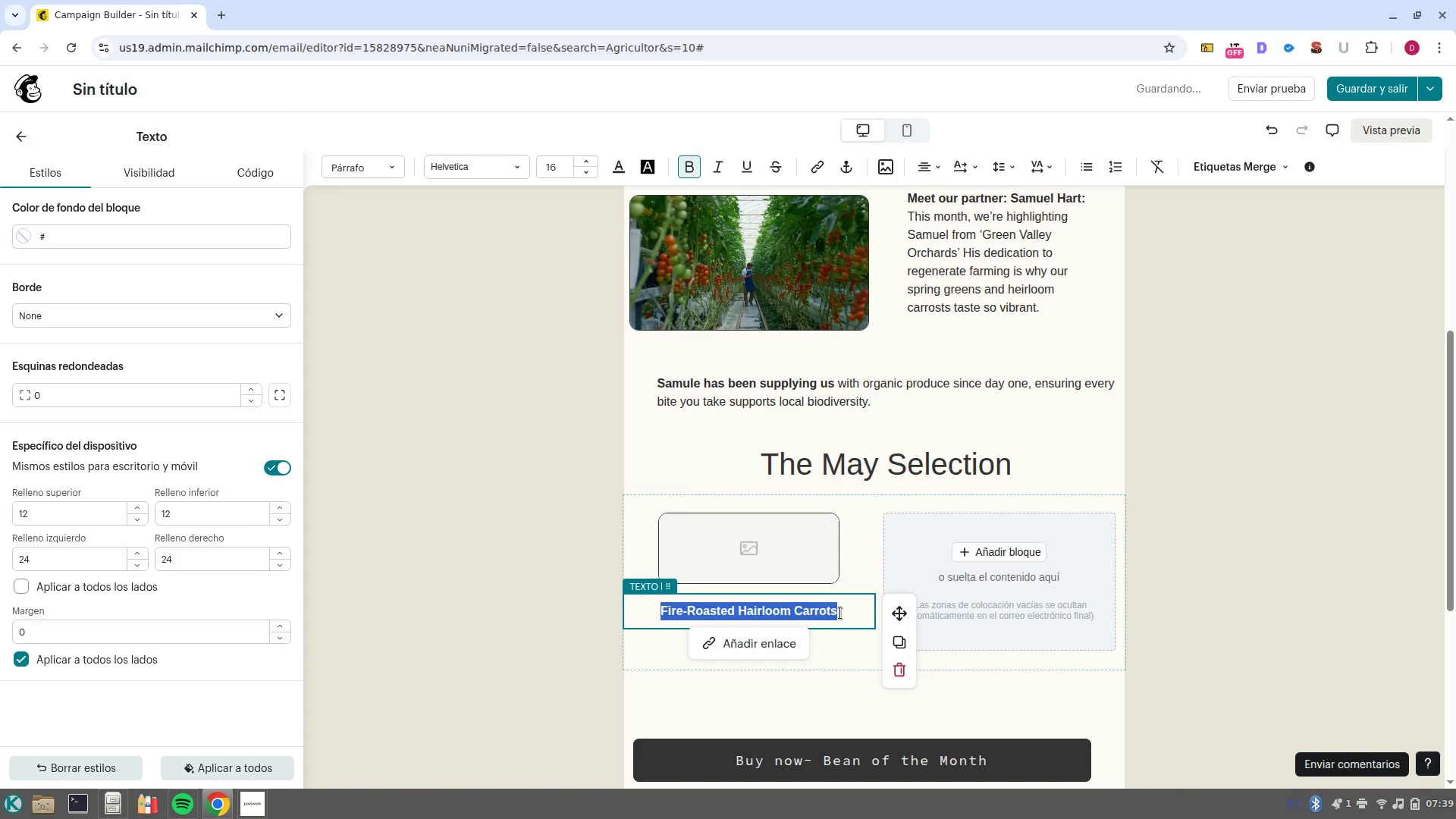 
left_click([842, 612])
 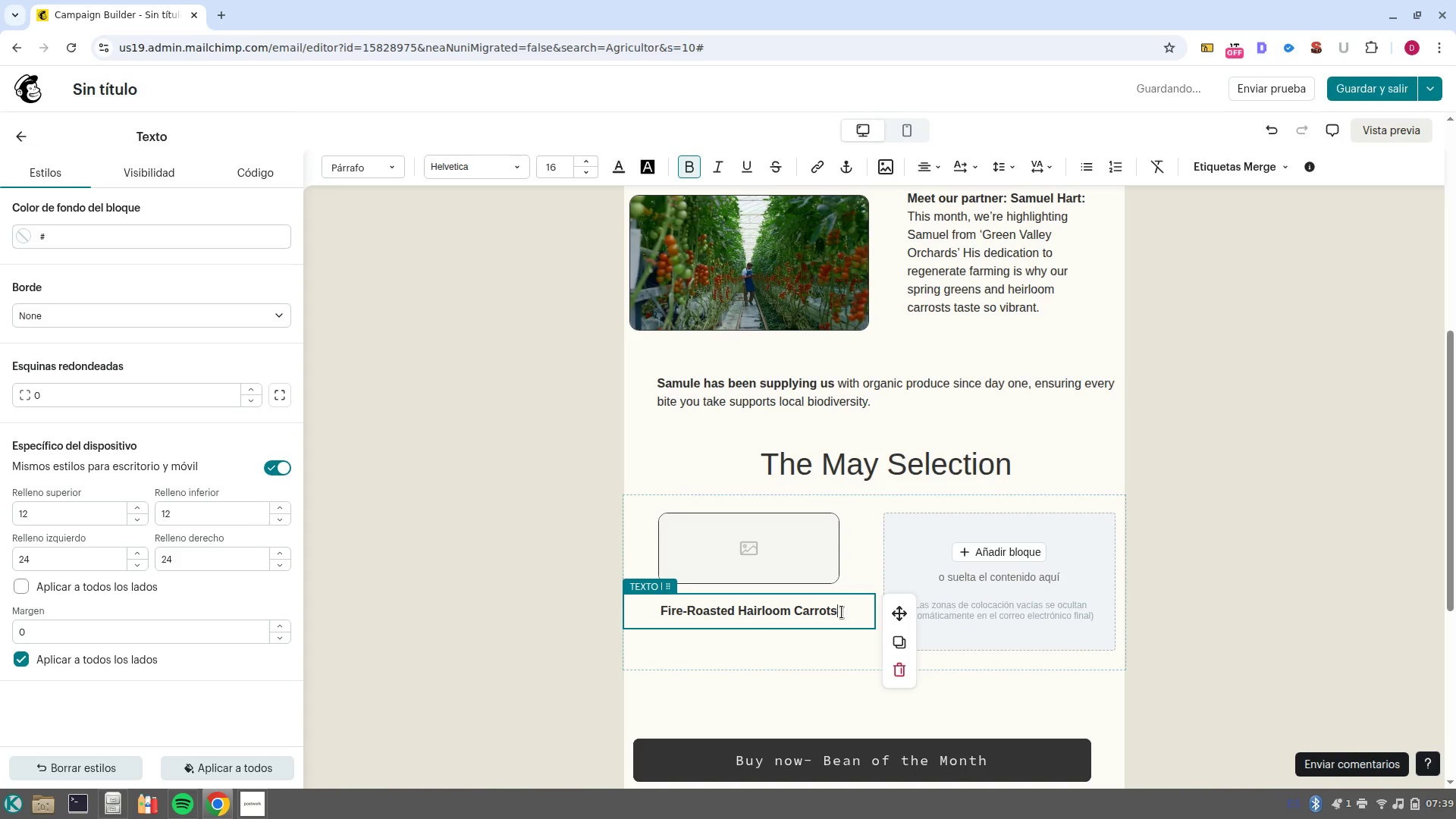 
key(NumpadEnter)
 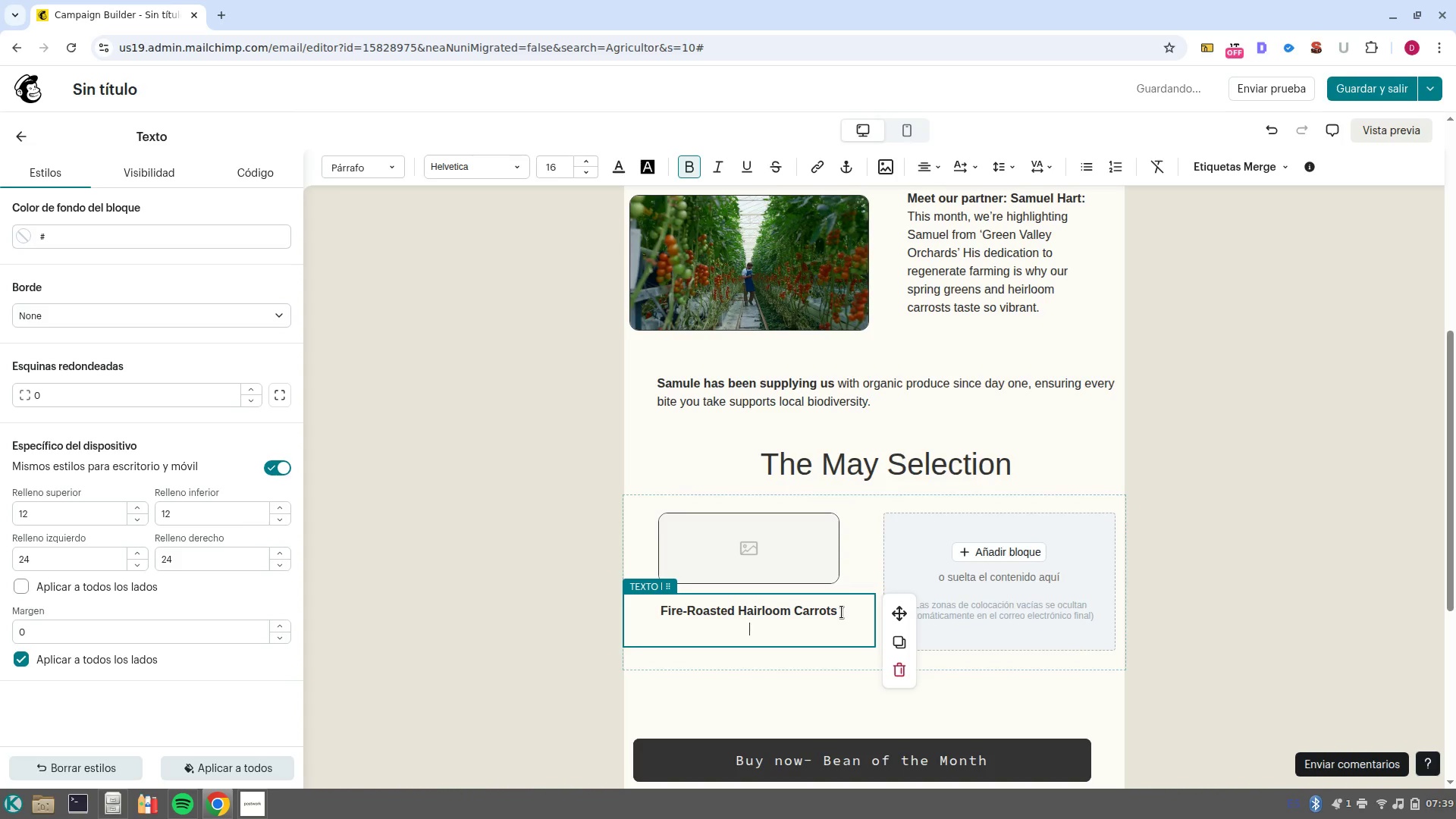 
key(Control+B)
 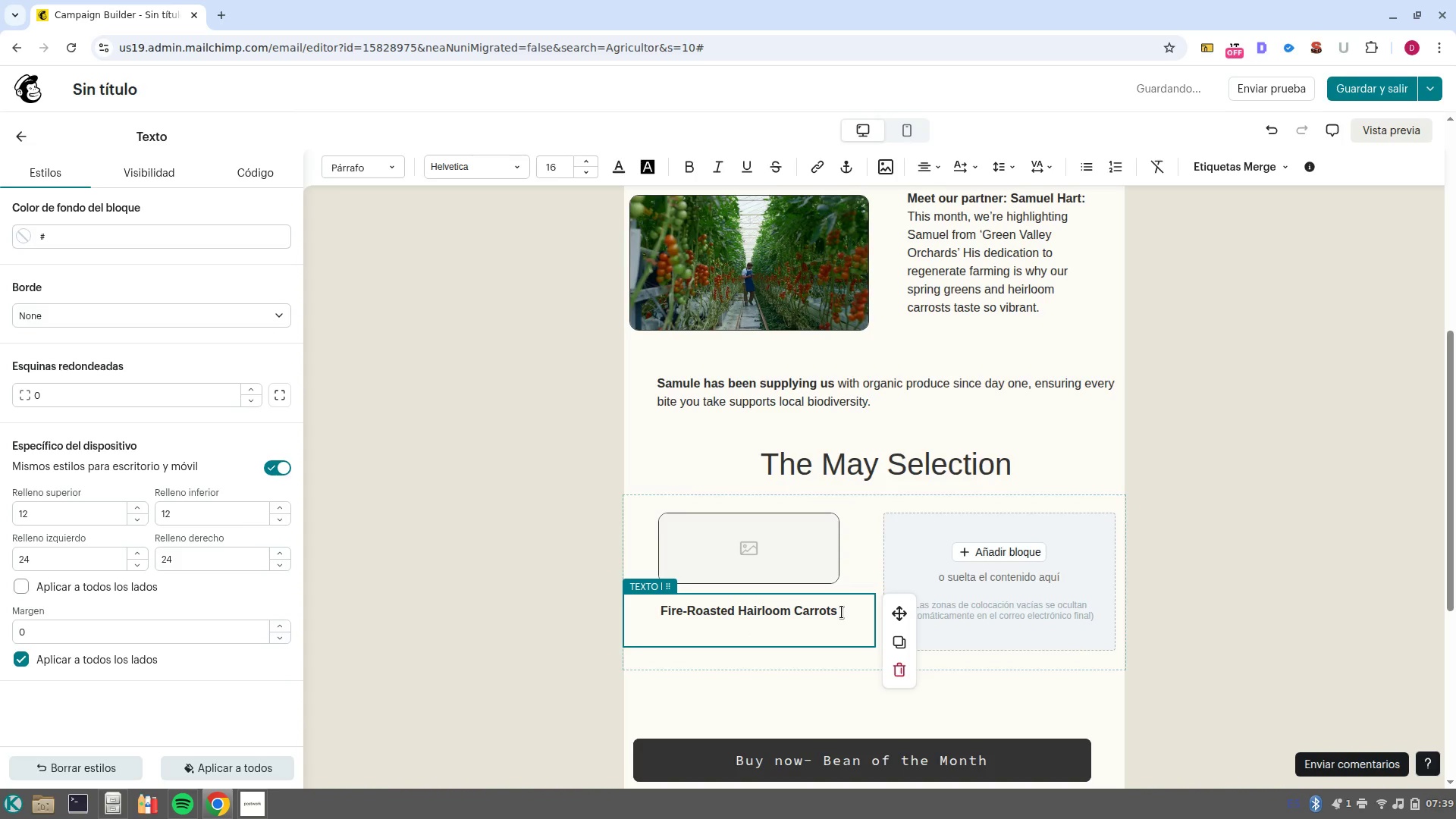 
type(Served with Samuel-s Ho)
key(Backspace)
key(Backspace)
type(honey/glazed and r)
key(Backspace)
type(fresh springs of thyme.)
 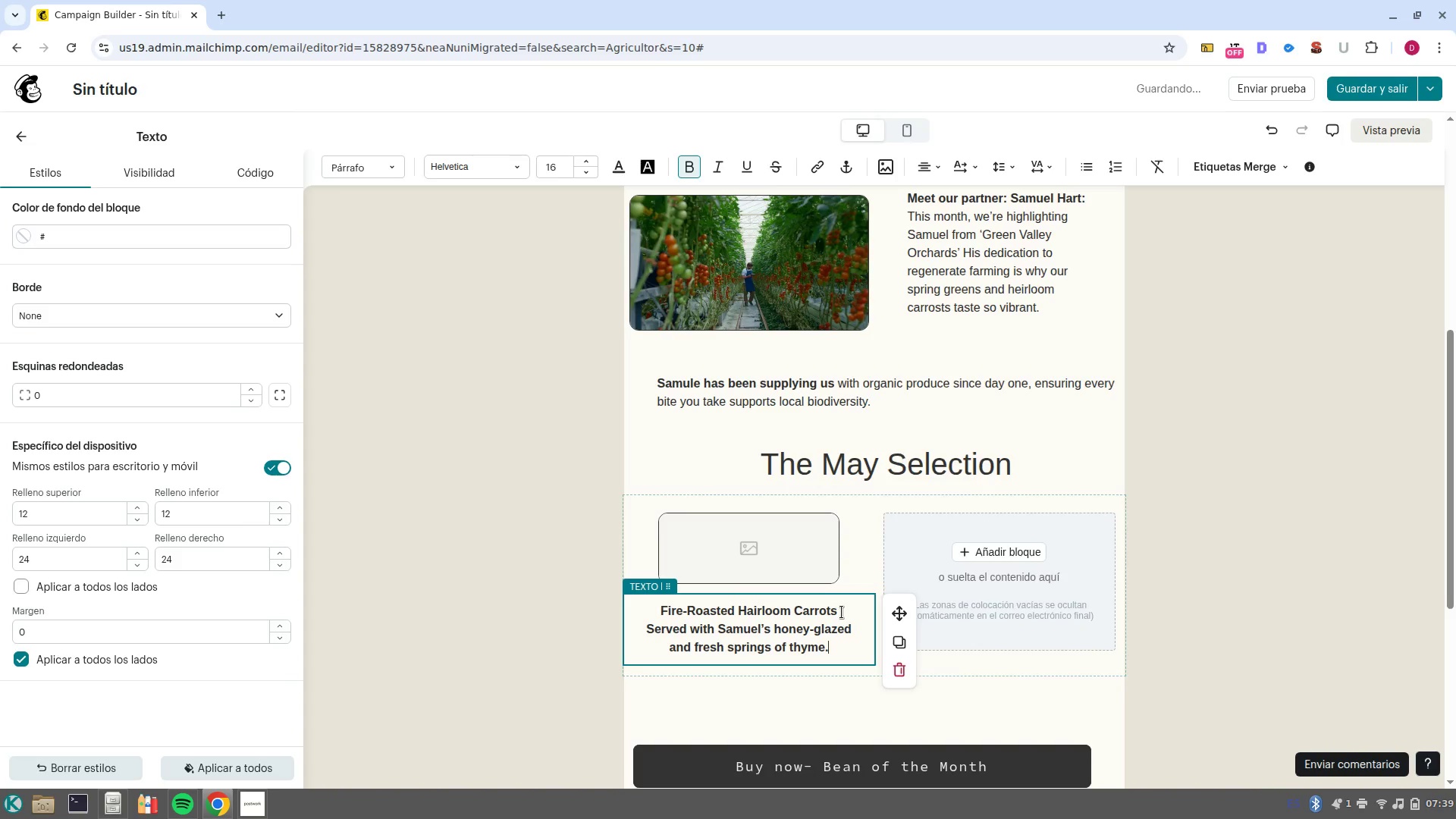 
left_click_drag(start_coordinate=[840, 649], to_coordinate=[647, 622])
 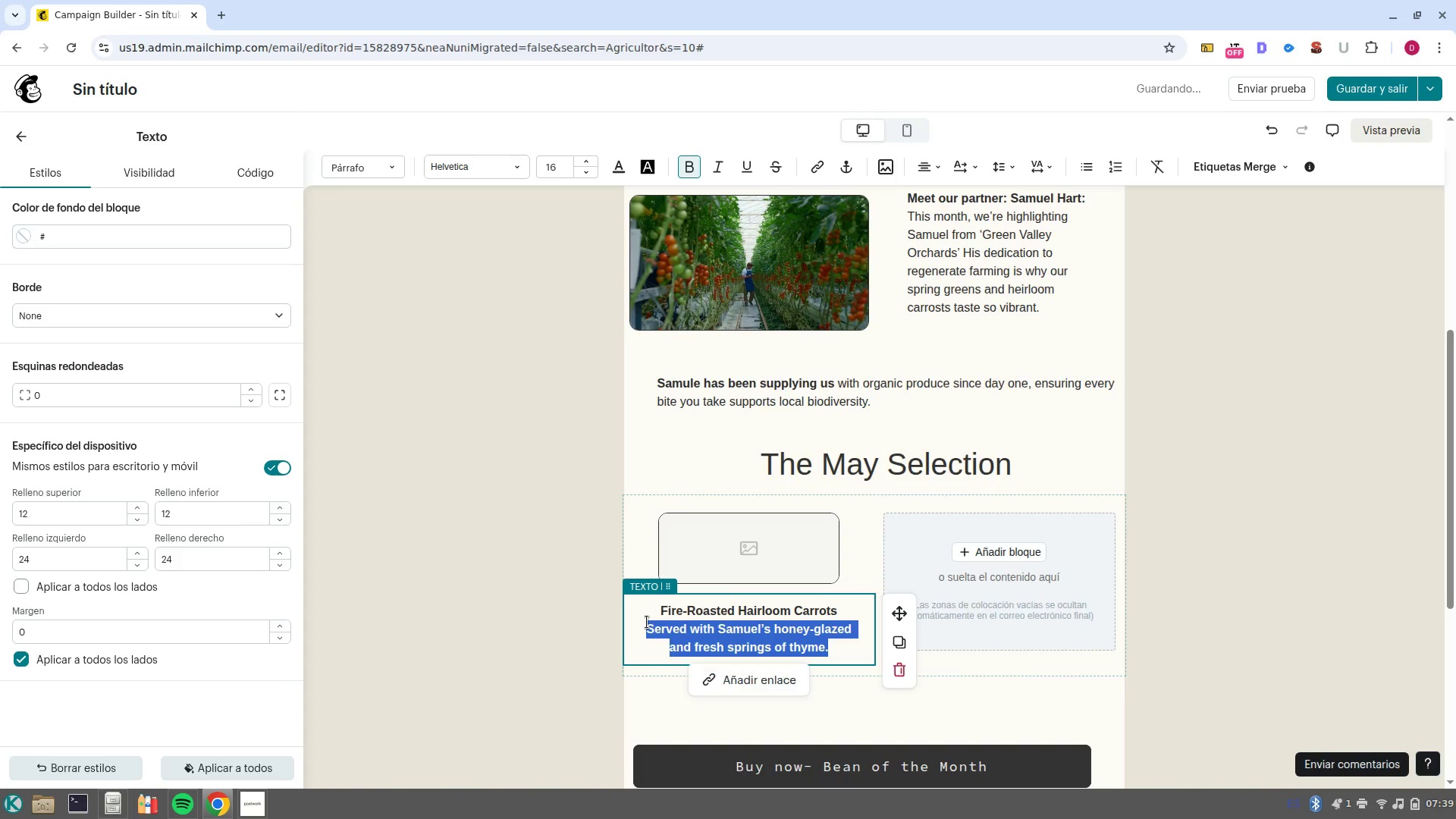 
key(Control+B)
 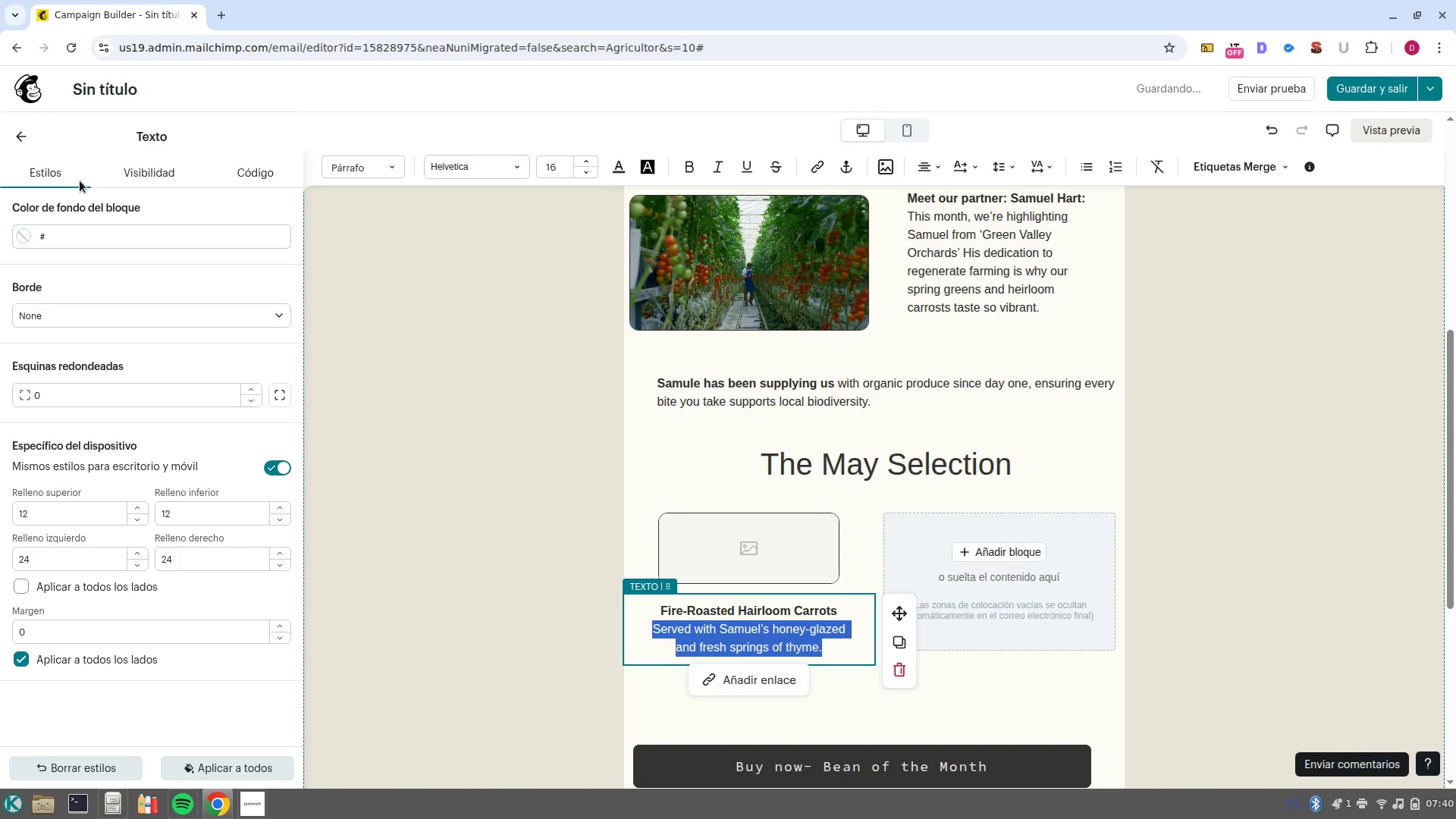 
left_click([24, 142])
 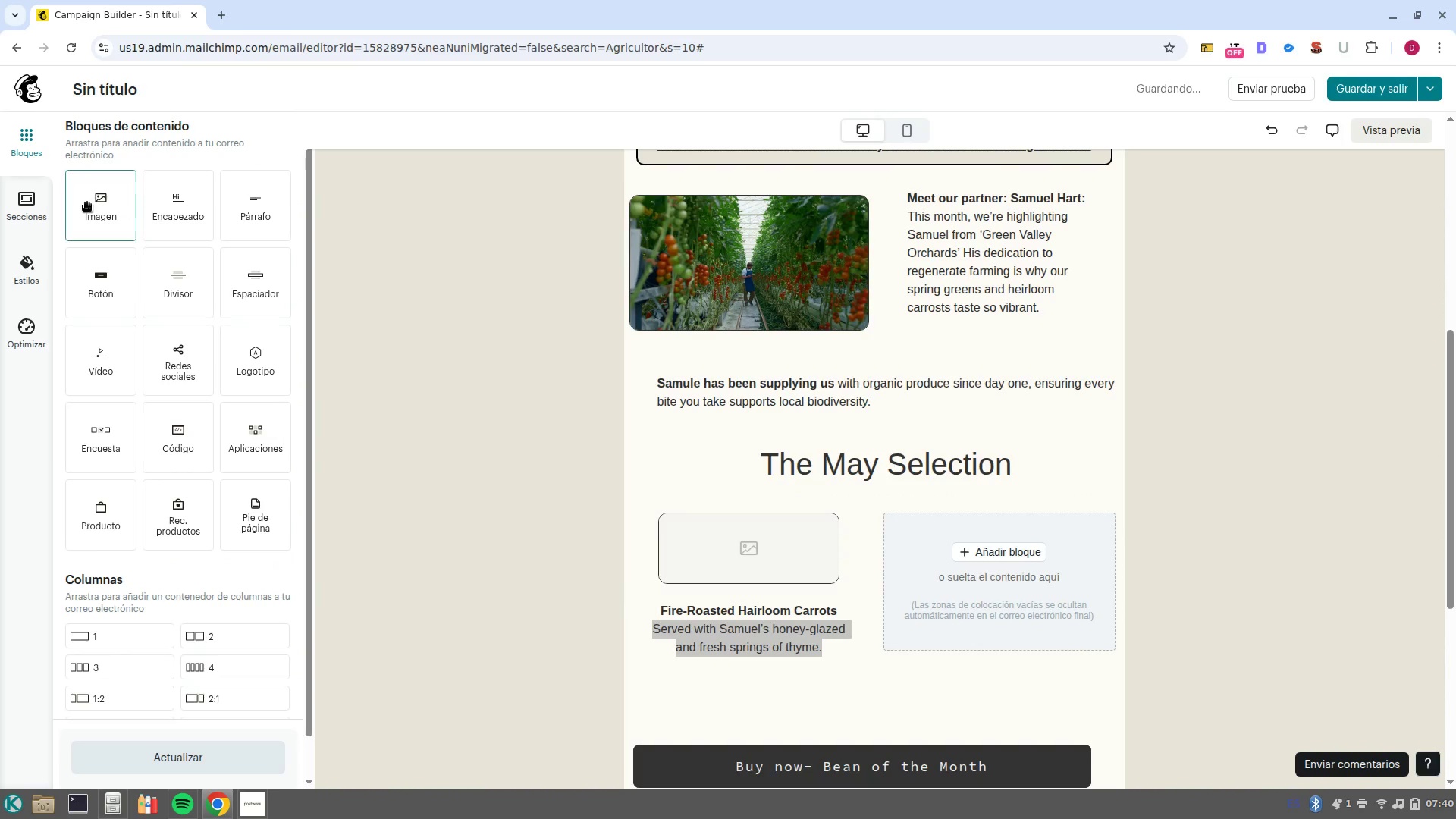 
left_click_drag(start_coordinate=[93, 202], to_coordinate=[1024, 570])
 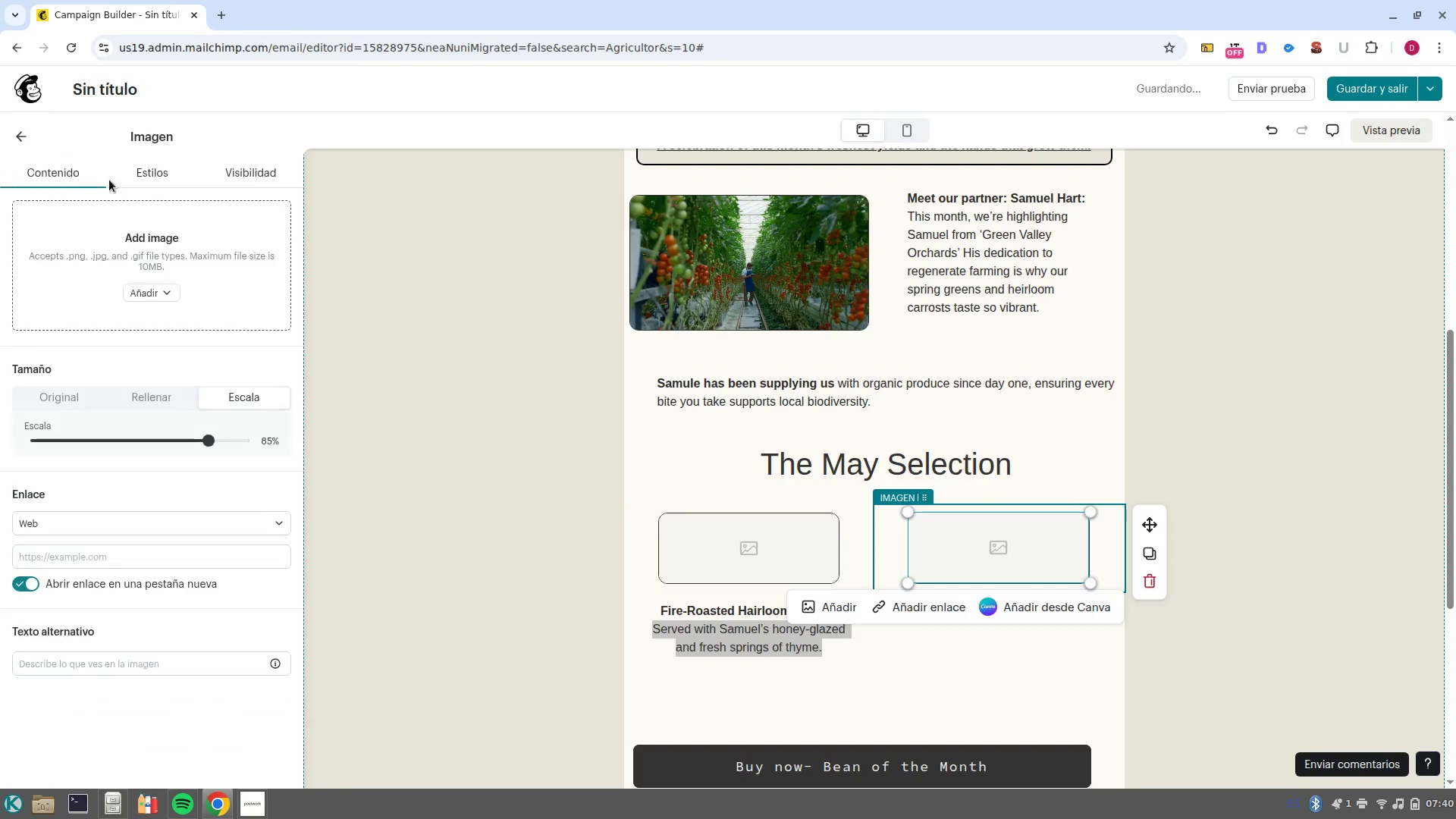 
left_click([18, 146])
 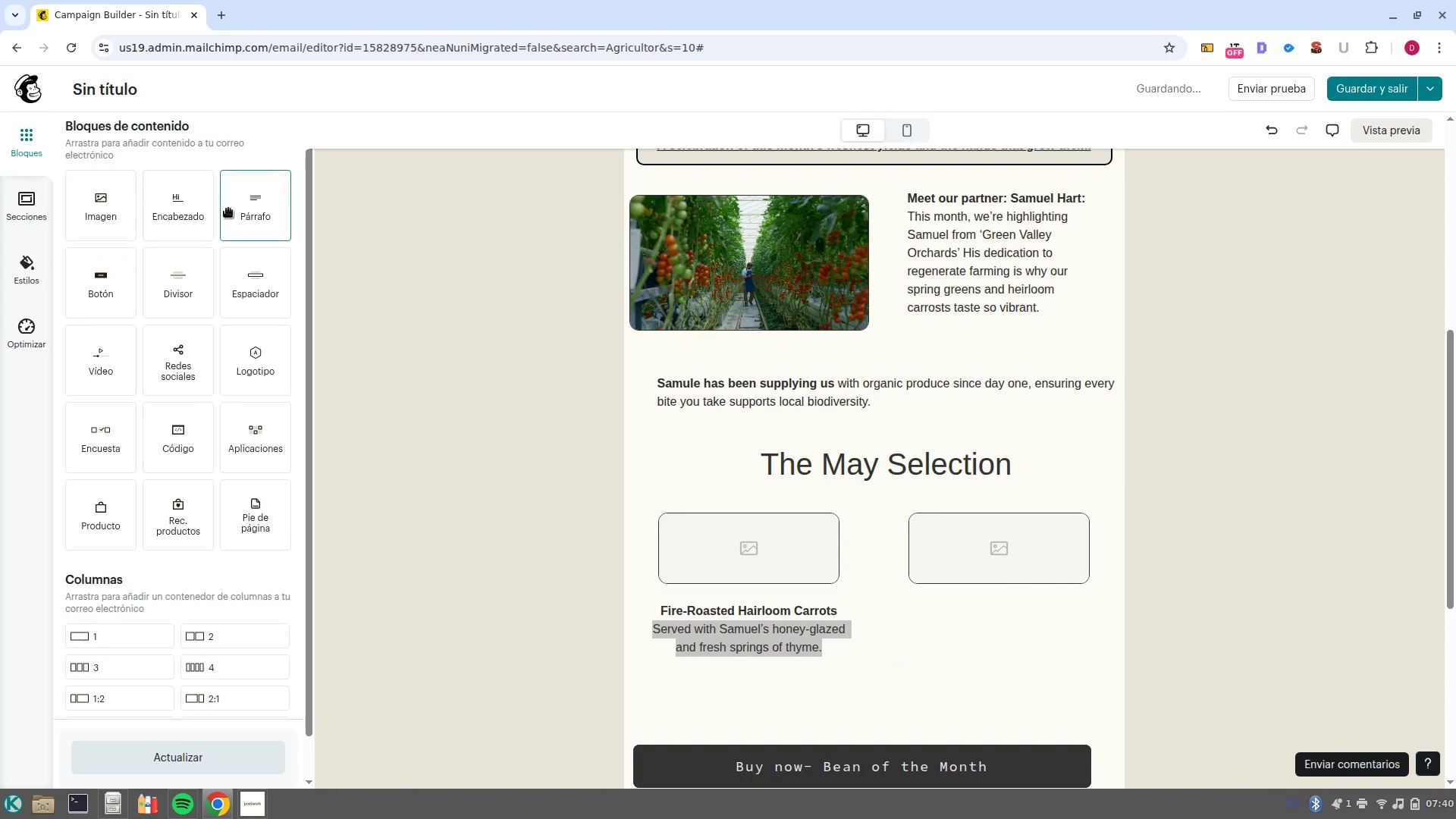 
left_click_drag(start_coordinate=[243, 212], to_coordinate=[1018, 627])
 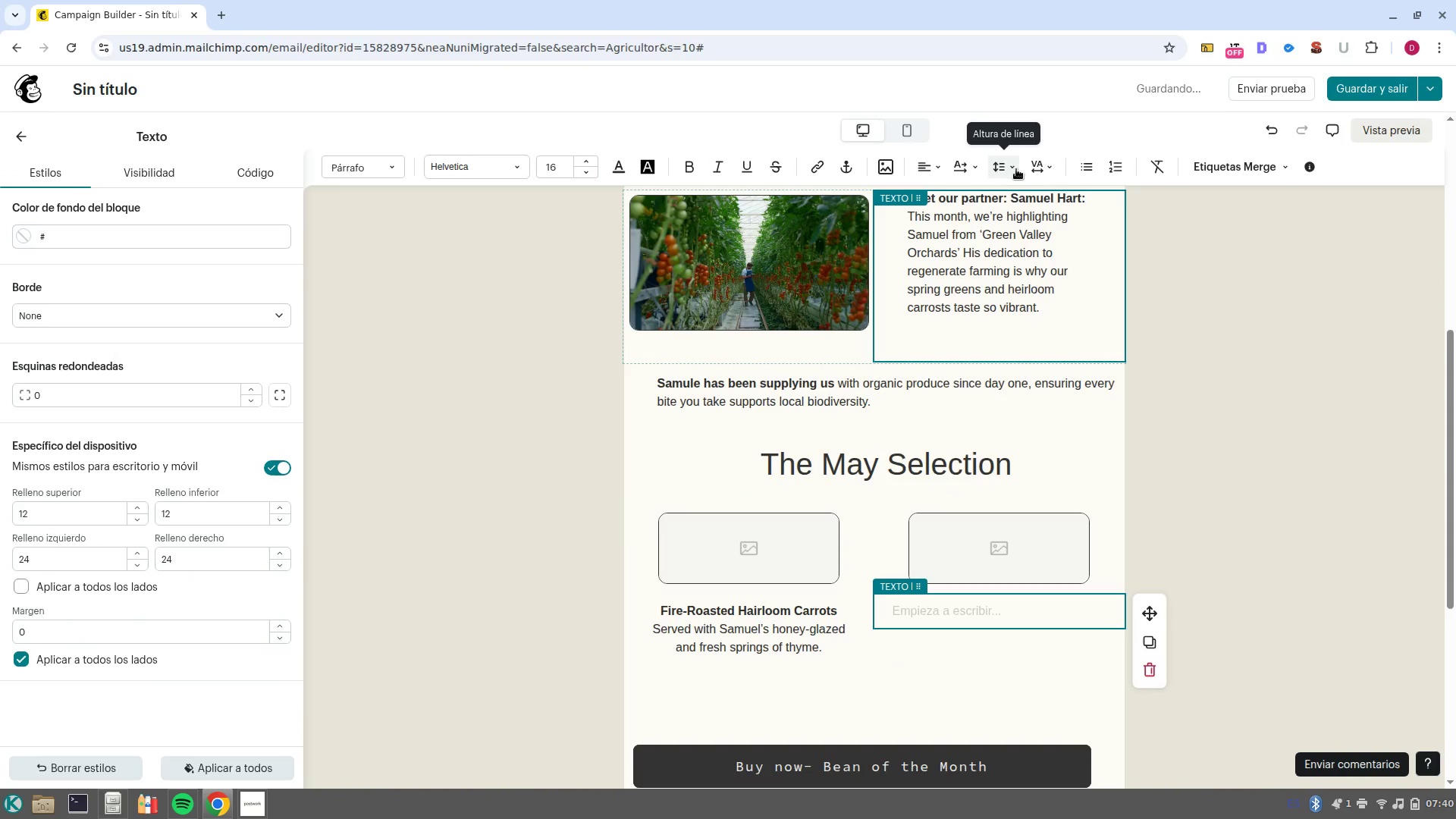 
left_click([938, 167])
 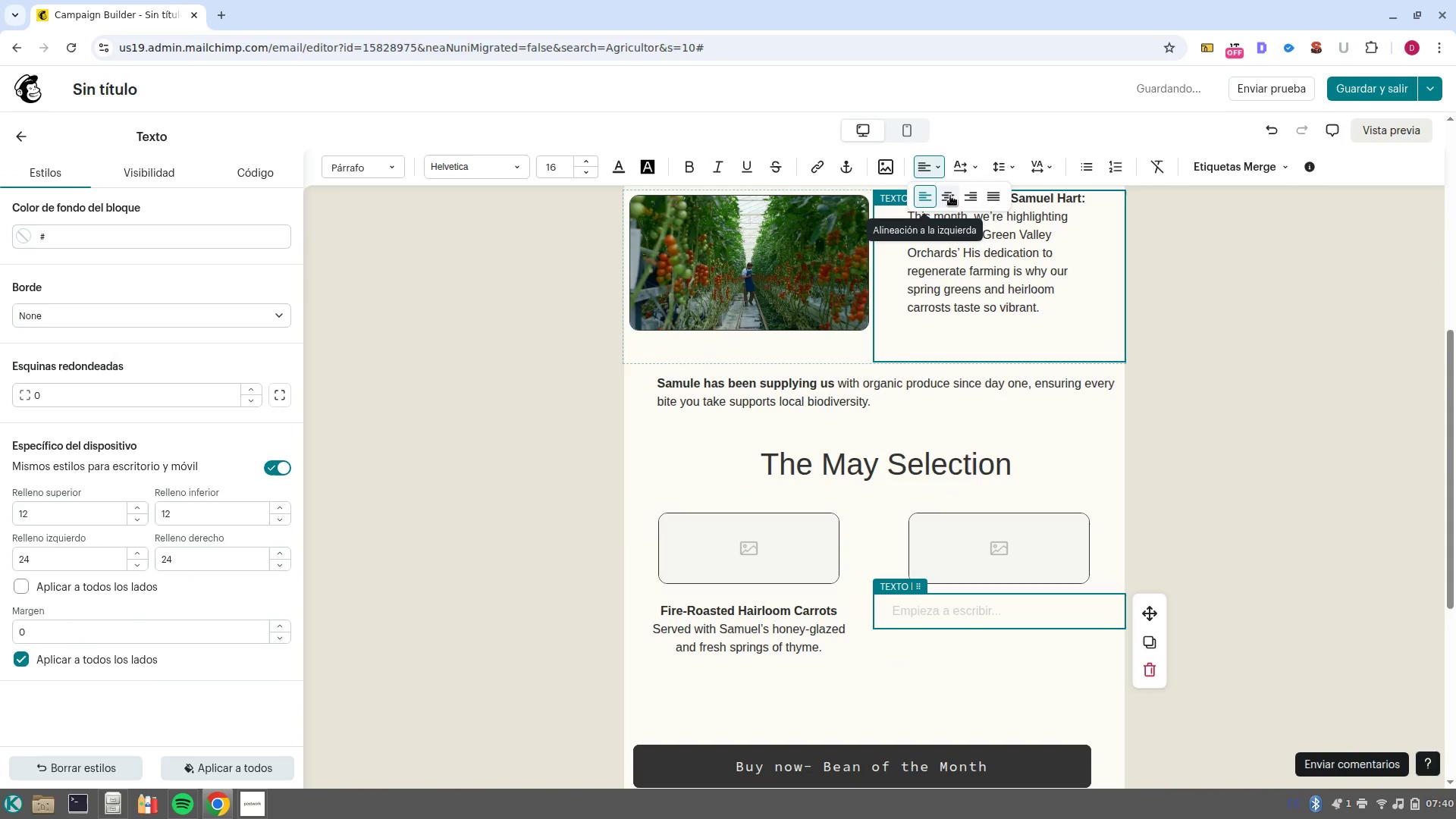 
left_click([950, 196])
 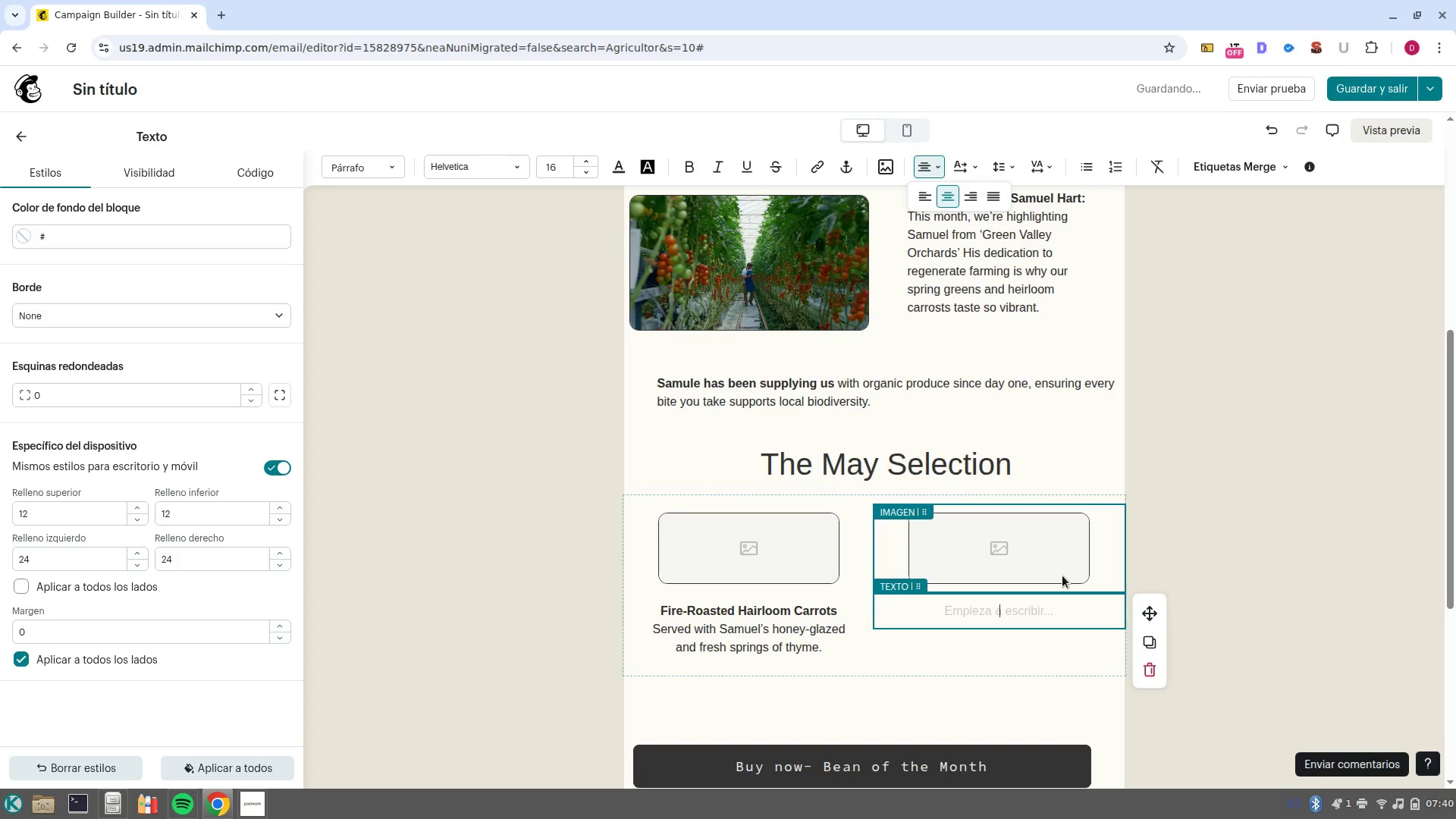 
hold_key(key=ShiftLeft, duration=0.66)
 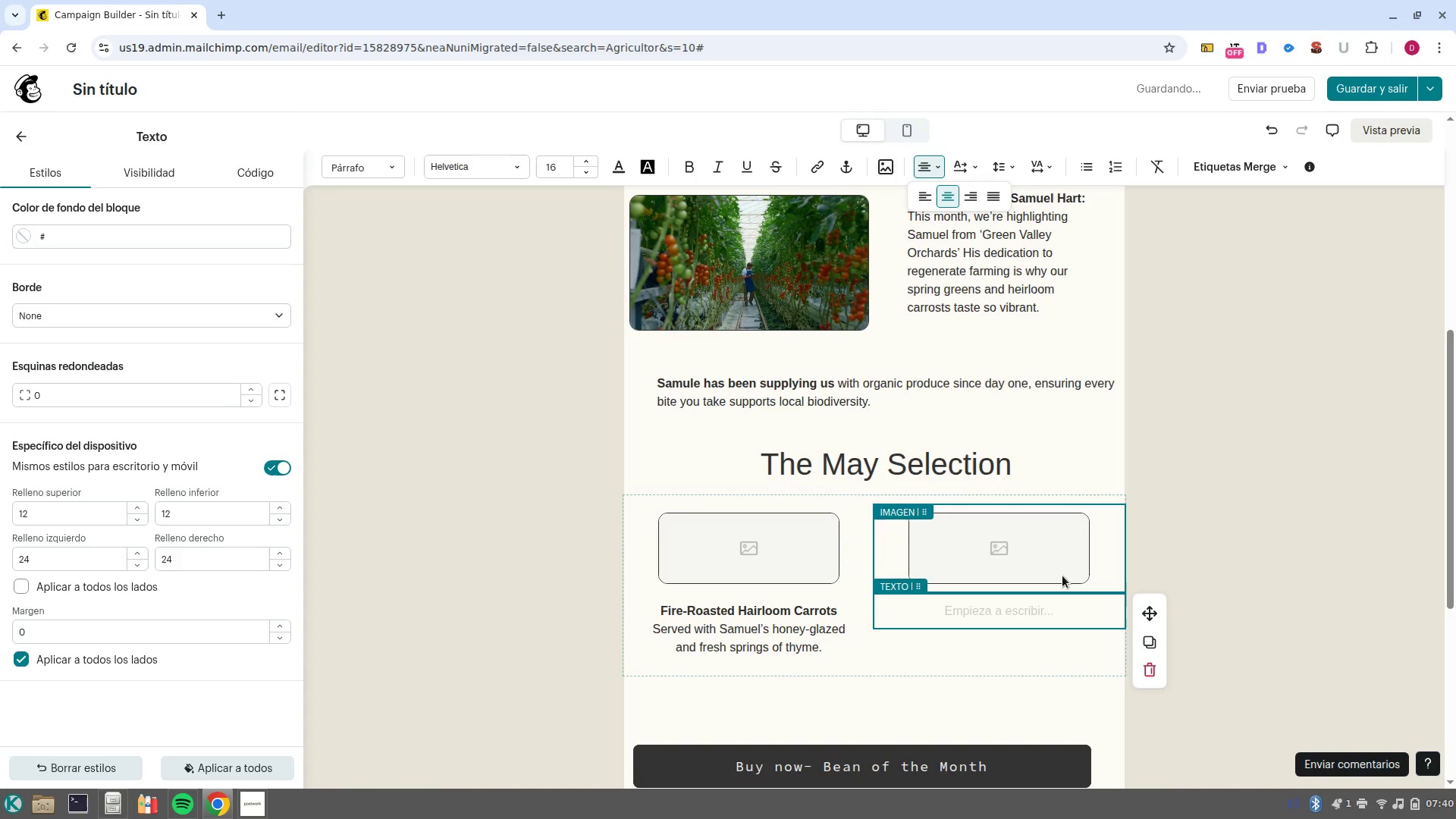 
key(Control+B)
 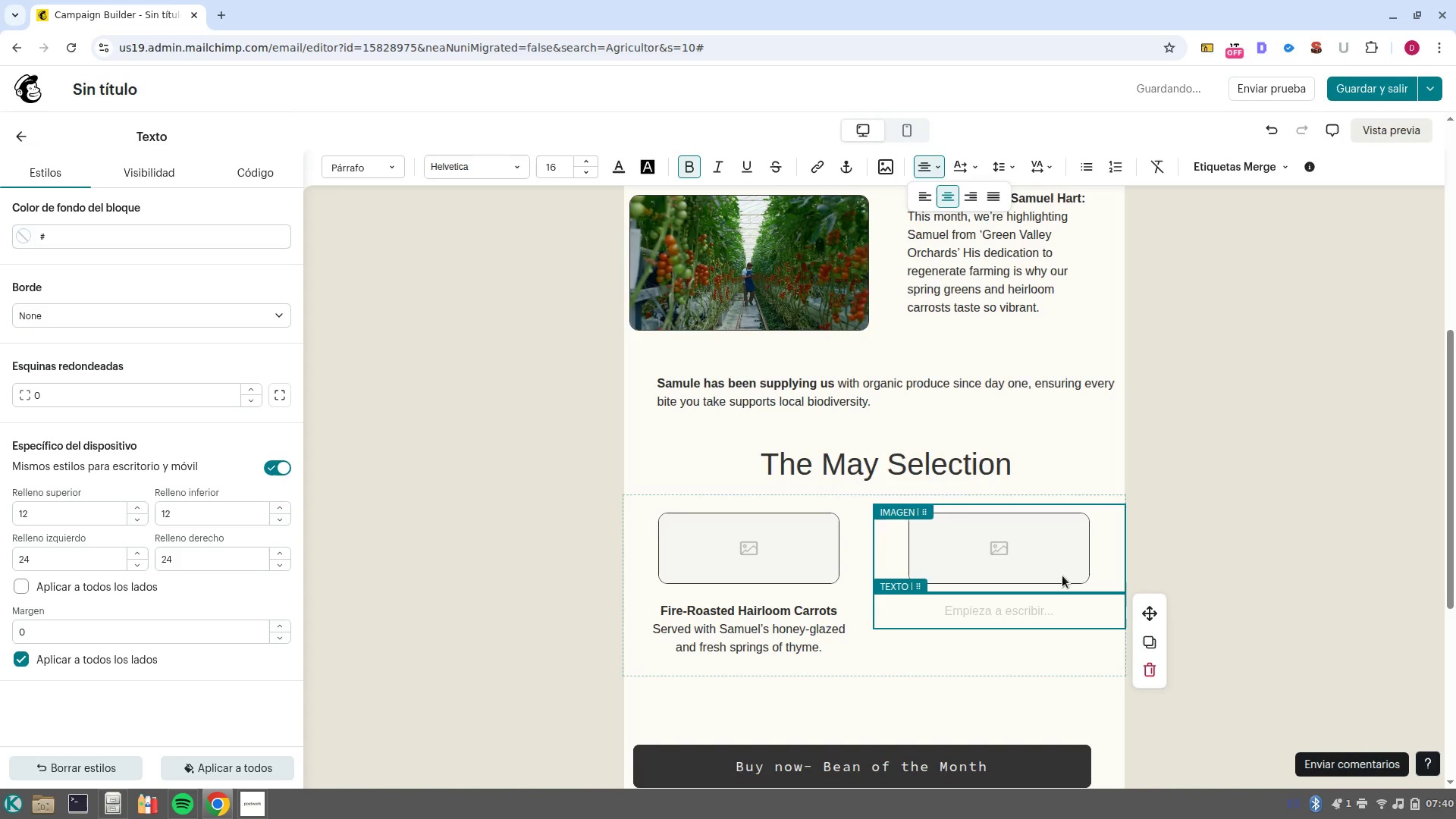 
type(Heritage OA)
key(Backspace)
type(ak)
key(Backspace)
type( )
key(Backspace)
type(k )
key(Backspace)
type(/ So)
key(Backspace)
type(moked Ribs)
 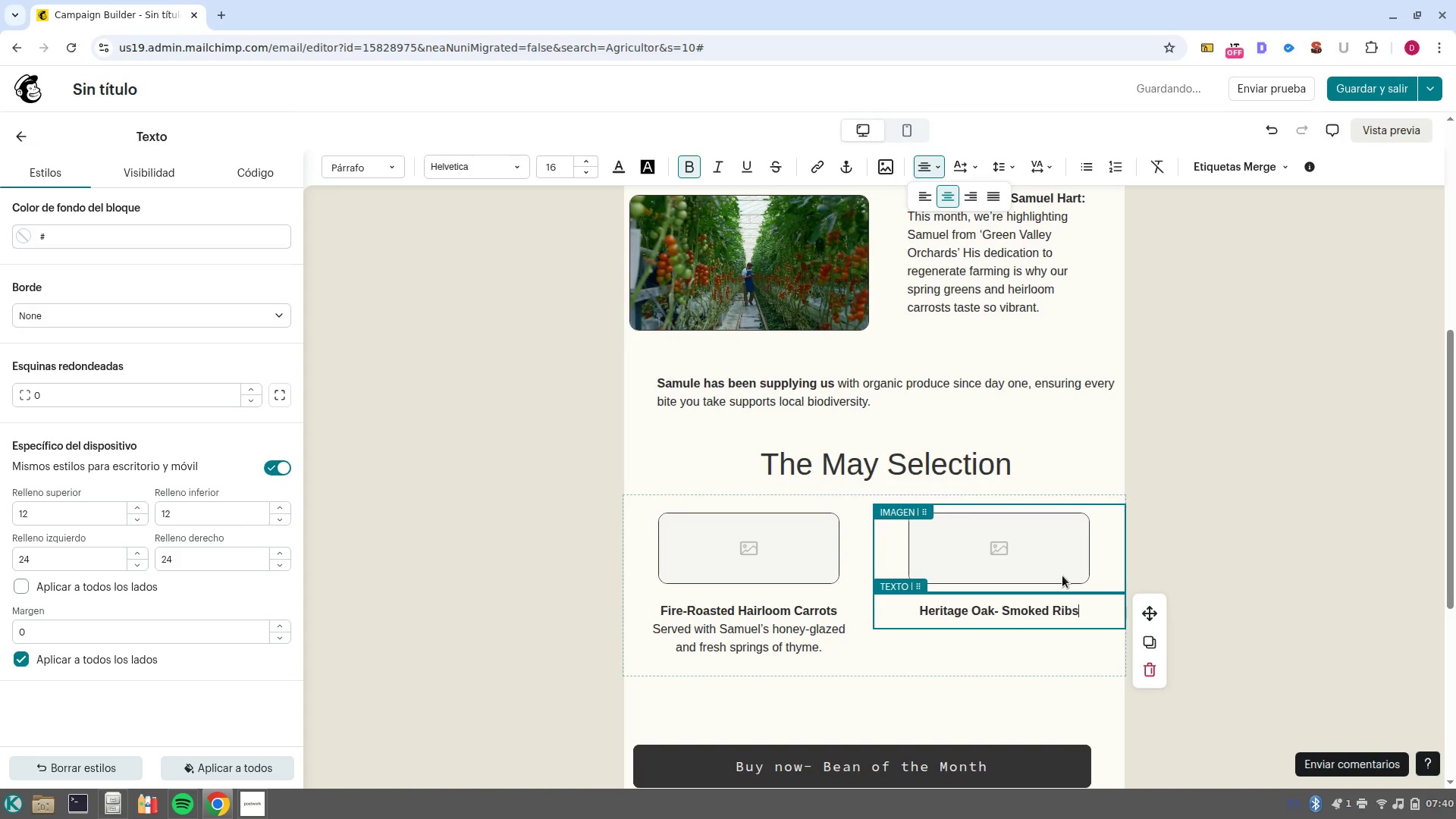 
key(NumpadEnter)
 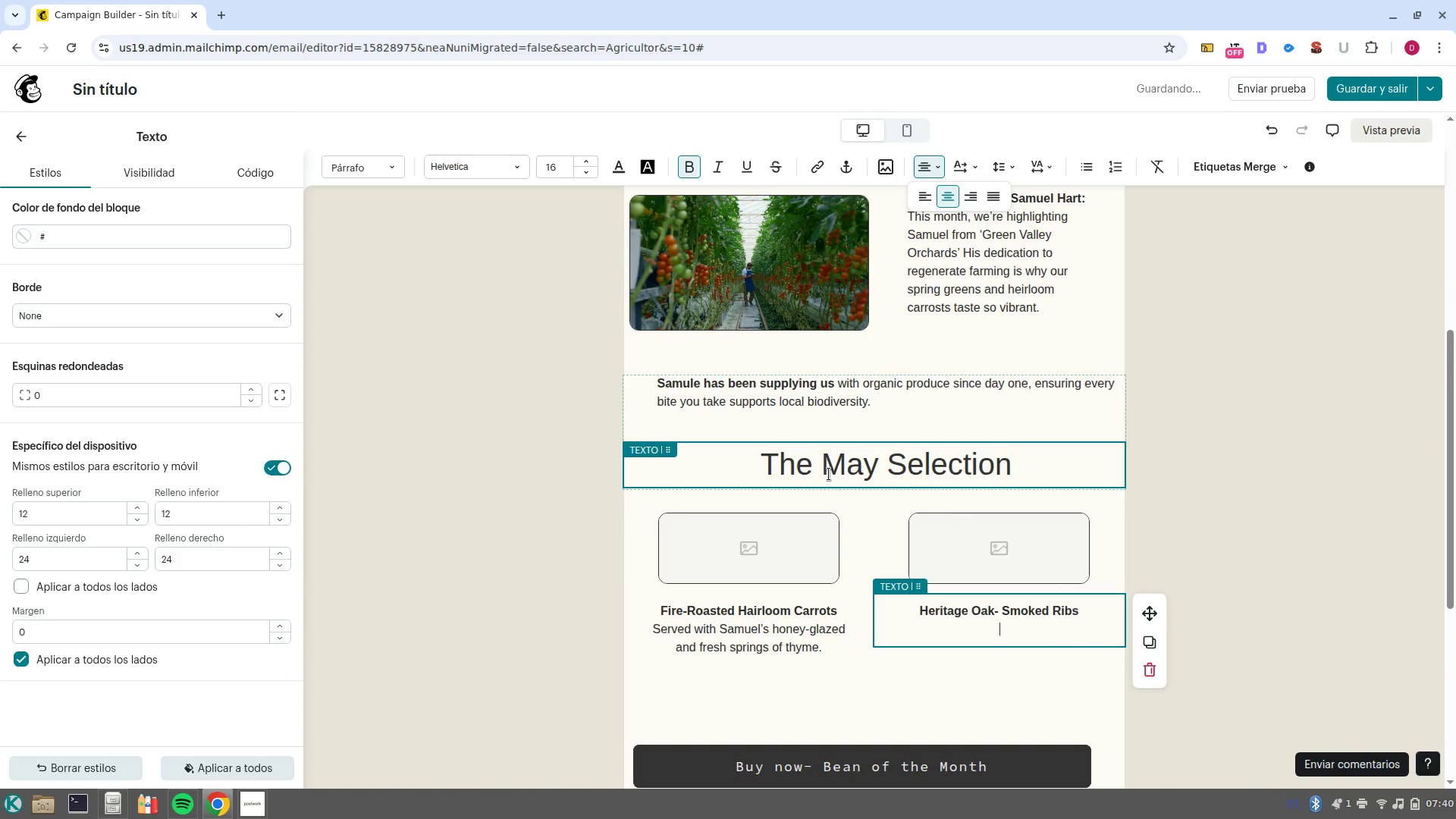 
key(Control+B)
 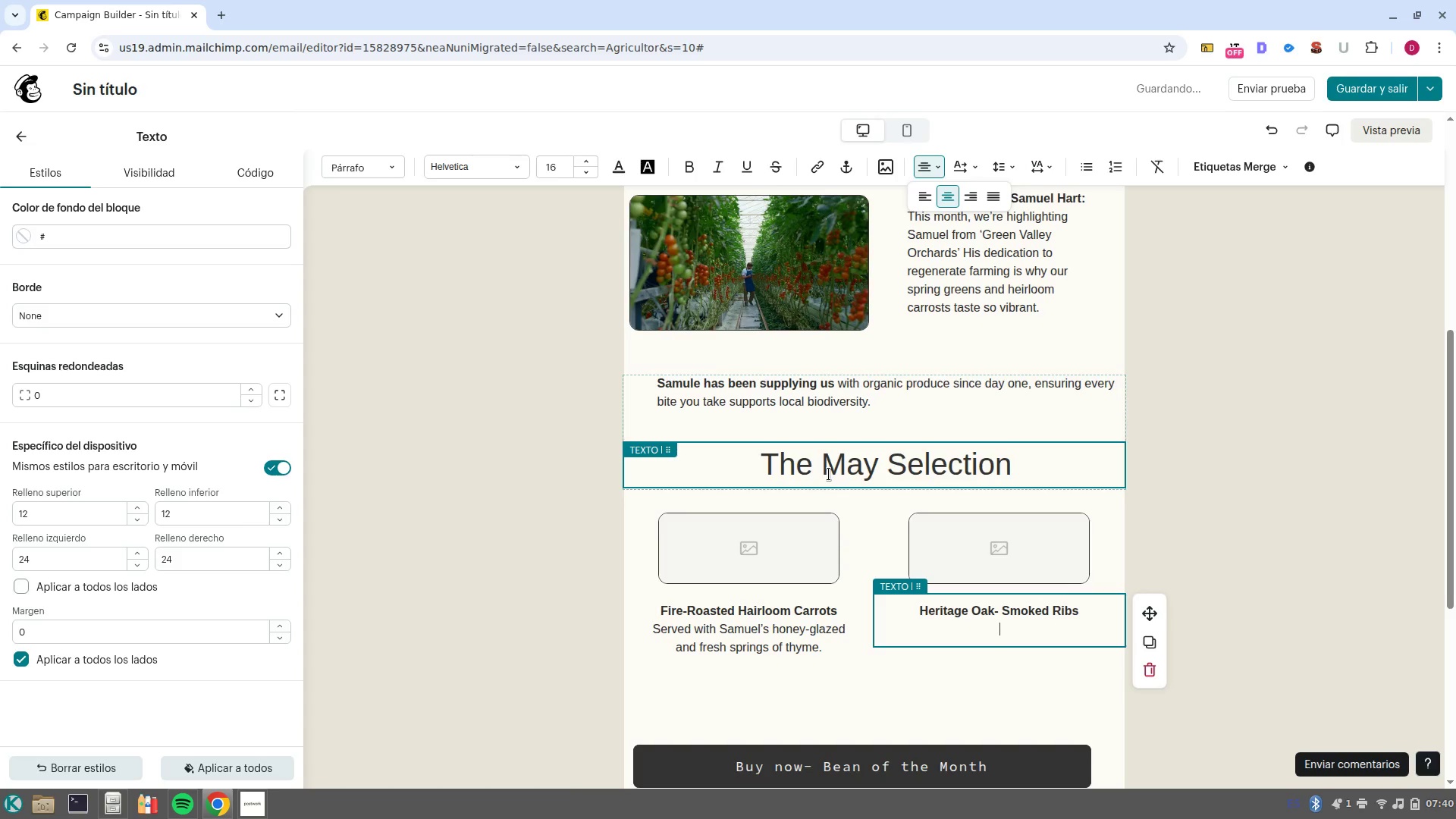 
type(Slow/cooked ofr)
key(Backspace)
key(Backspace)
key(Backspace)
type(for 12 hours and paired witr)
key(Backspace)
type(t)
key(Backspace)
type(h a seasonal berry reduction)
 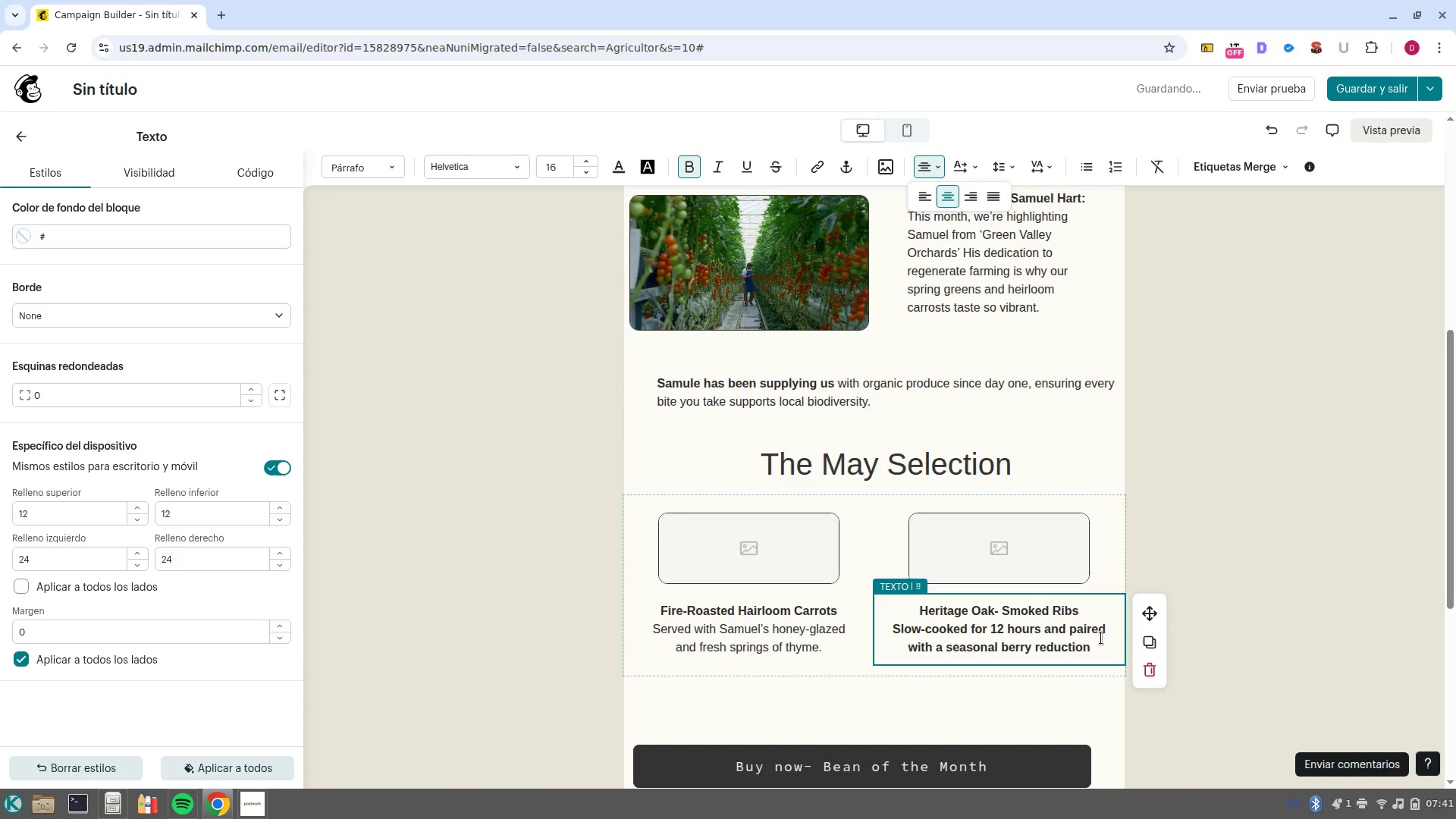 
left_click_drag(start_coordinate=[1103, 643], to_coordinate=[881, 626])
 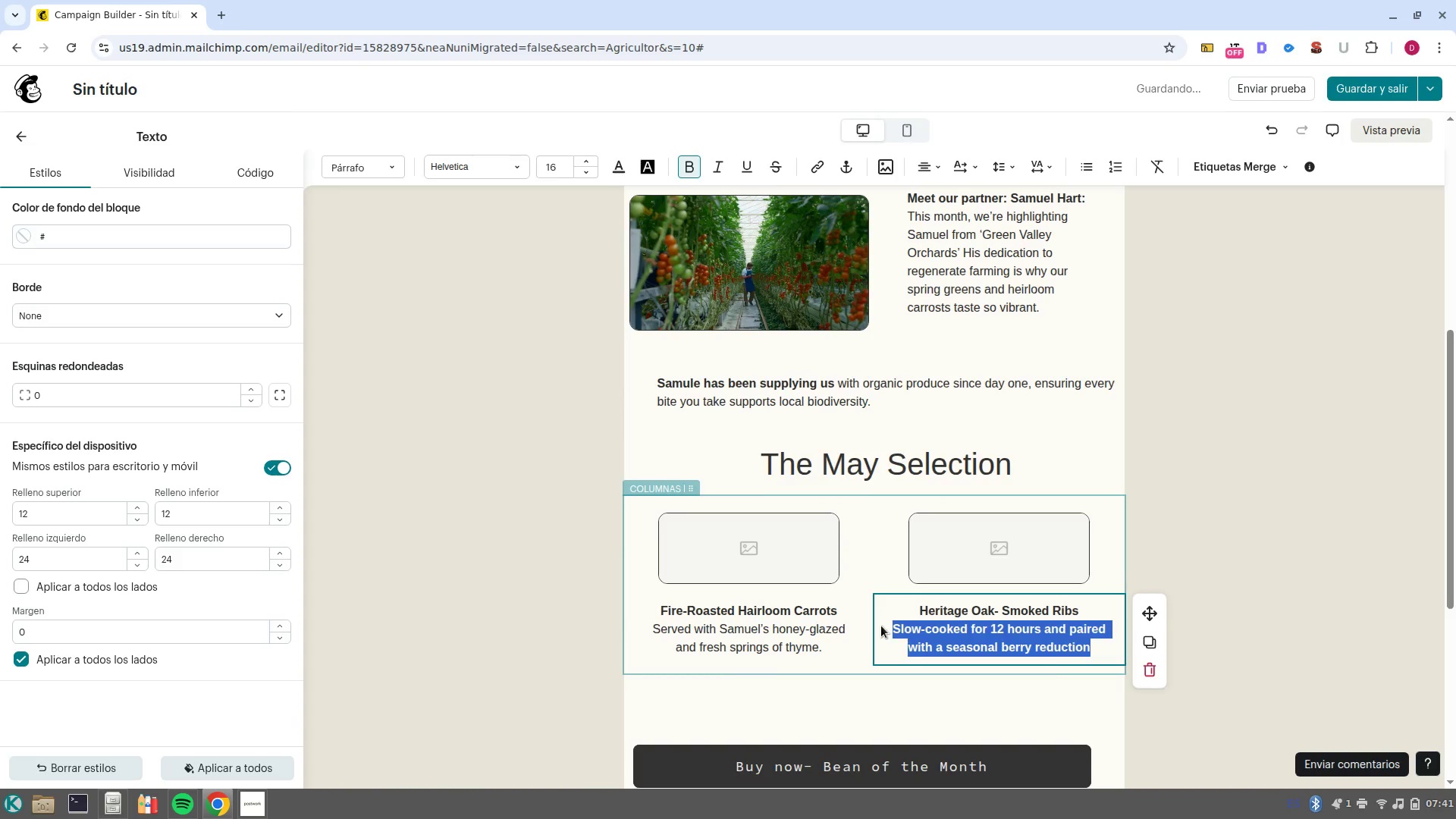 
key(Control+B)
 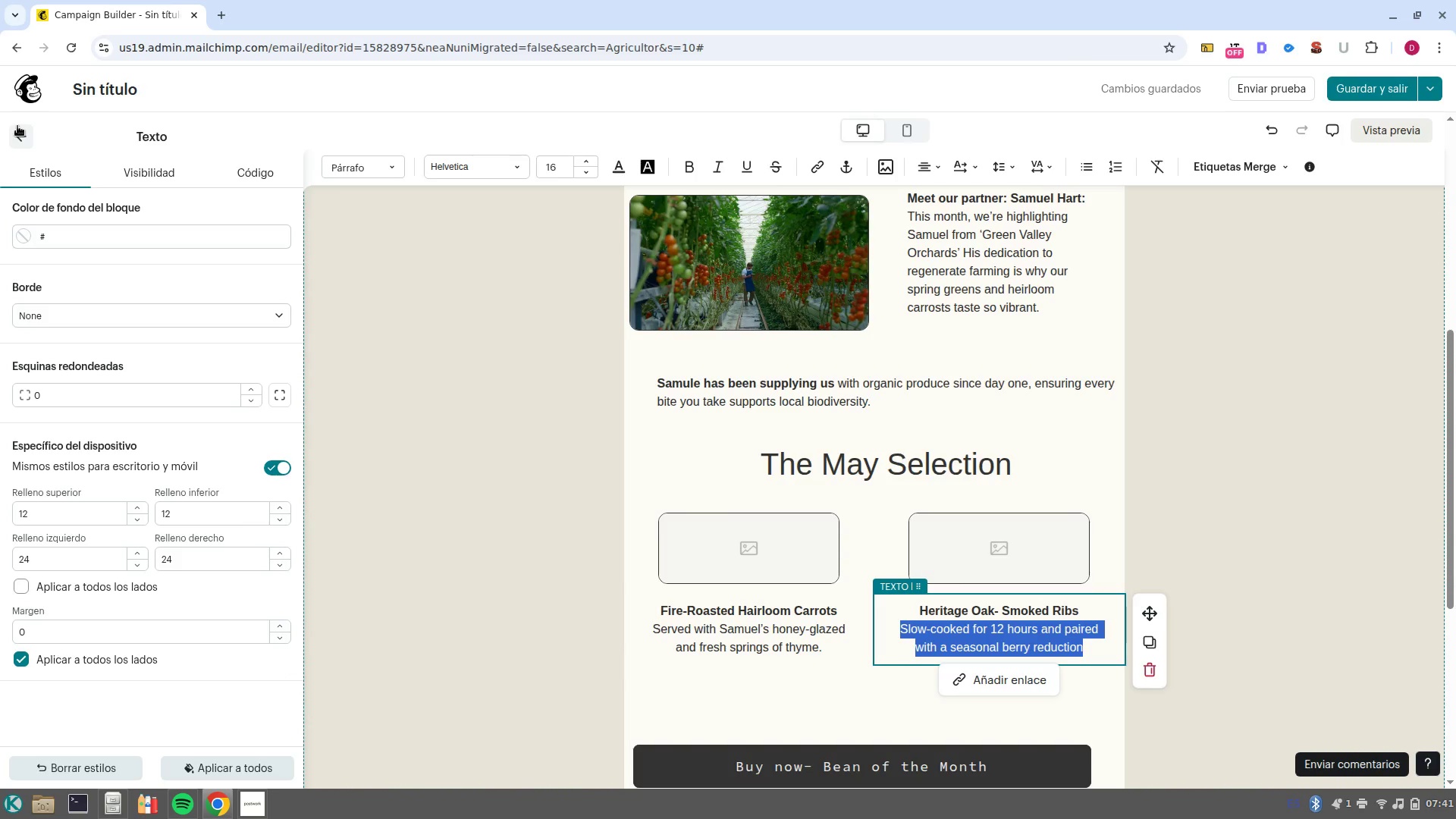 
wait(10.09)
 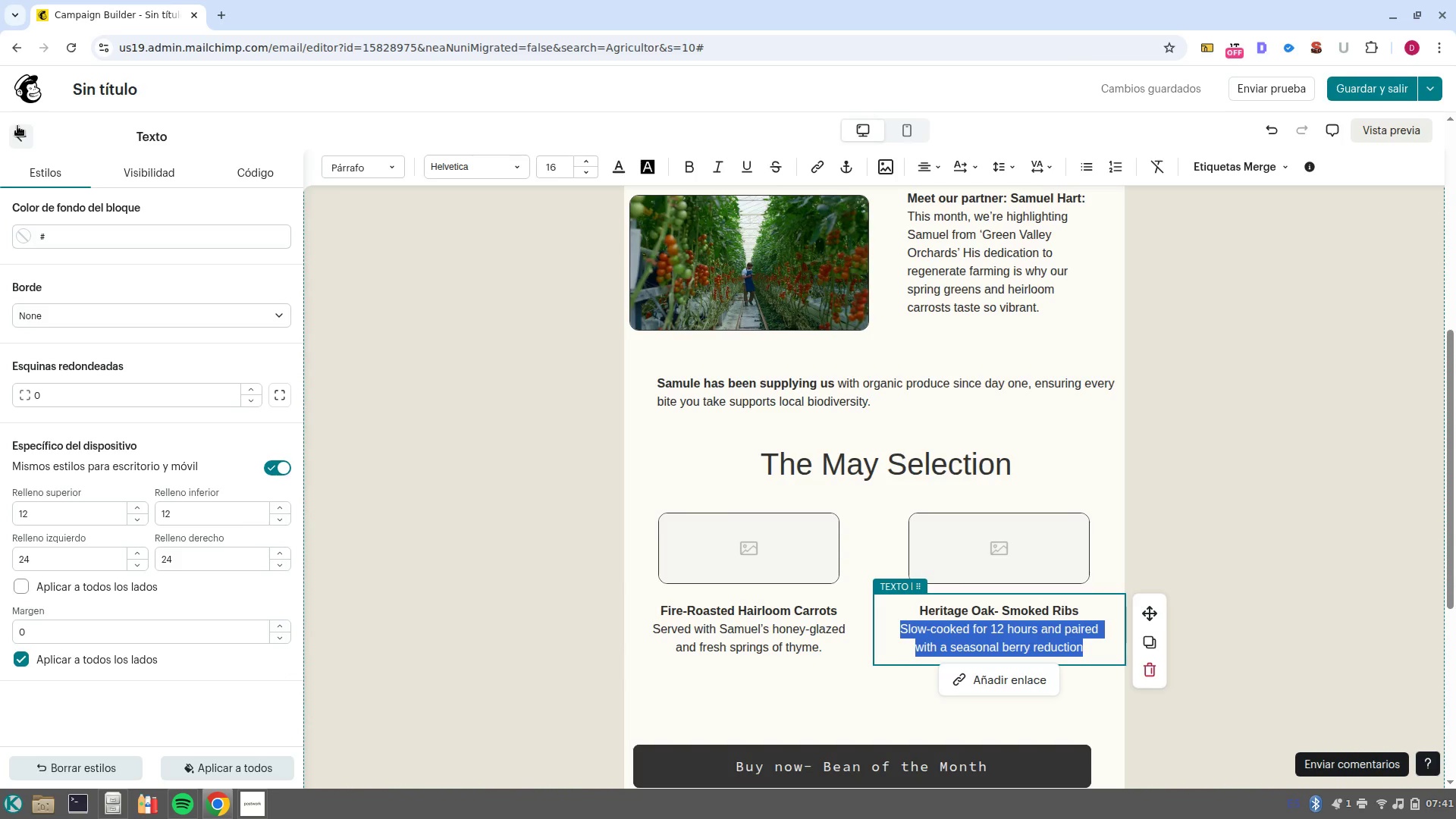 
left_click([17, 126])
 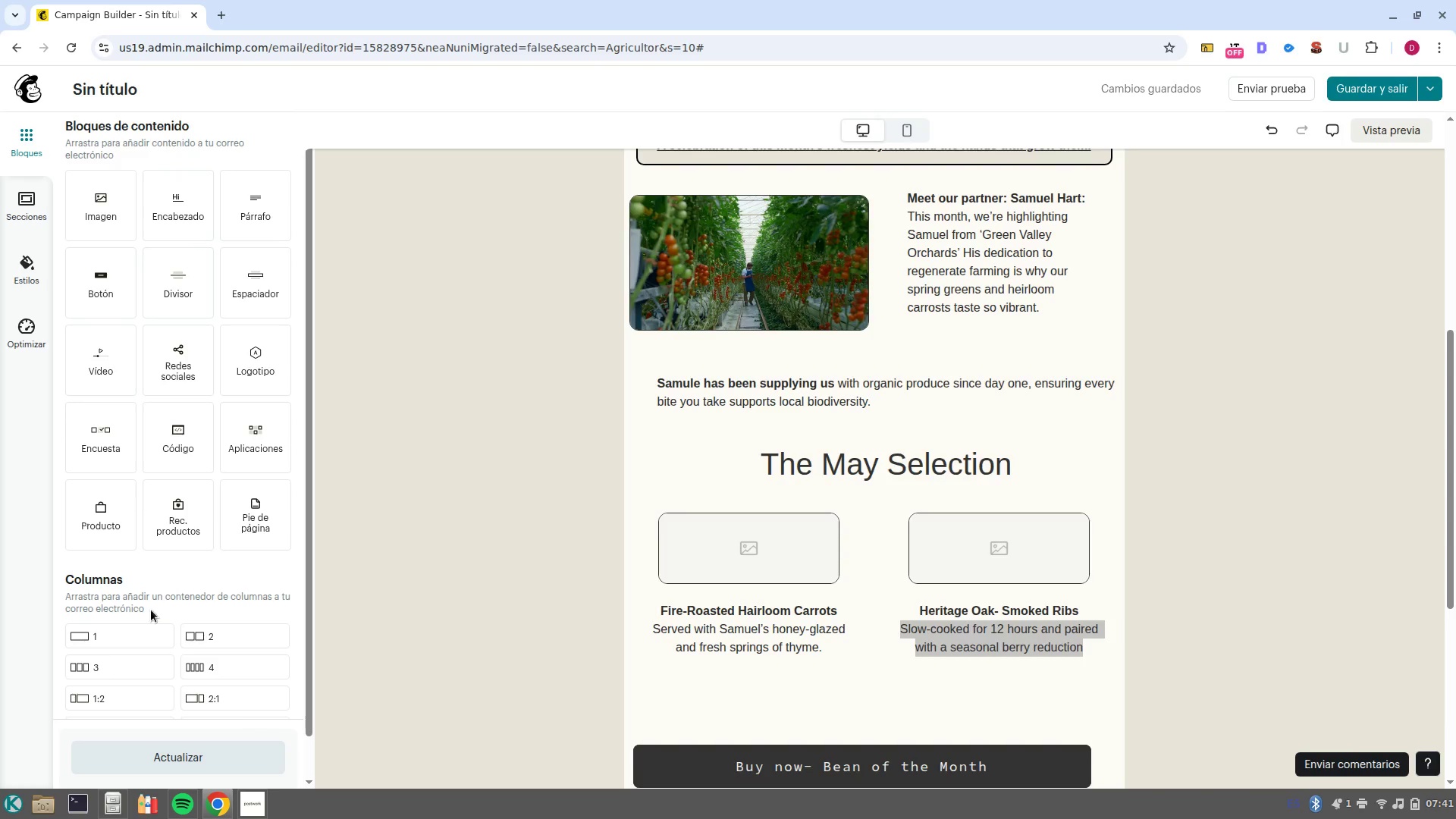 
scroll: coordinate [188, 661], scroll_direction: down, amount: 1.0
 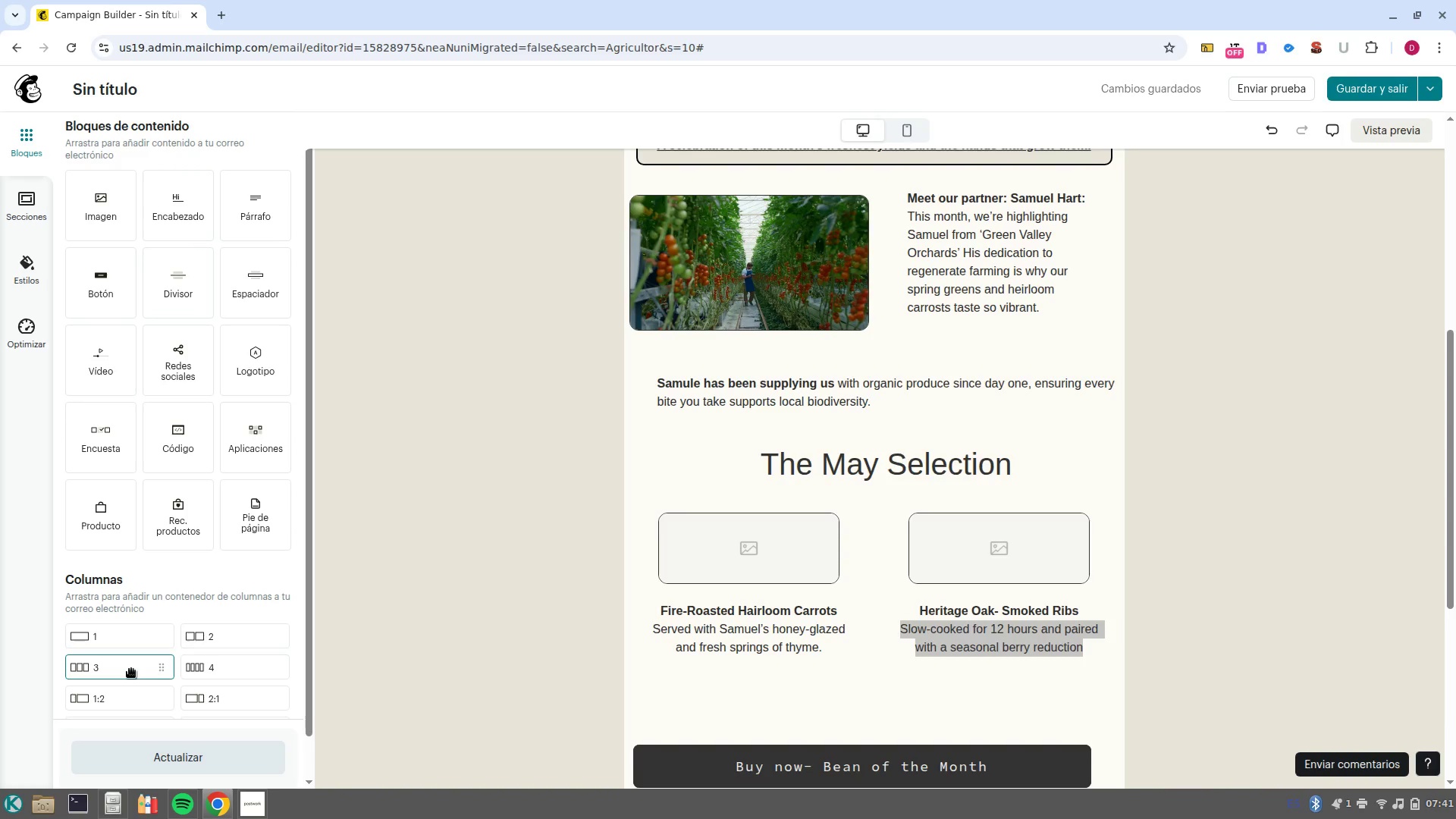 
left_click_drag(start_coordinate=[131, 669], to_coordinate=[916, 686])
 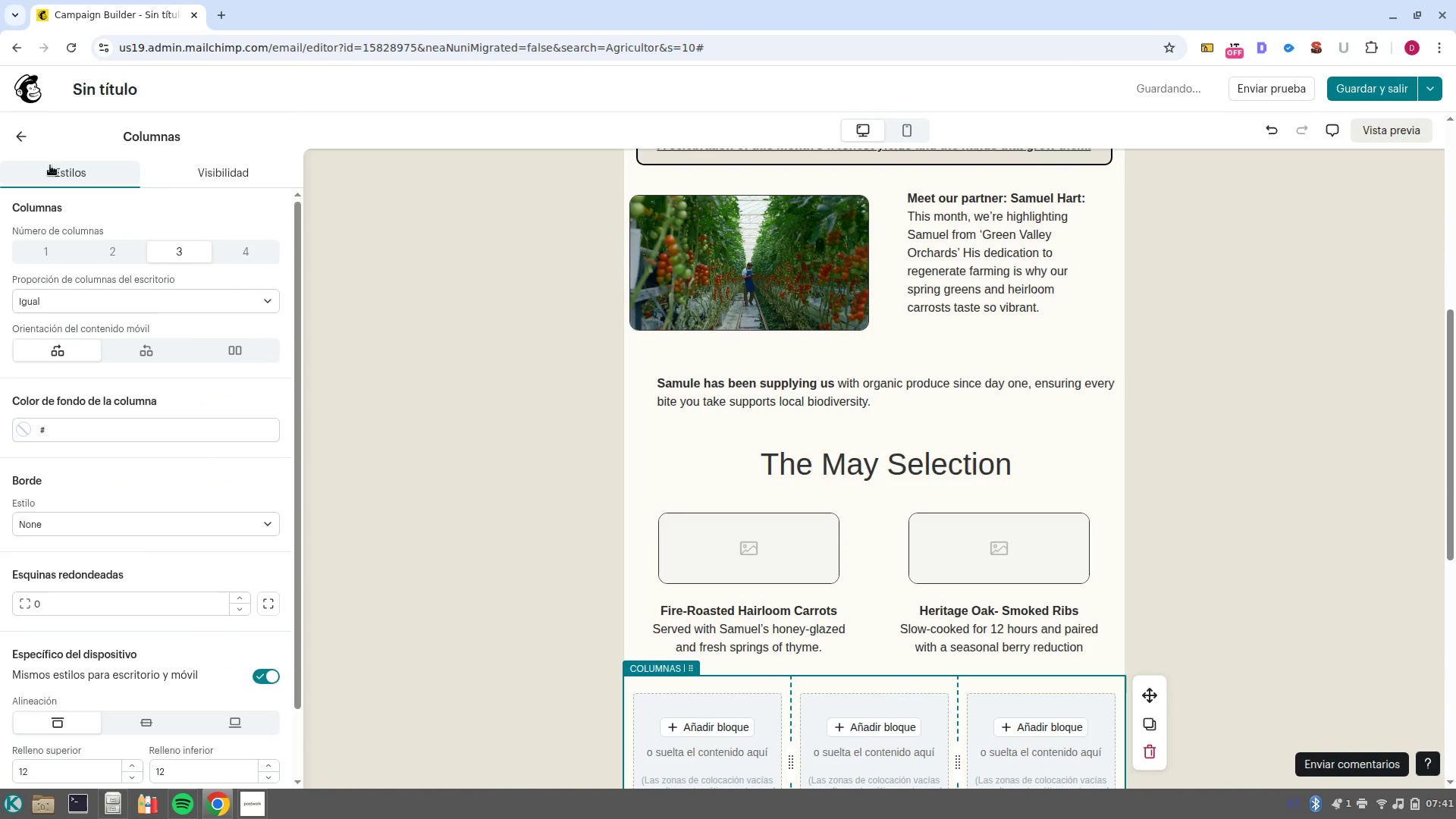 
left_click([23, 136])
 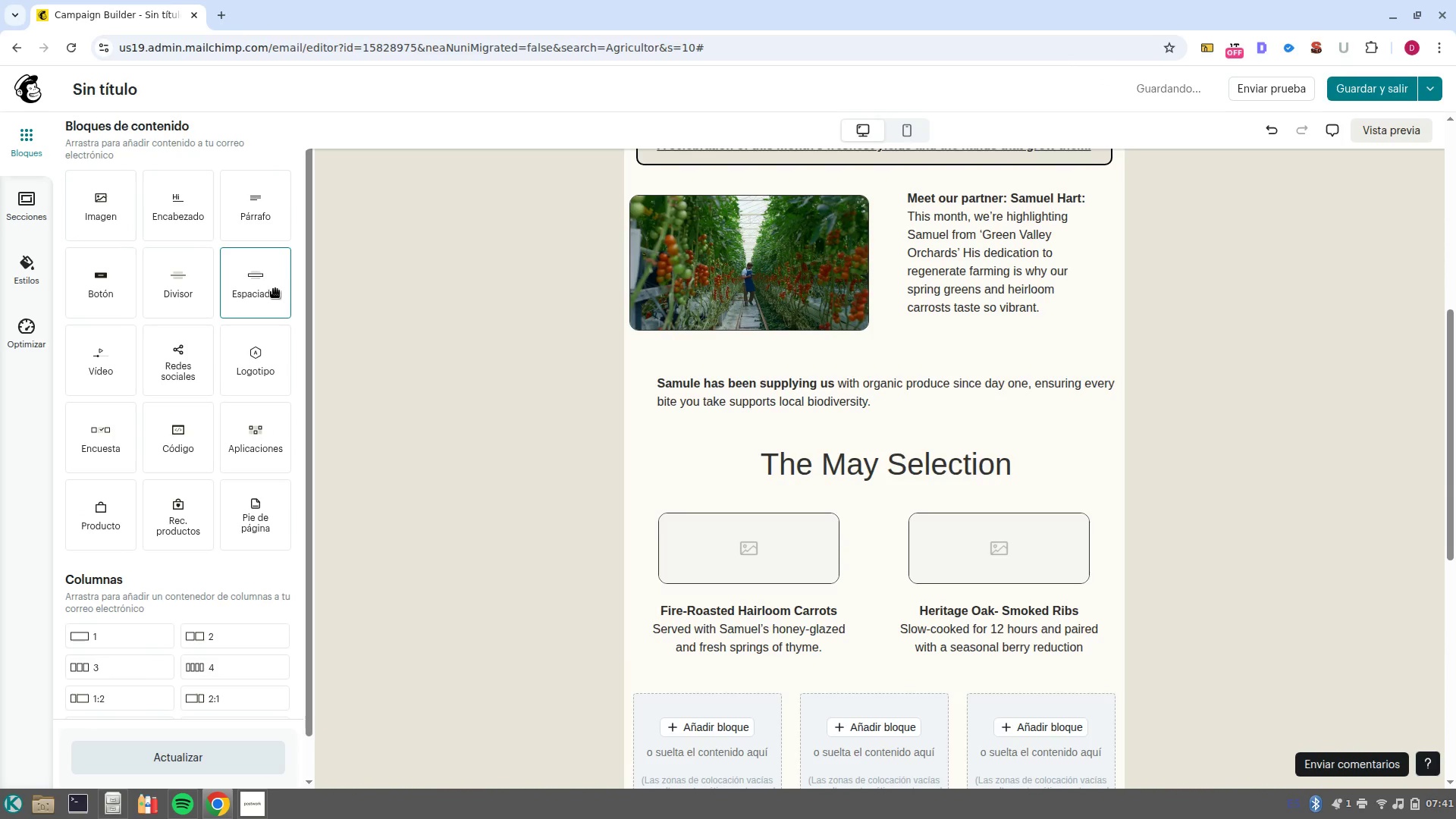 
left_click_drag(start_coordinate=[260, 284], to_coordinate=[733, 730])
 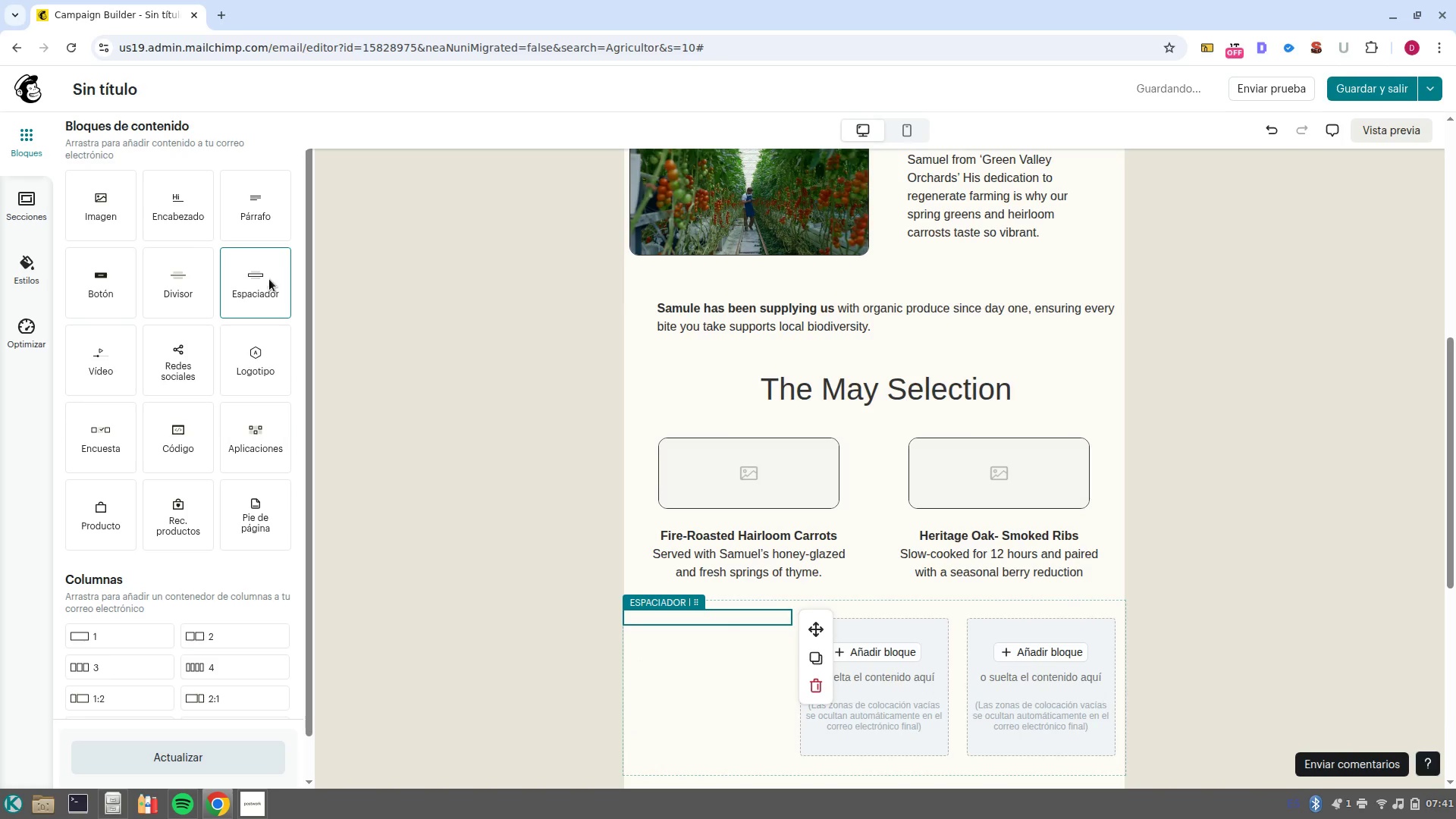 
left_click_drag(start_coordinate=[255, 274], to_coordinate=[1052, 666])
 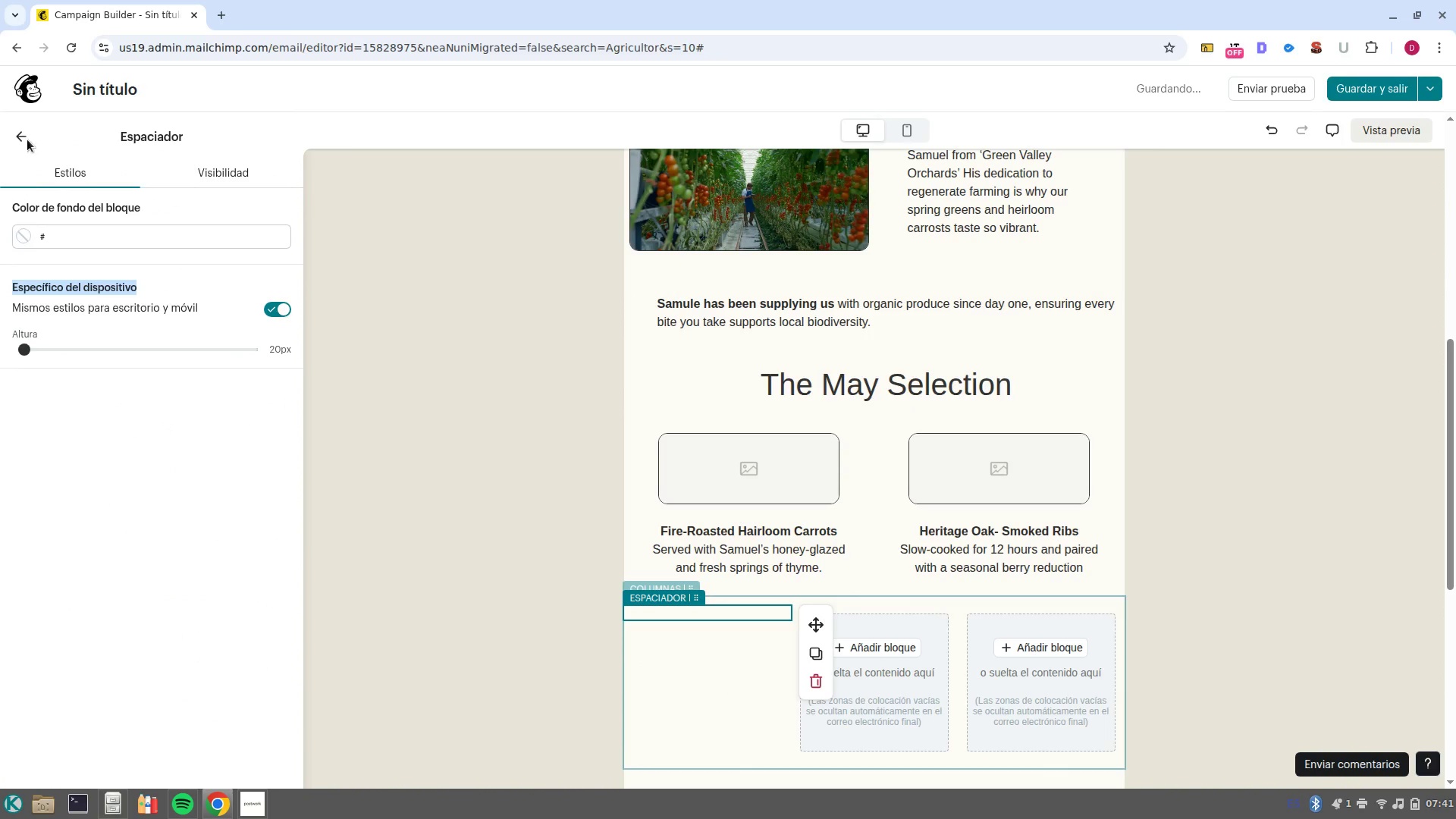 
left_click([27, 132])
 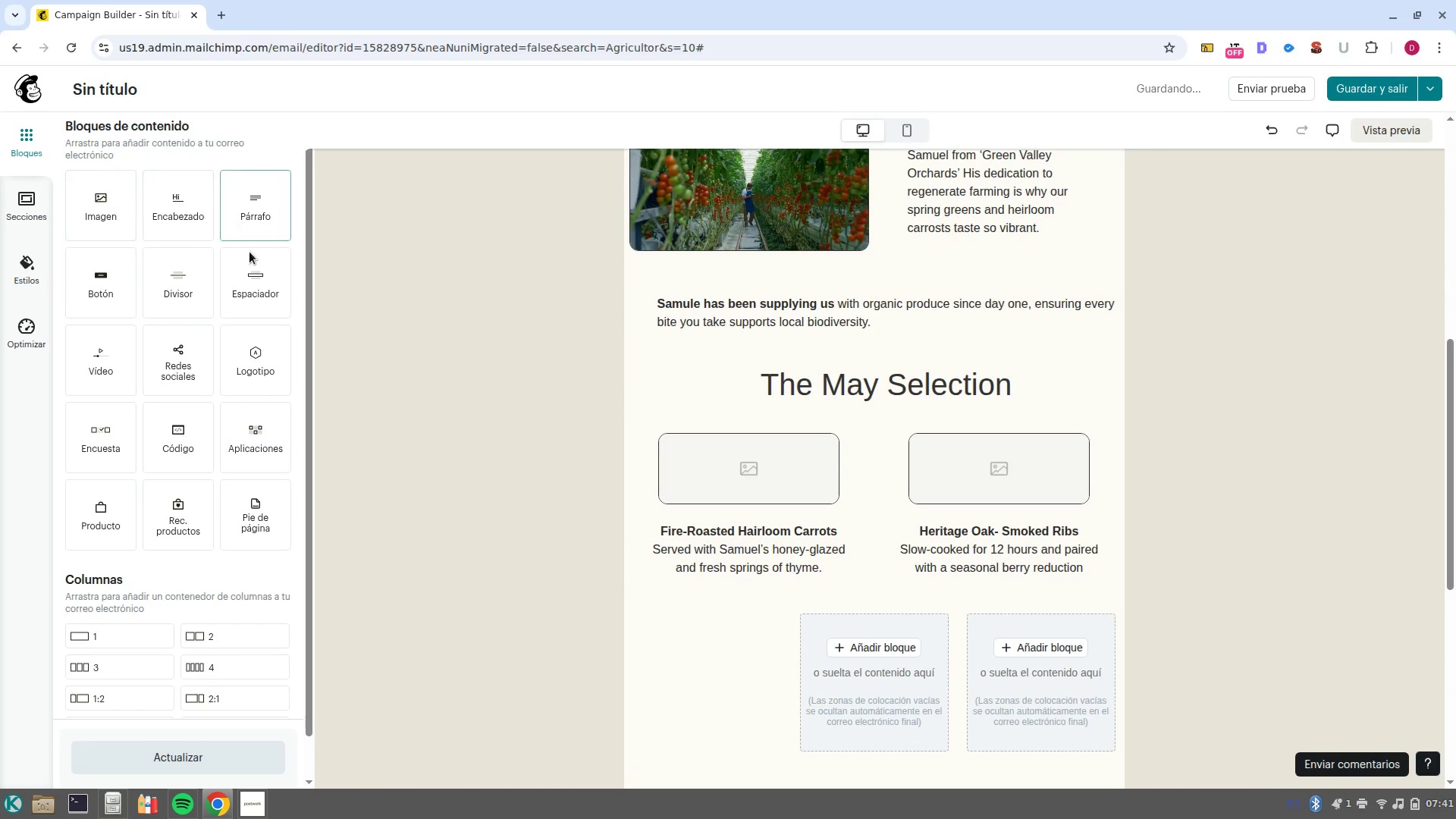 
left_click_drag(start_coordinate=[258, 281], to_coordinate=[1065, 656])
 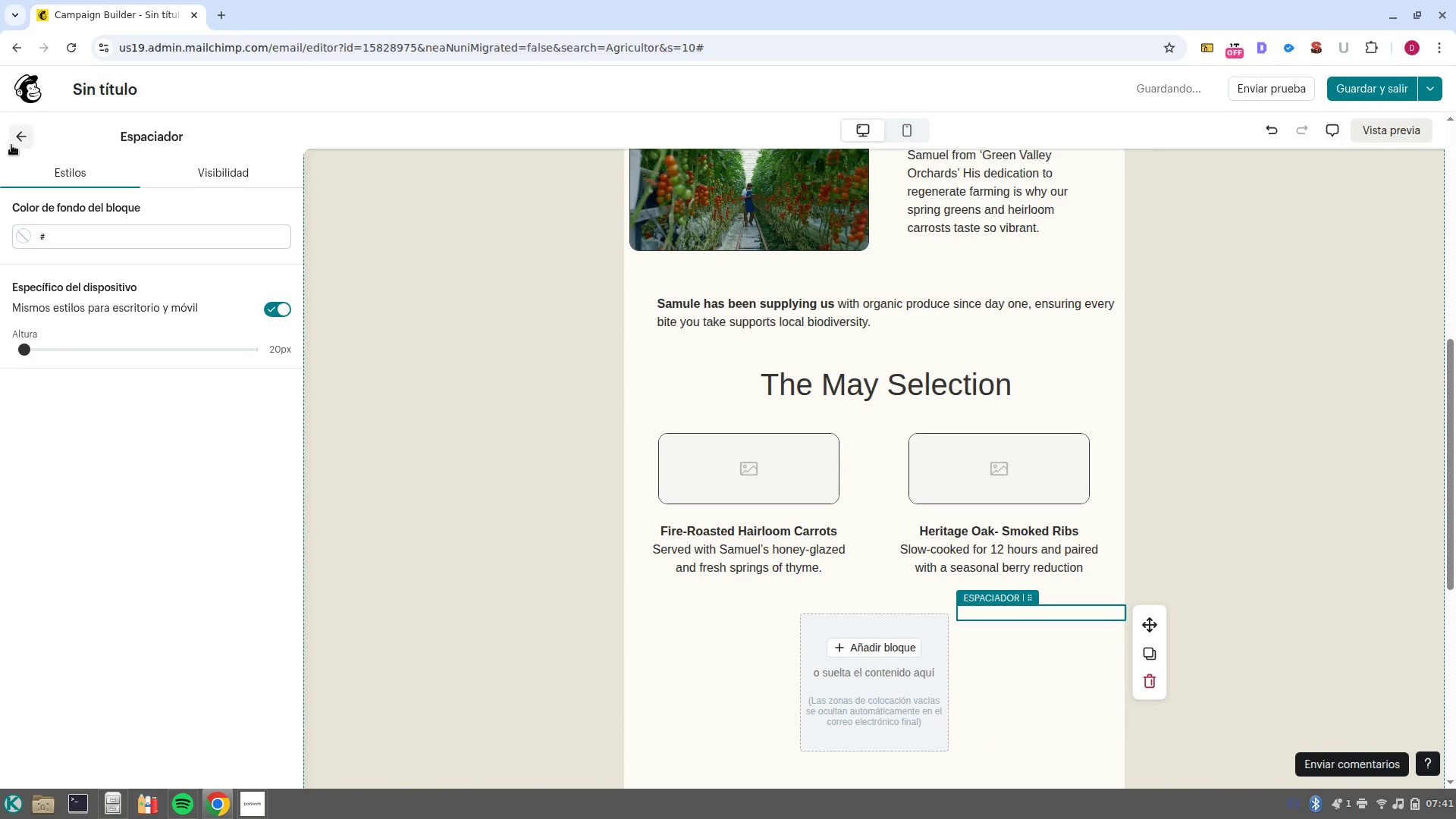 
wait(6.44)
 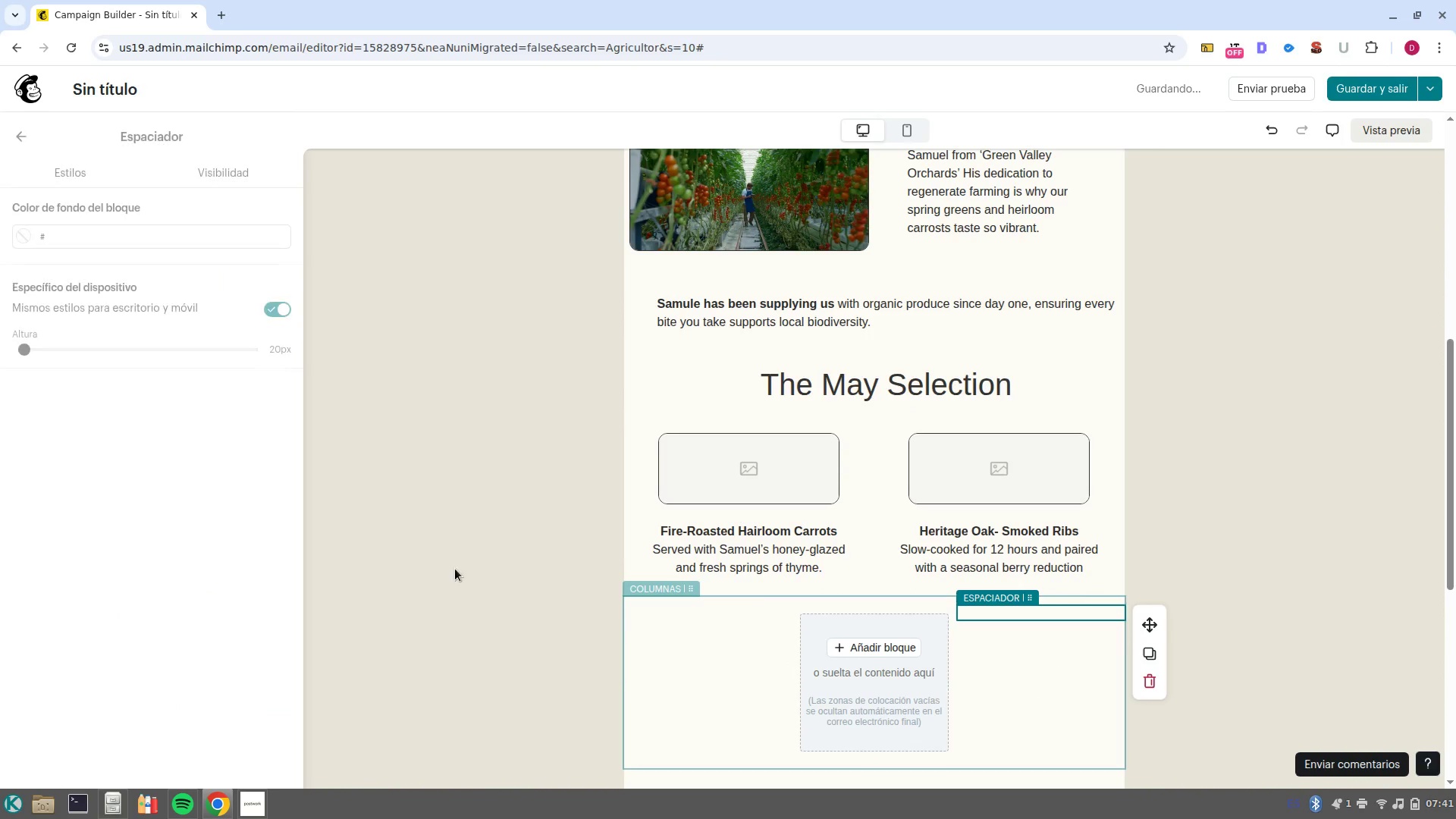 
scroll: coordinate [684, 554], scroll_direction: down, amount: 3.0
 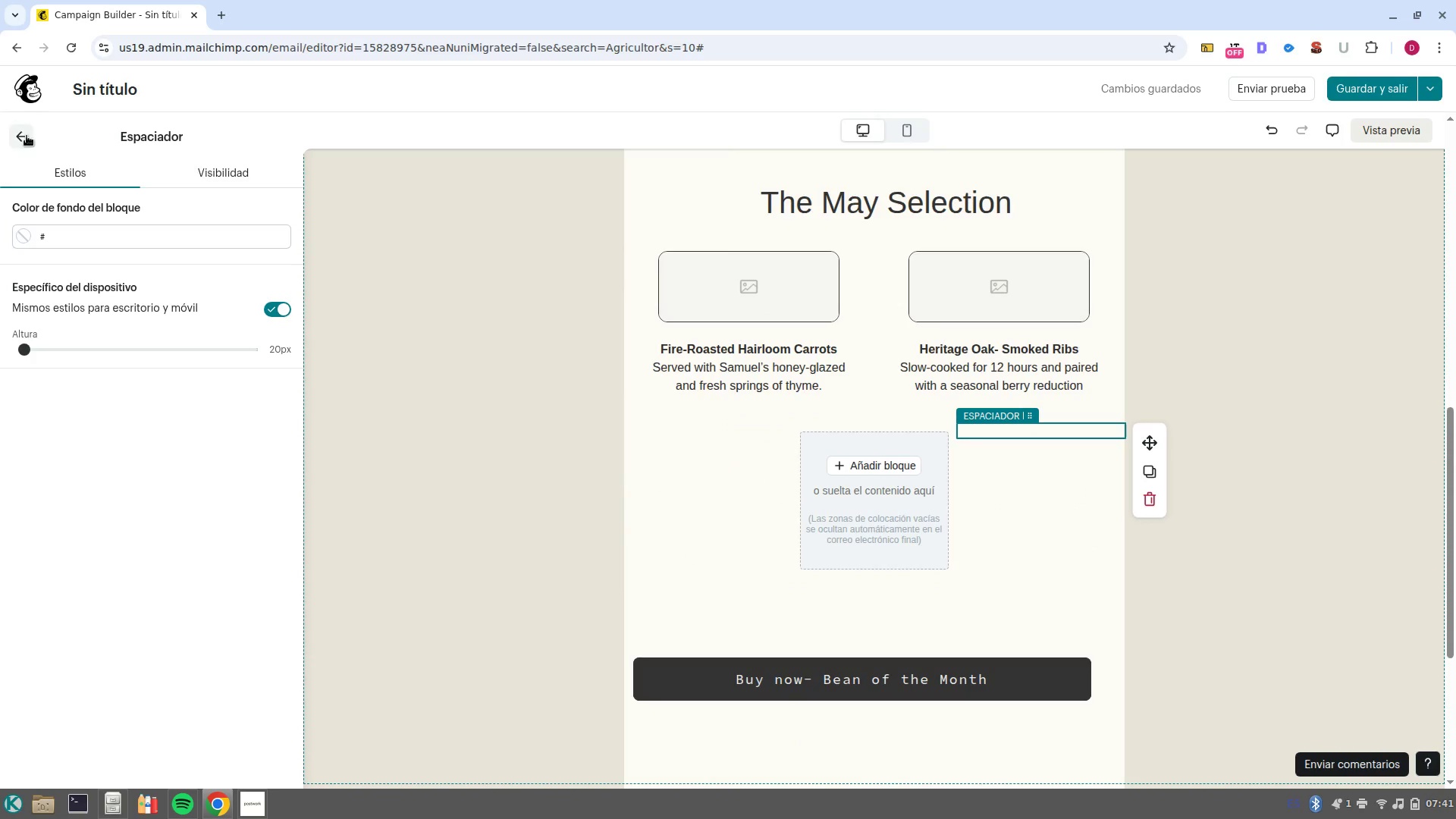 
left_click([28, 133])
 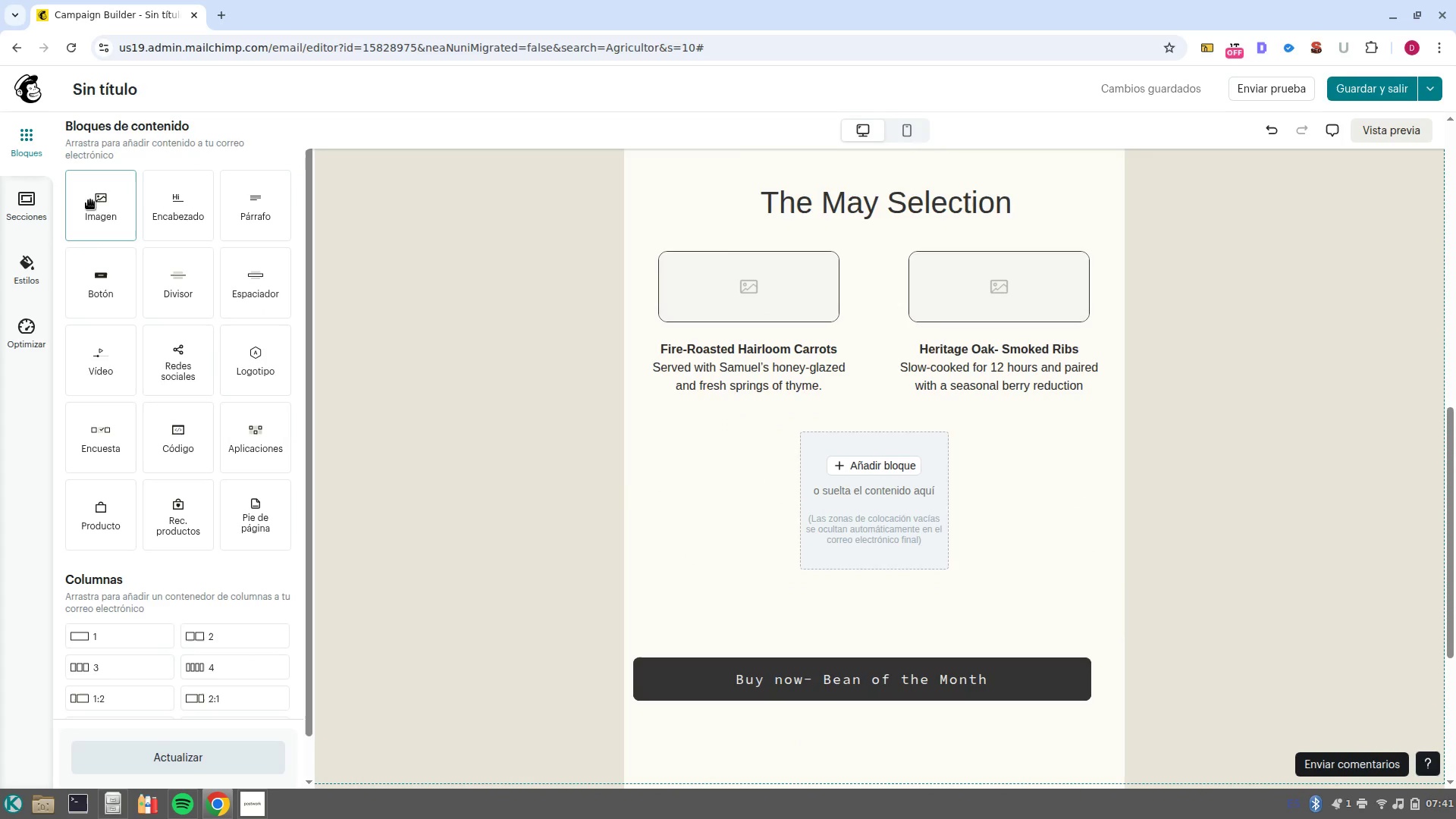 
left_click_drag(start_coordinate=[96, 209], to_coordinate=[903, 453])
 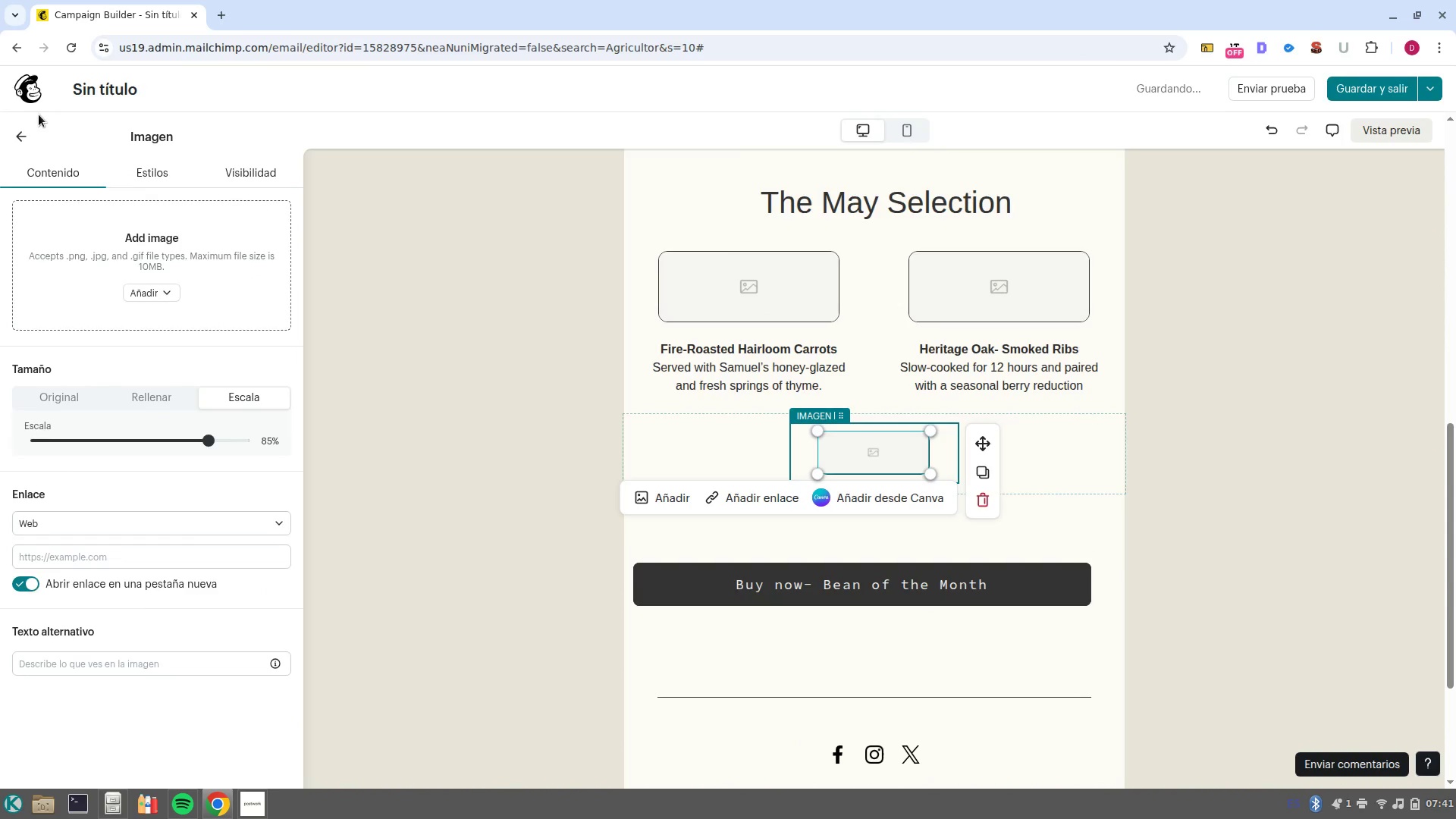 
left_click([24, 132])
 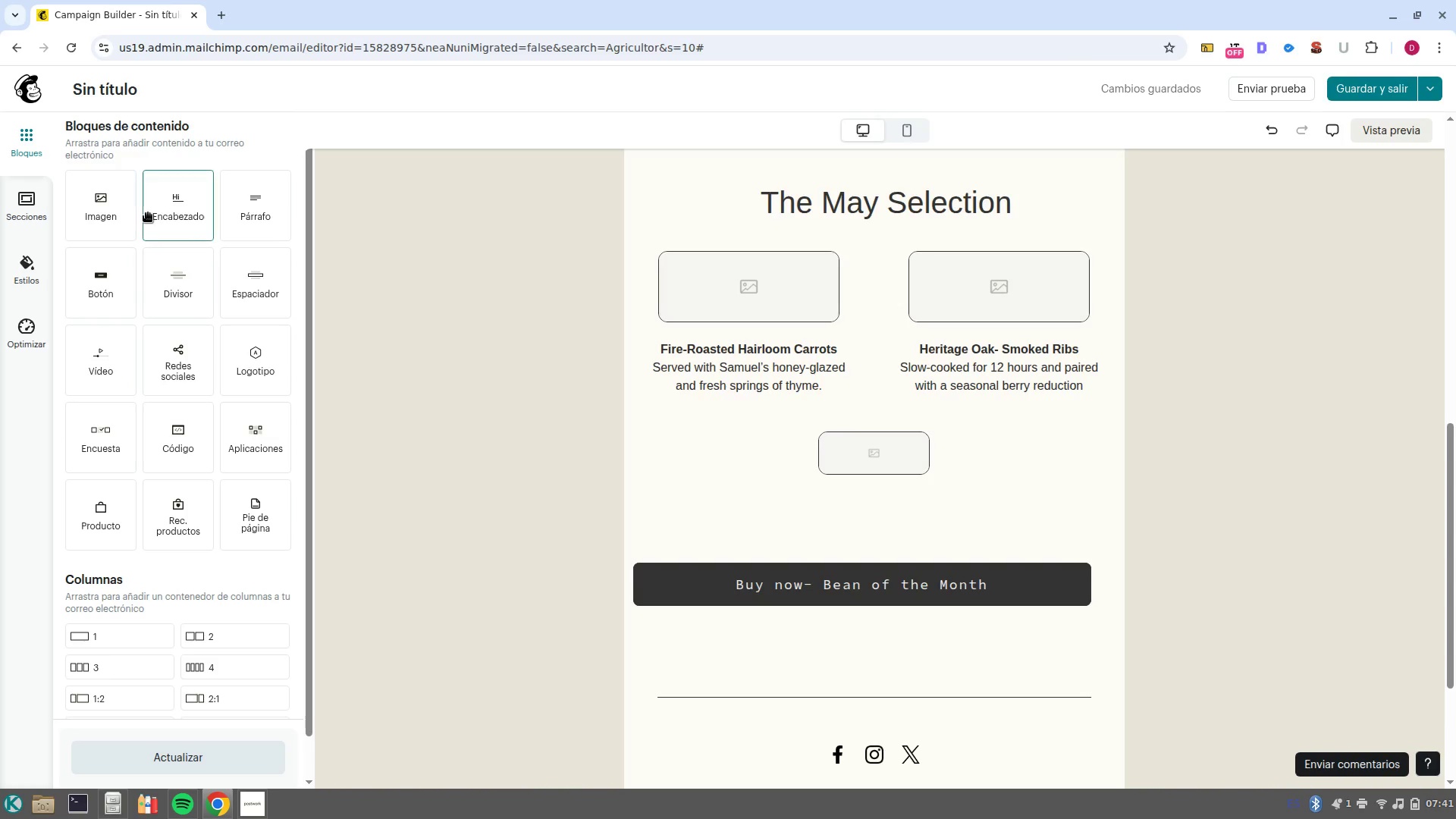 
left_click_drag(start_coordinate=[254, 215], to_coordinate=[884, 469])
 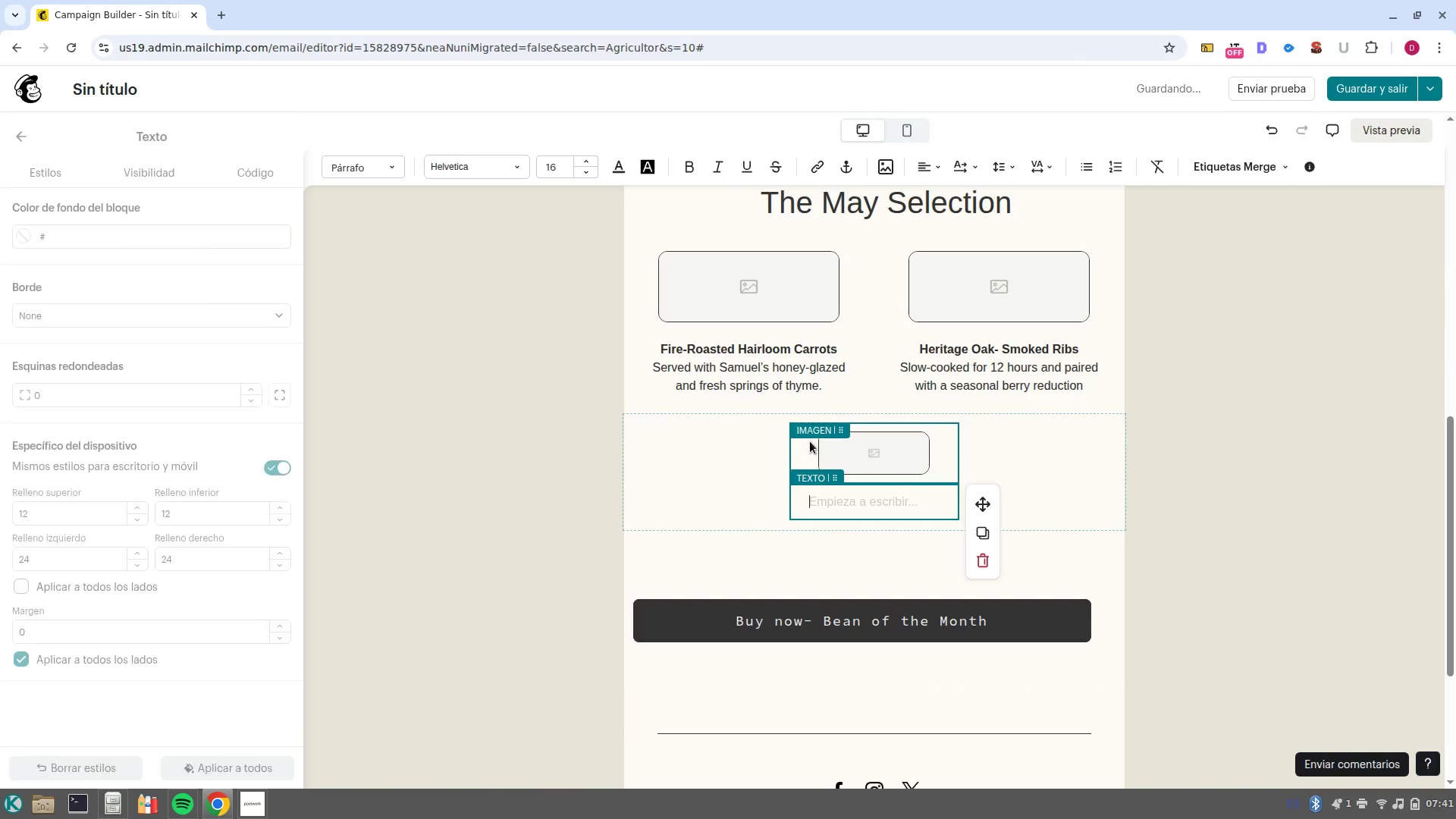 
left_click([801, 443])
 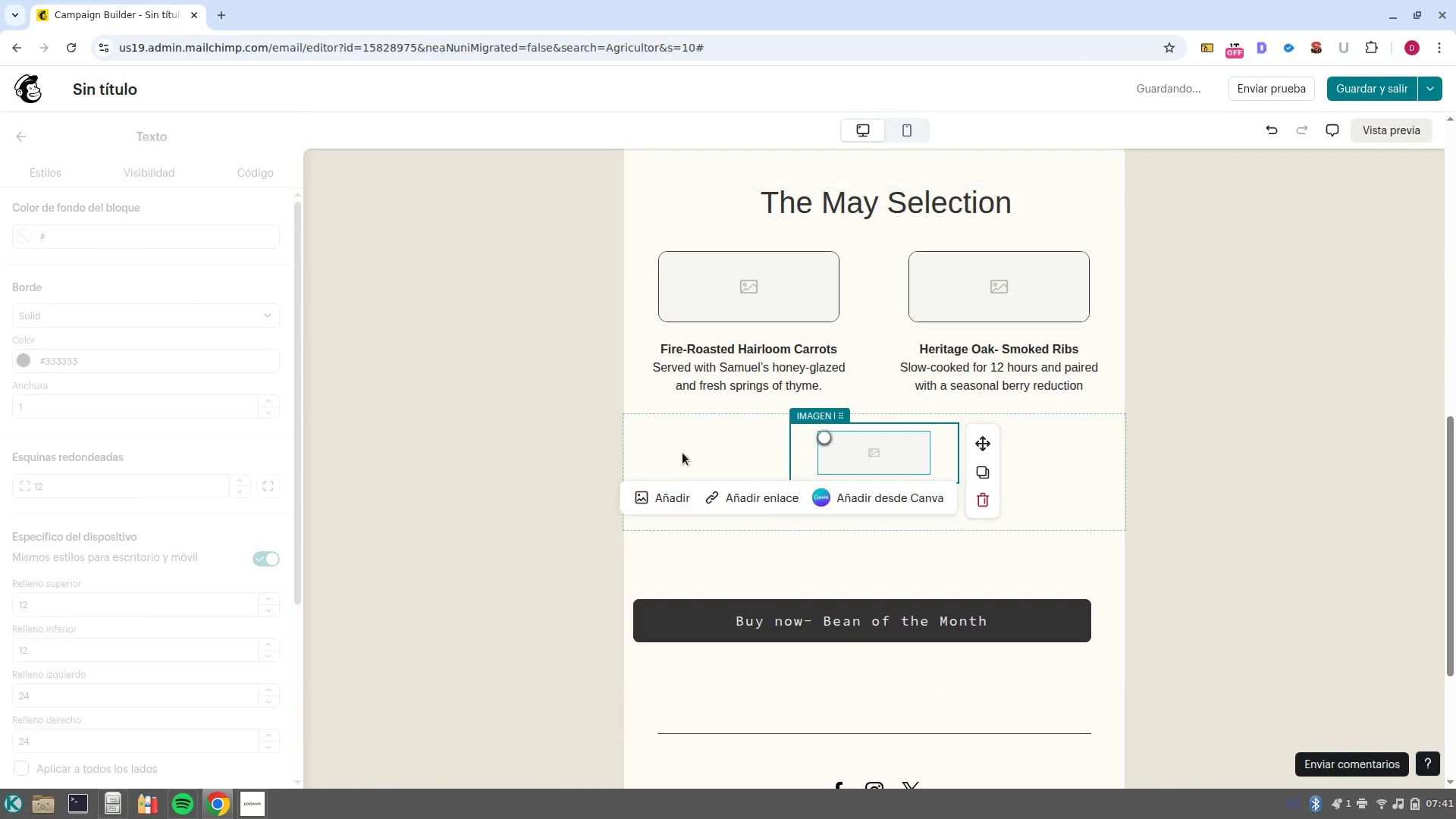 
left_click([682, 452])
 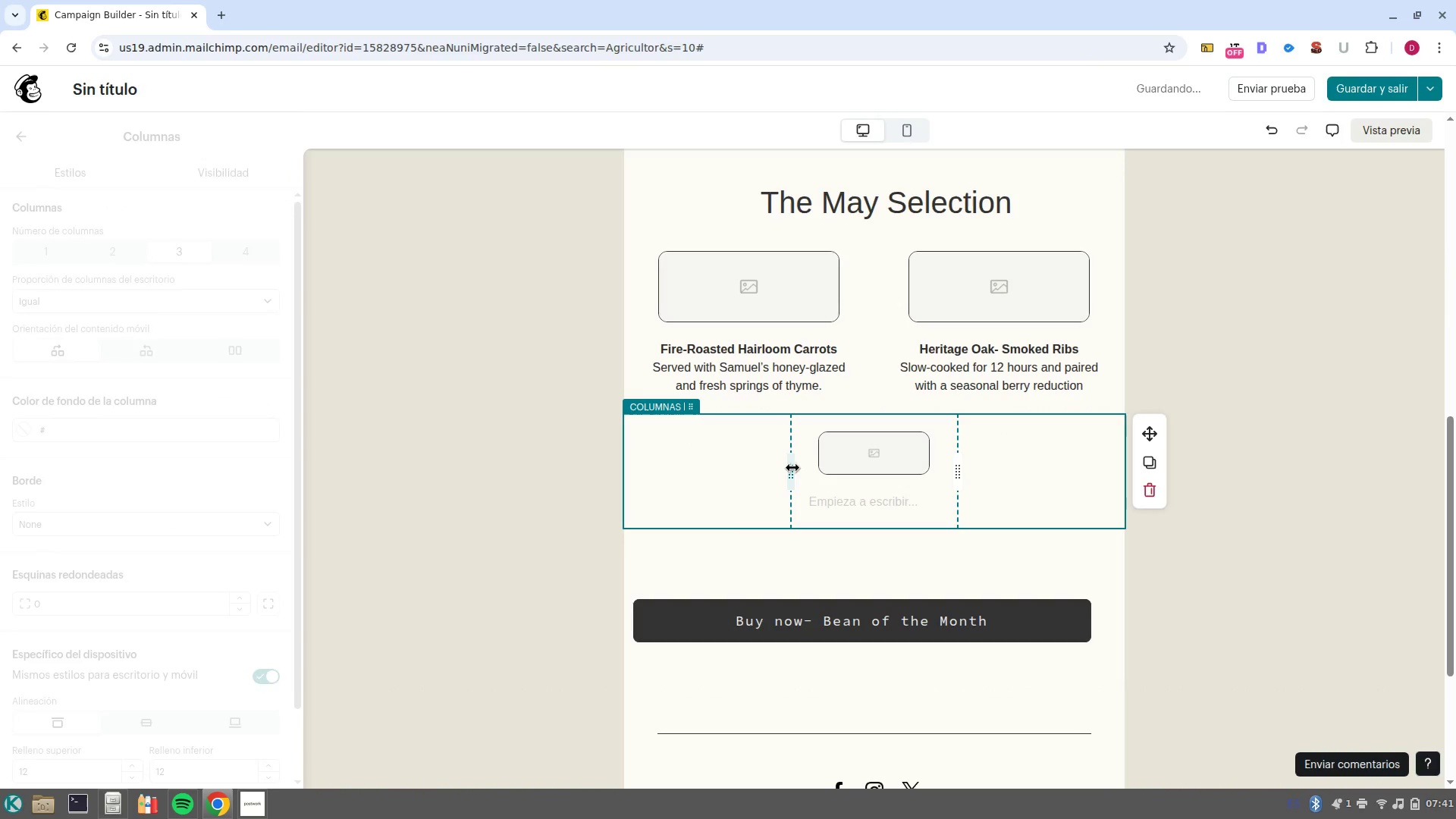 
left_click_drag(start_coordinate=[792, 469], to_coordinate=[755, 463])
 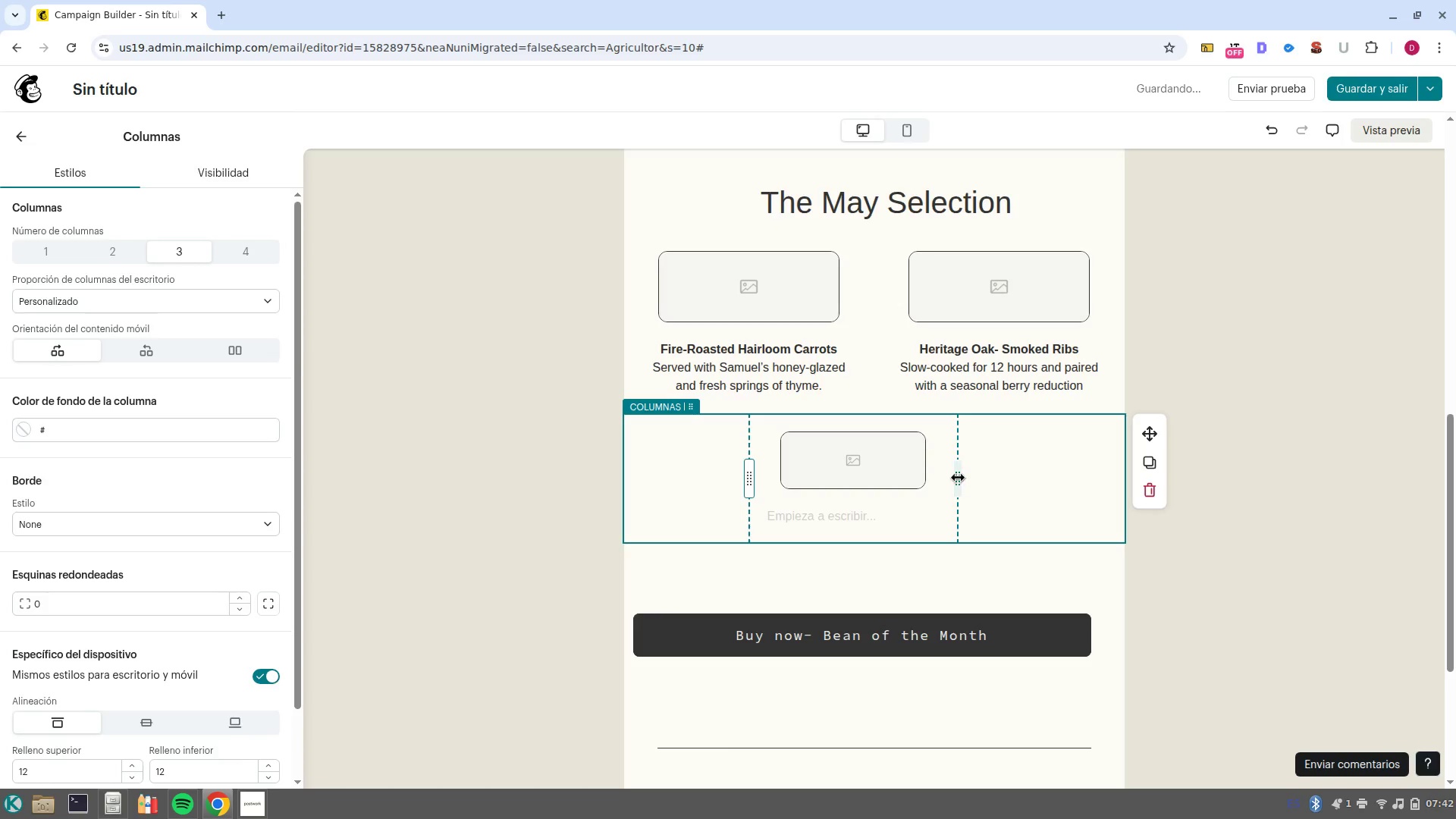 
left_click_drag(start_coordinate=[957, 478], to_coordinate=[1001, 484])
 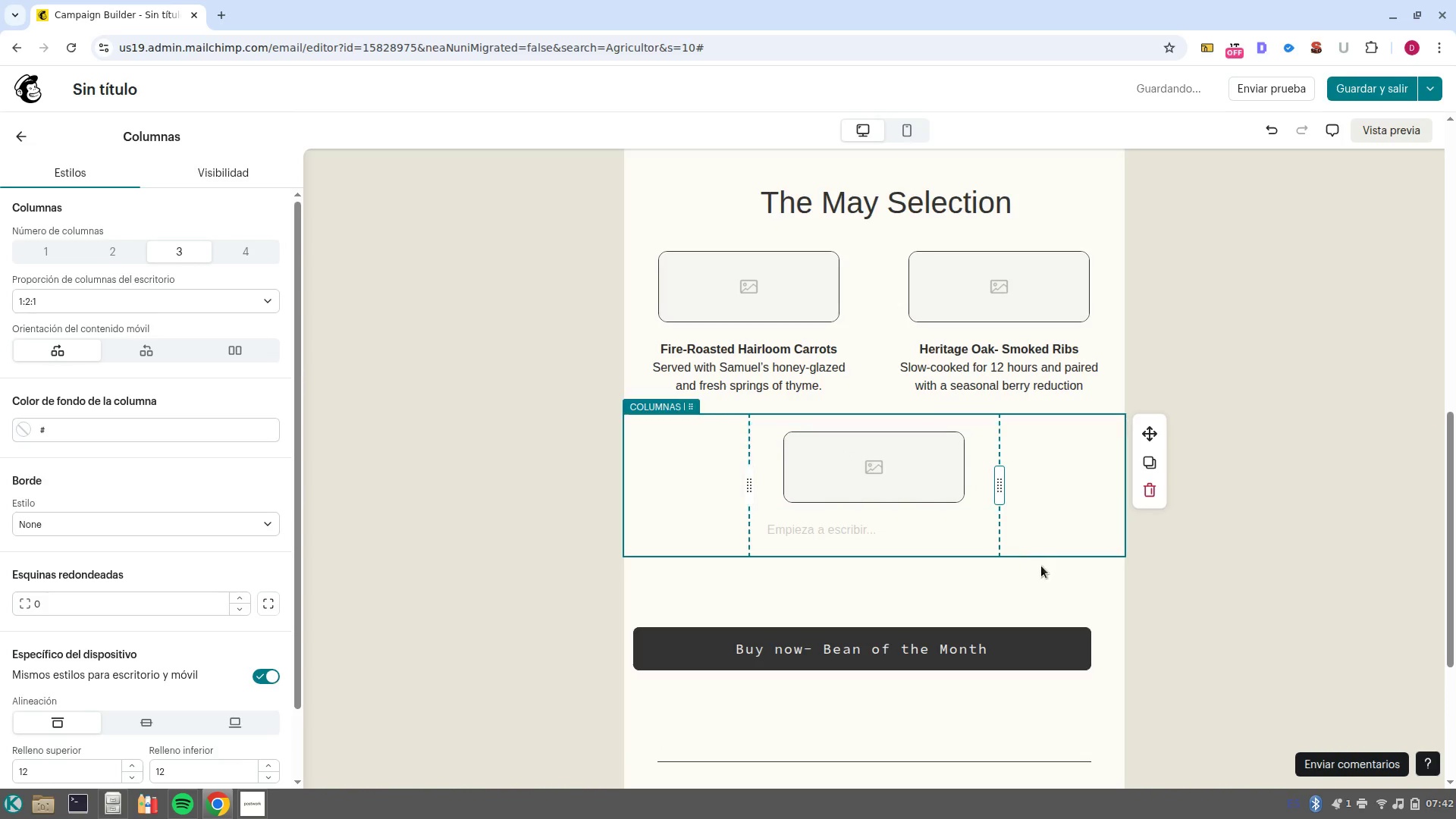 
left_click([1005, 567])
 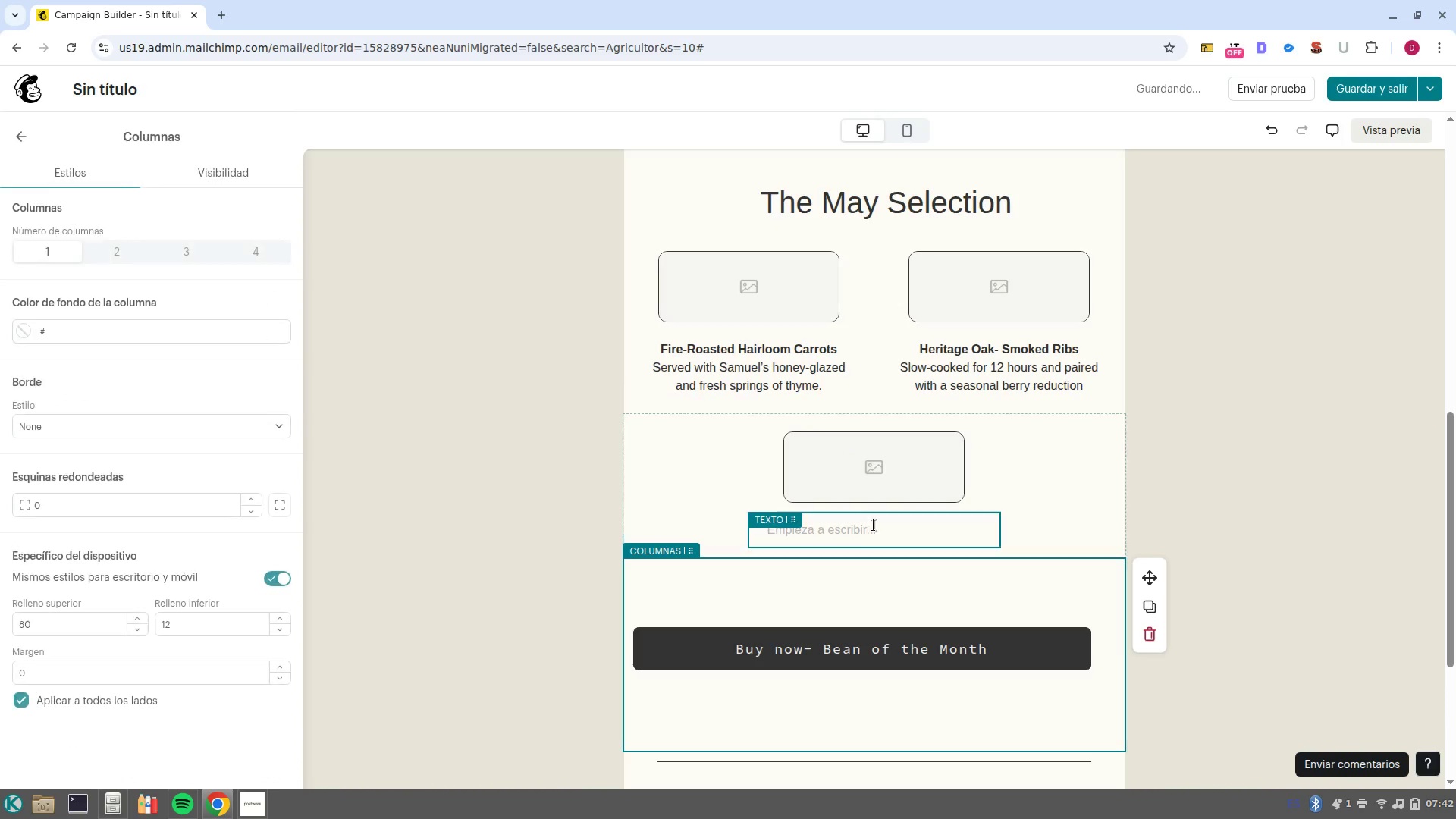 
left_click([874, 525])
 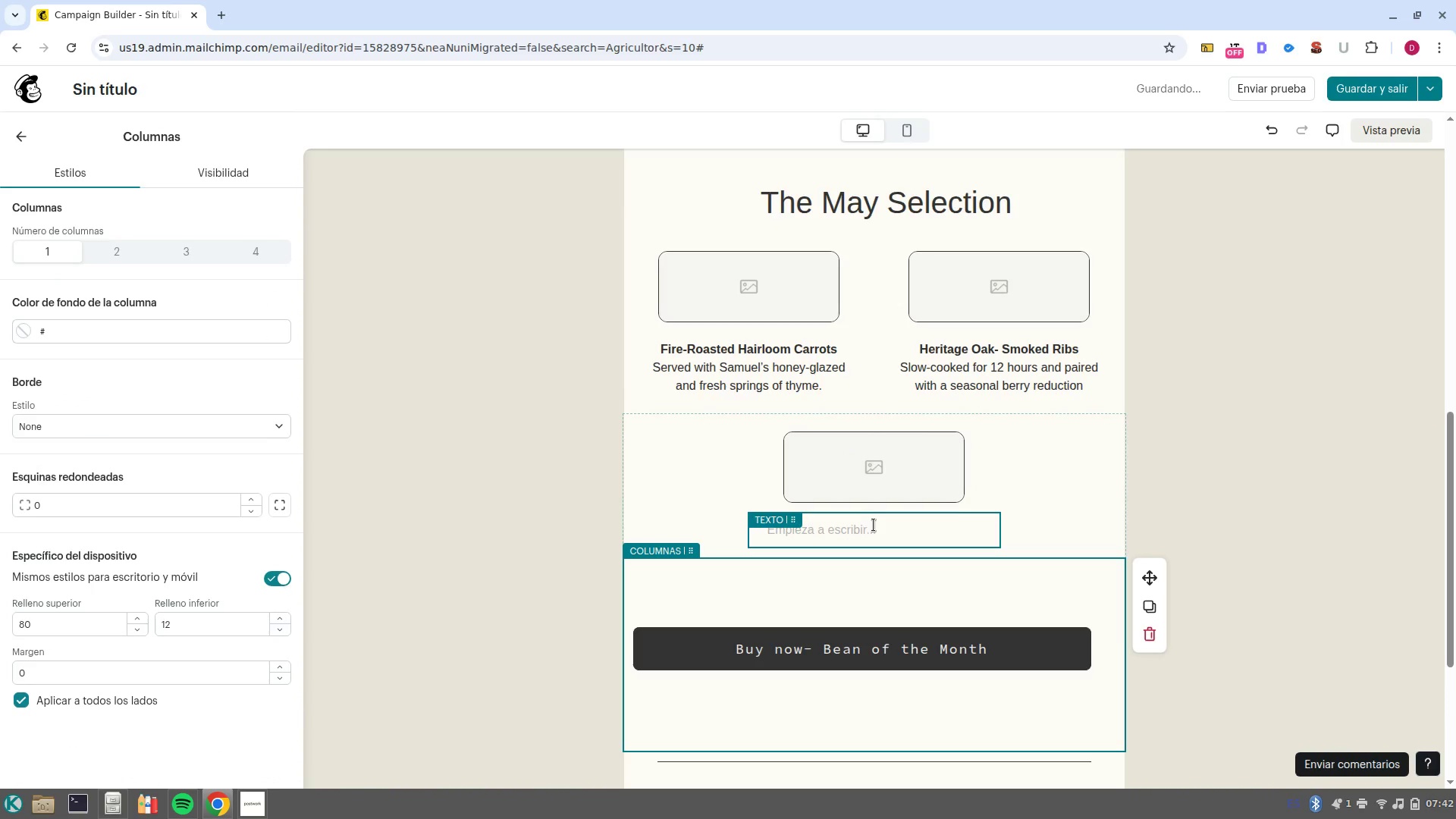 
mouse_move([887, 488])
 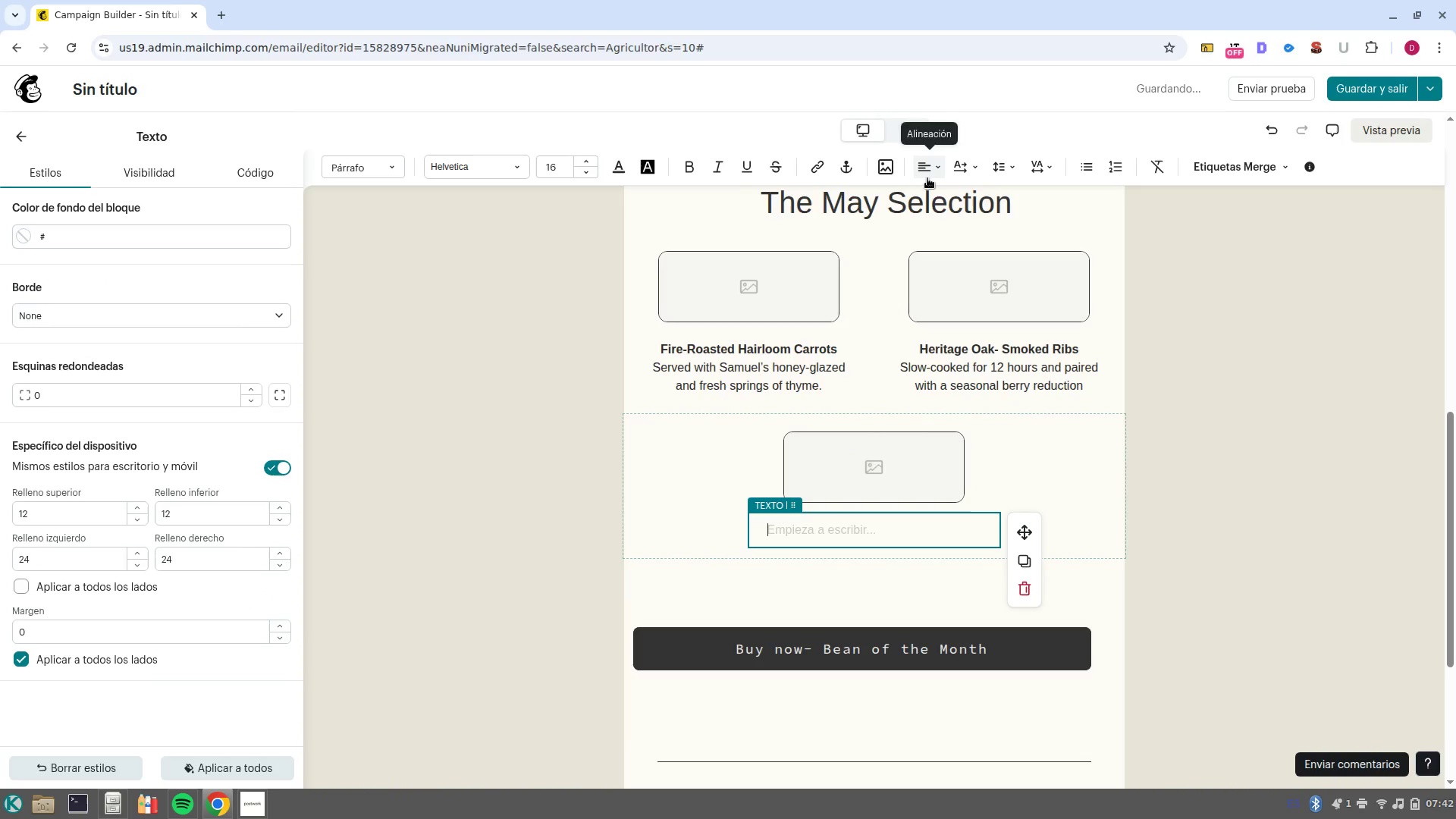 
left_click([932, 177])
 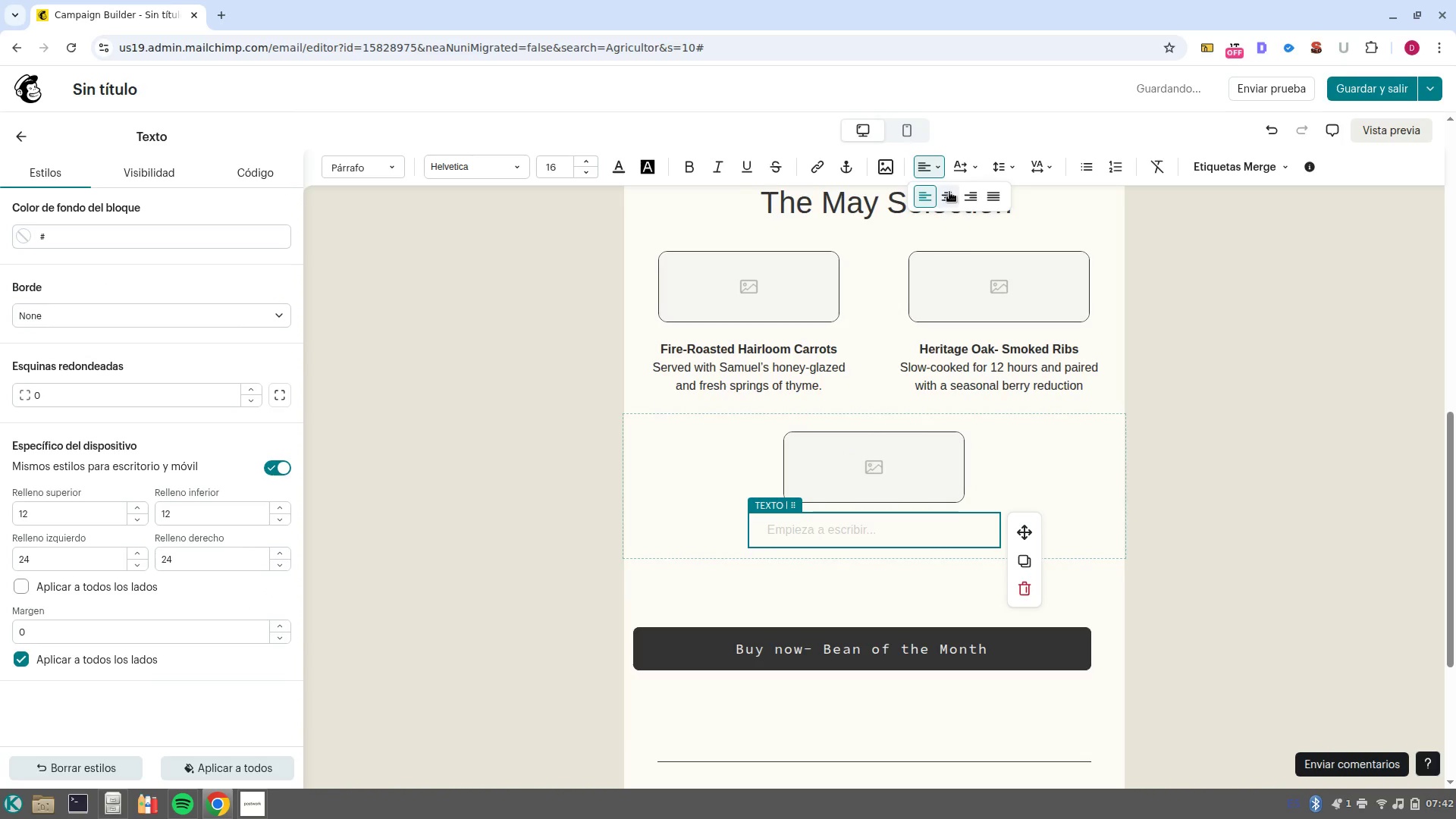 
left_click([949, 192])
 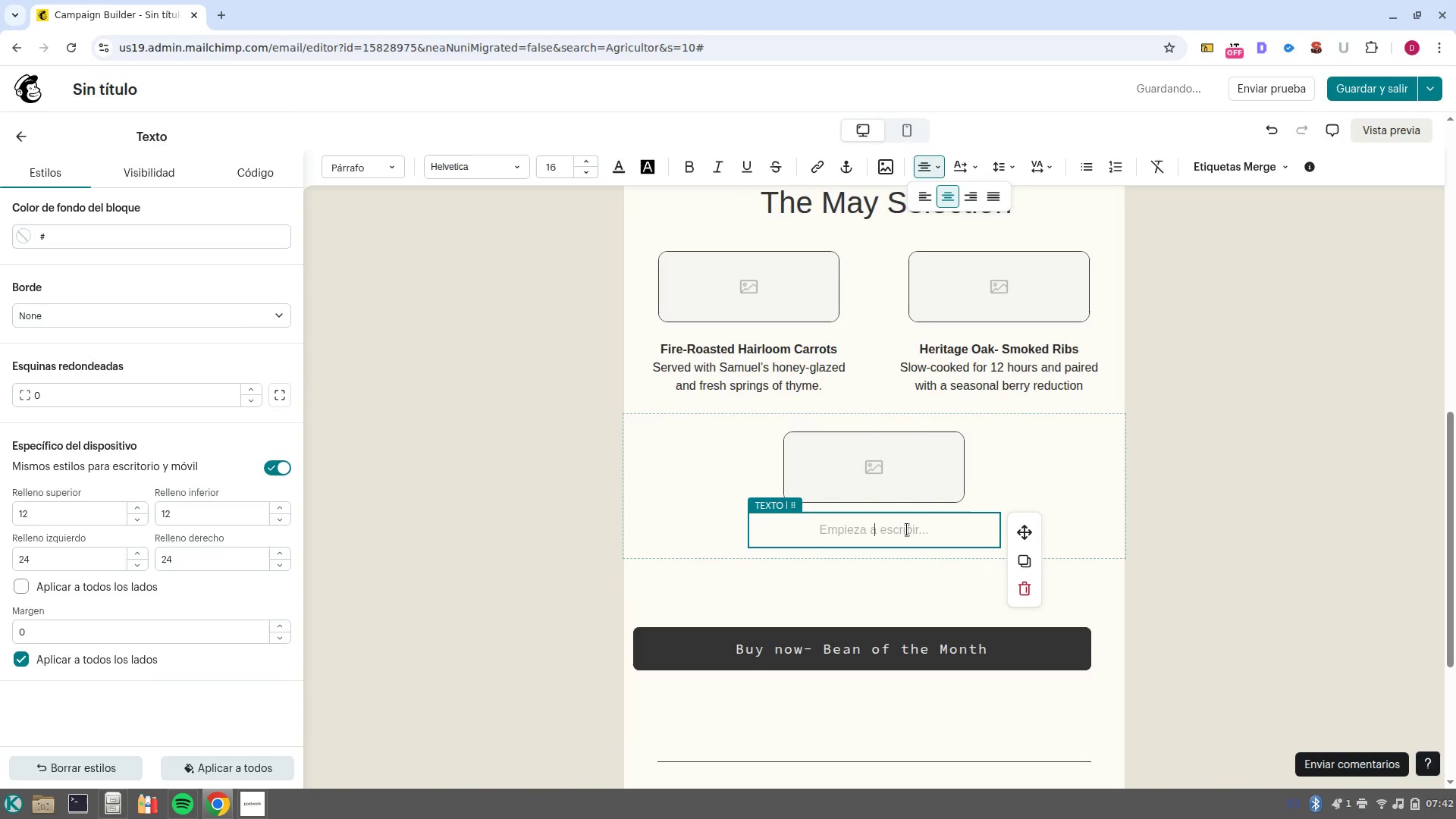 
key(Control+B)
 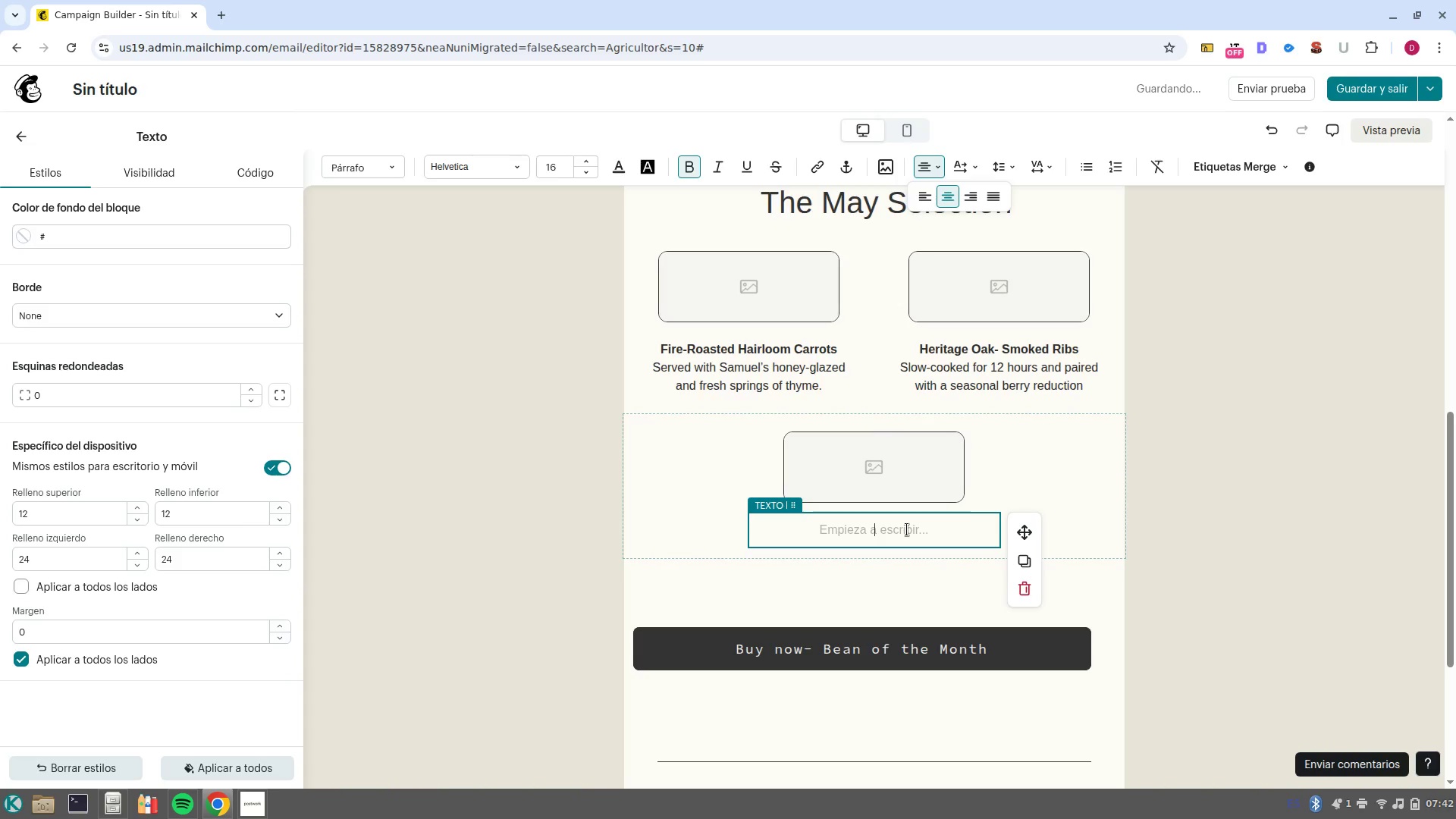 
type(Wild Strow)
key(Backspace)
key(Backspace)
type(awberry Galette)
 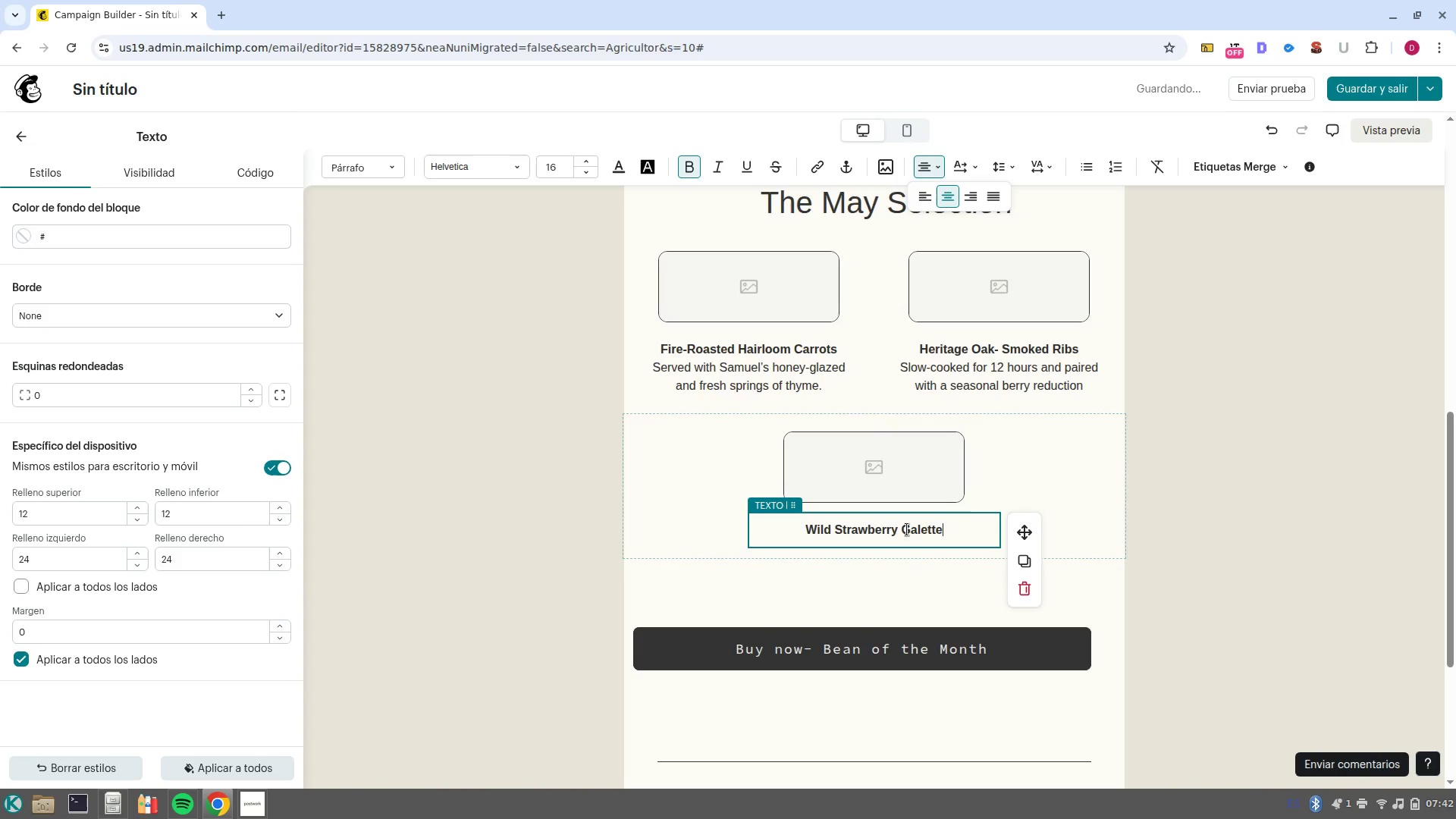 
hold_key(key=Tab, duration=0.88)
 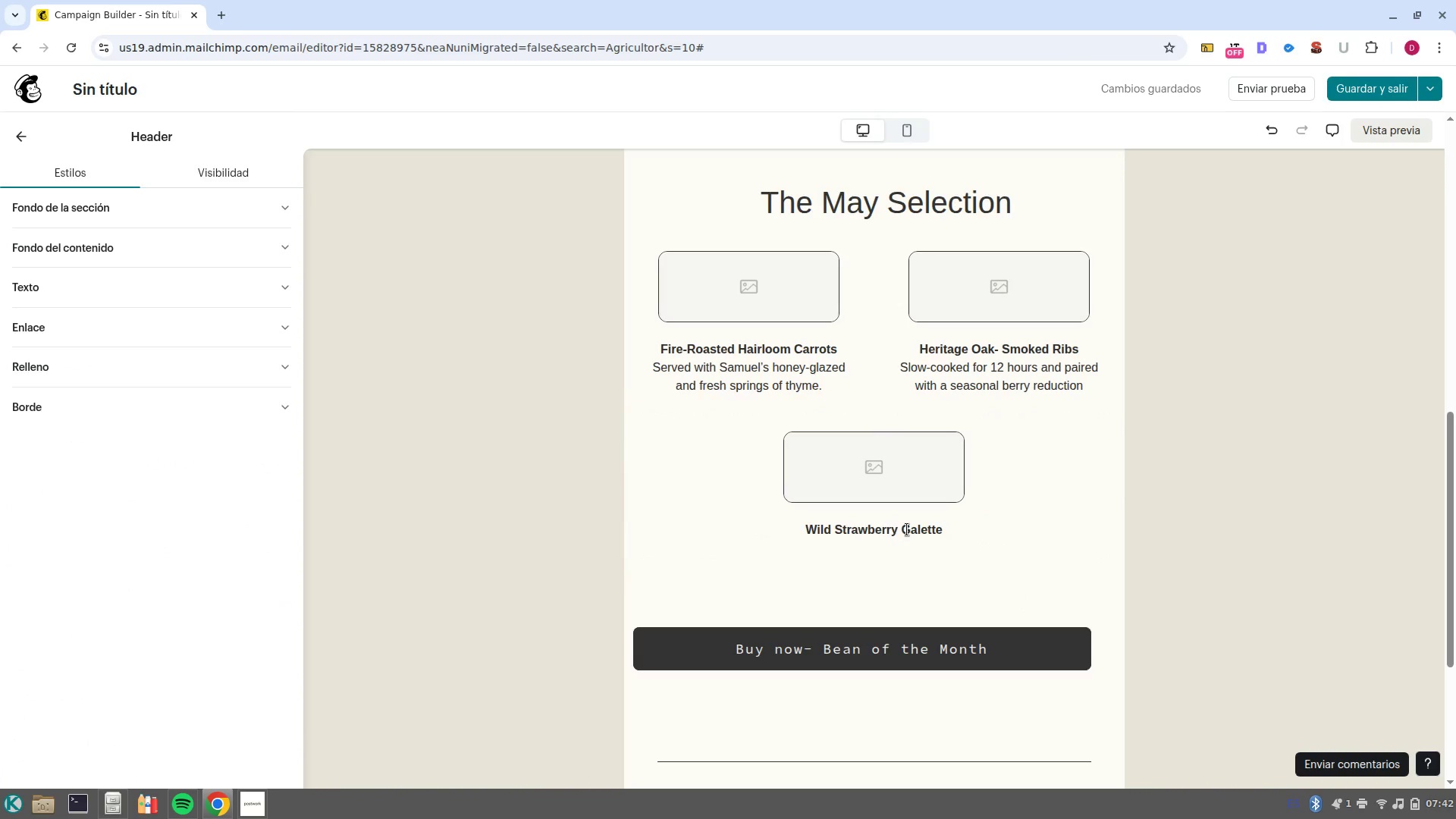 
hold_key(key=1, duration=0.77)
 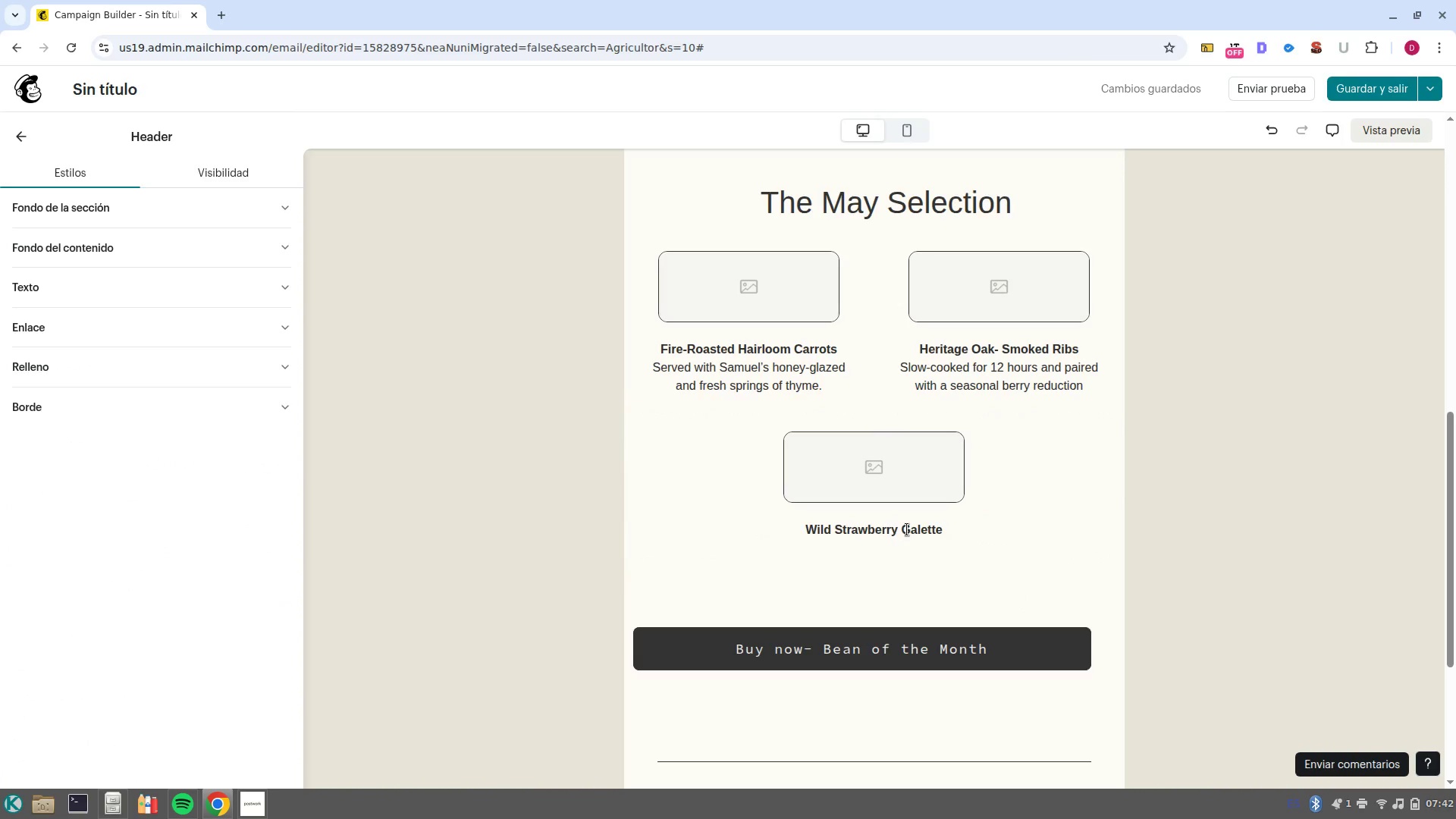 
hold_key(key=Backquote, duration=0.7)
 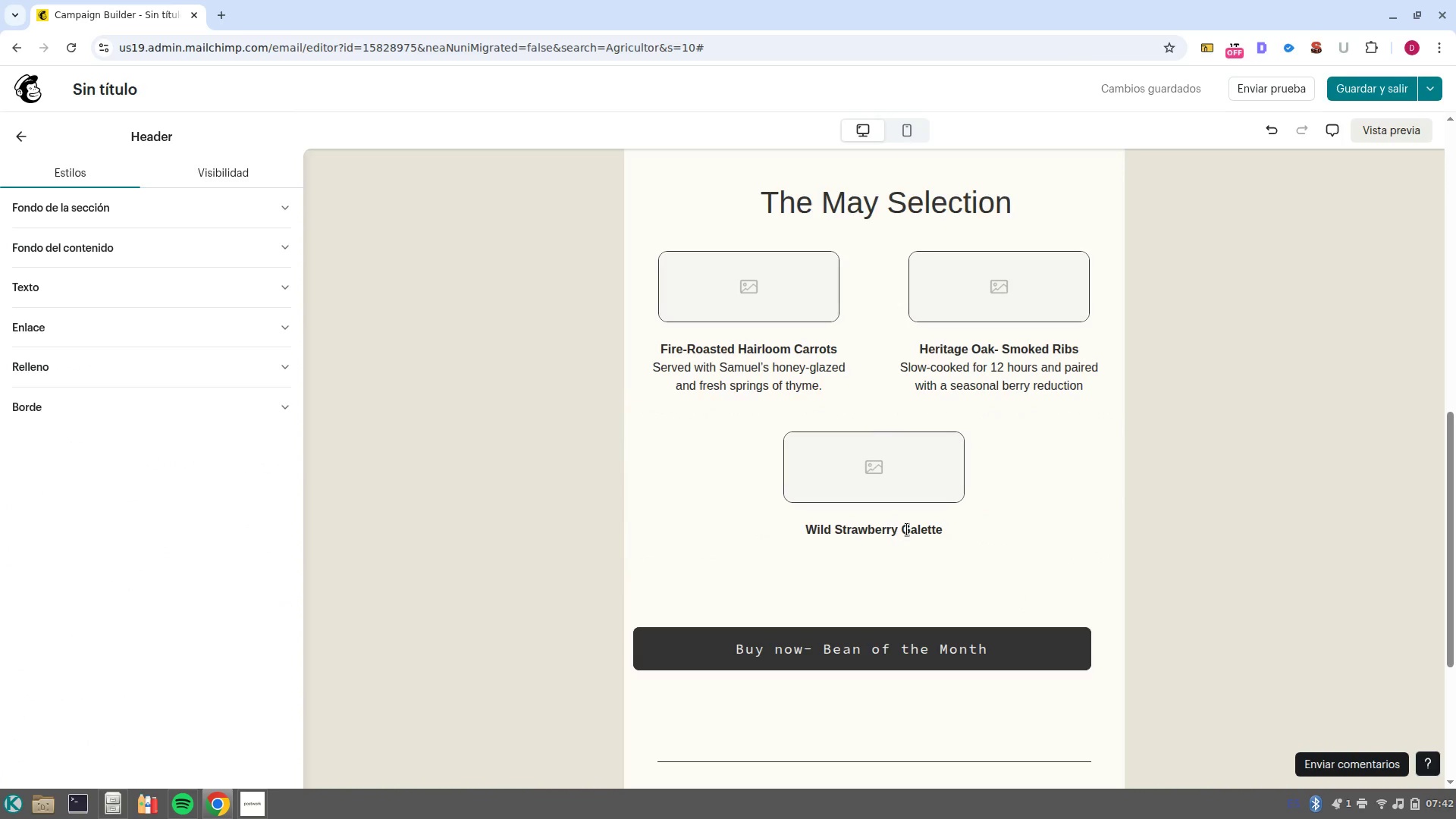 
key(Escape)
 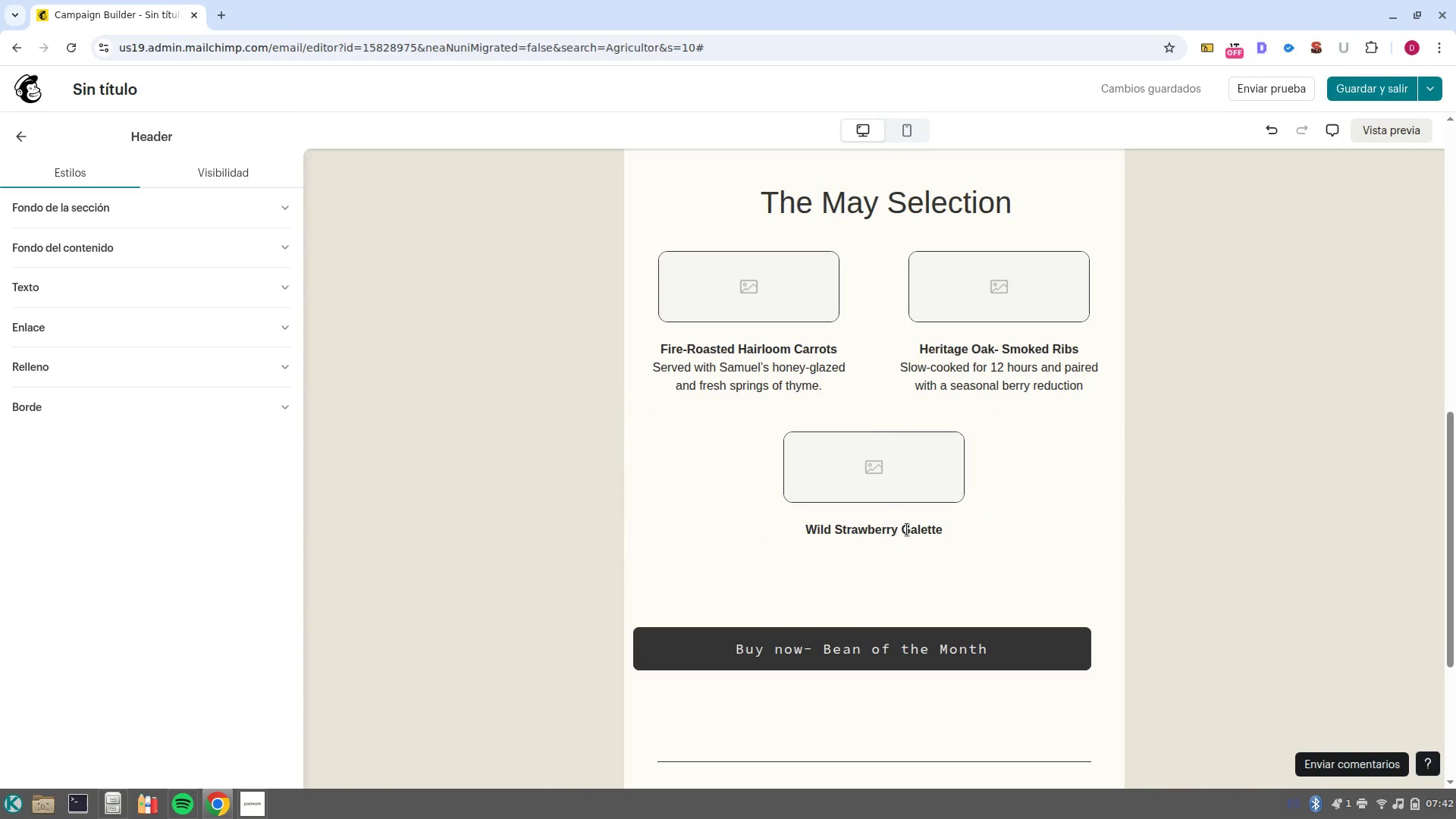 
key(CapsLock)
 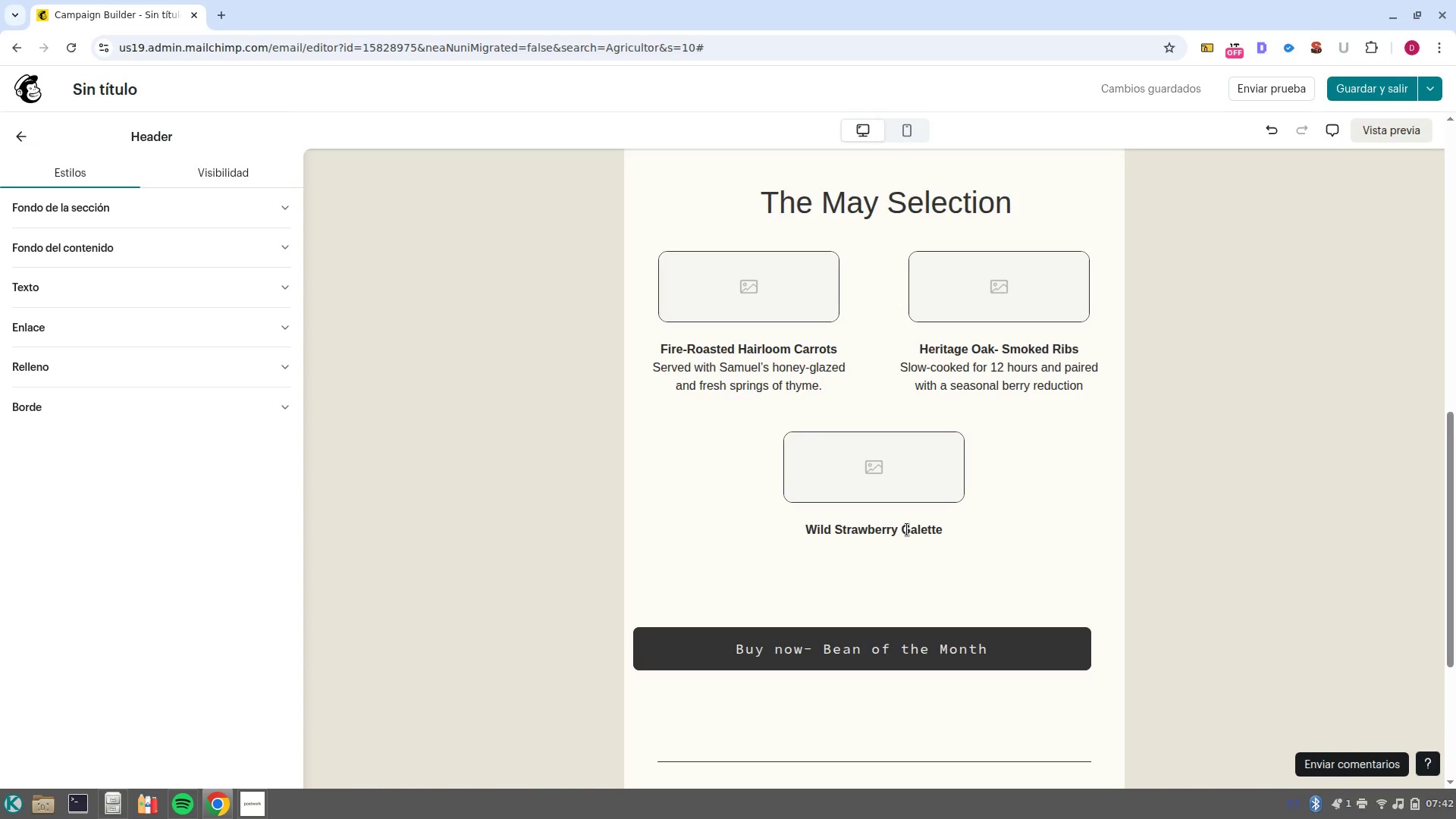 
key(CapsLock)
 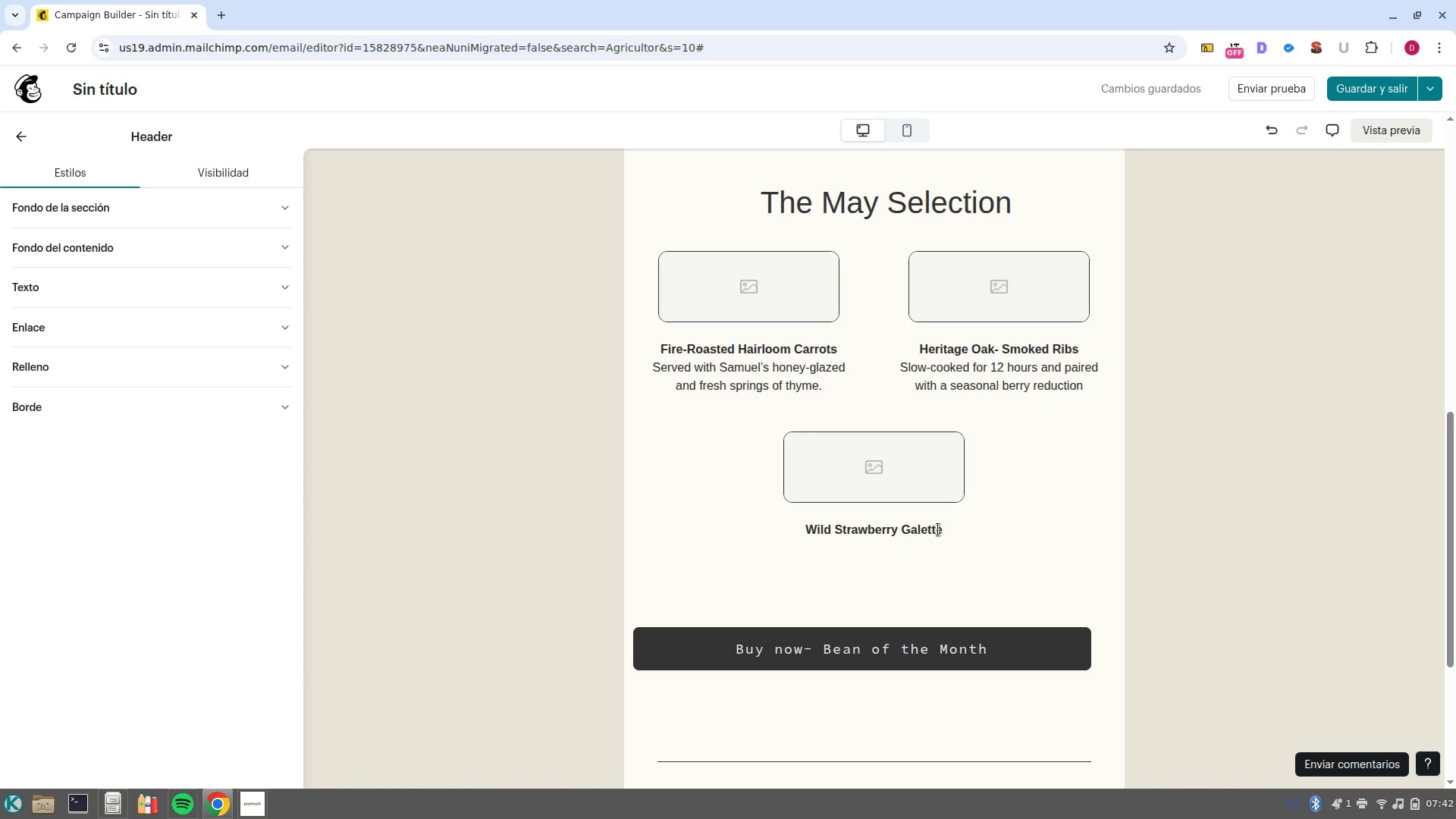 
left_click([956, 532])
 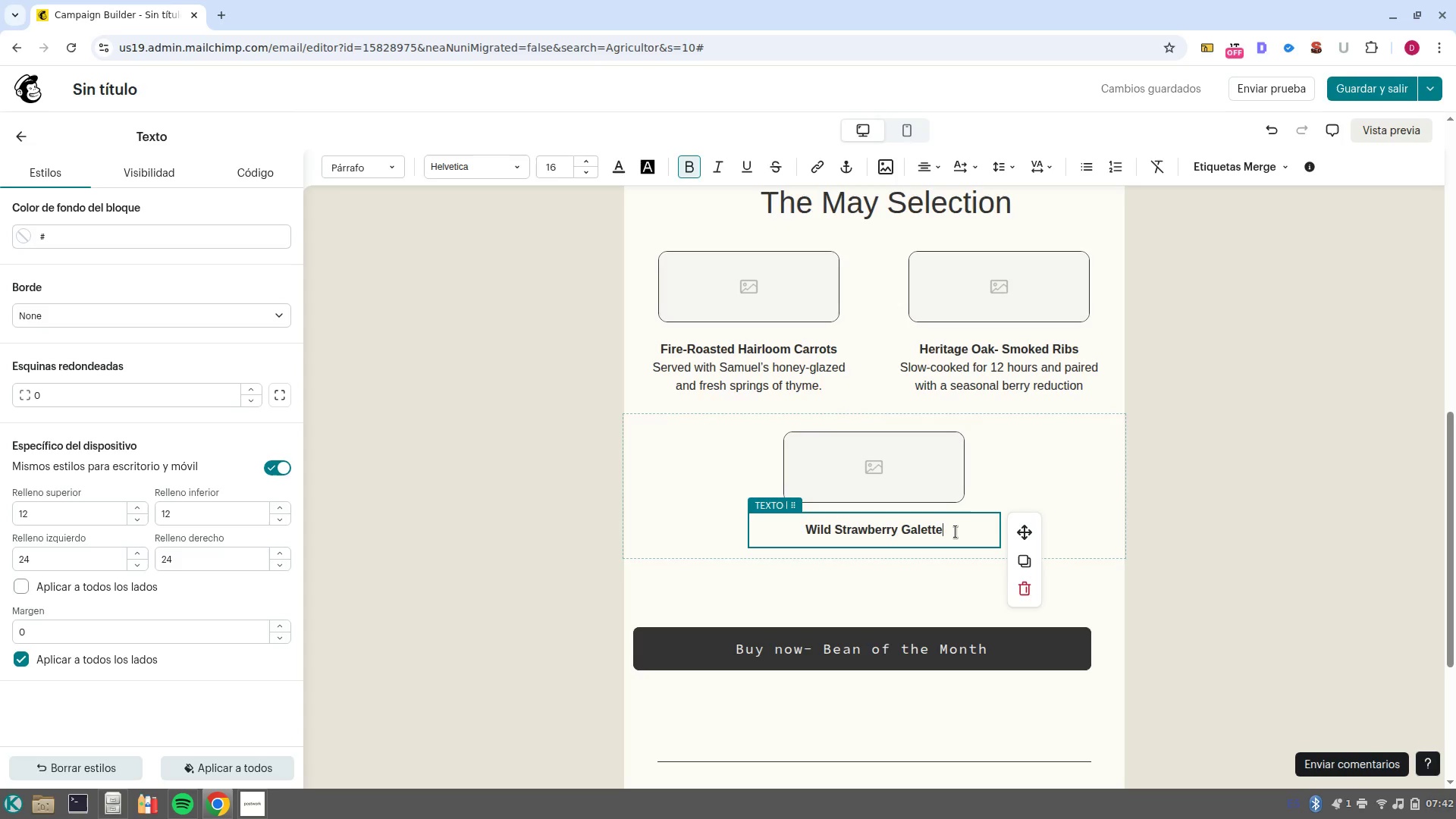 
wait(12.05)
 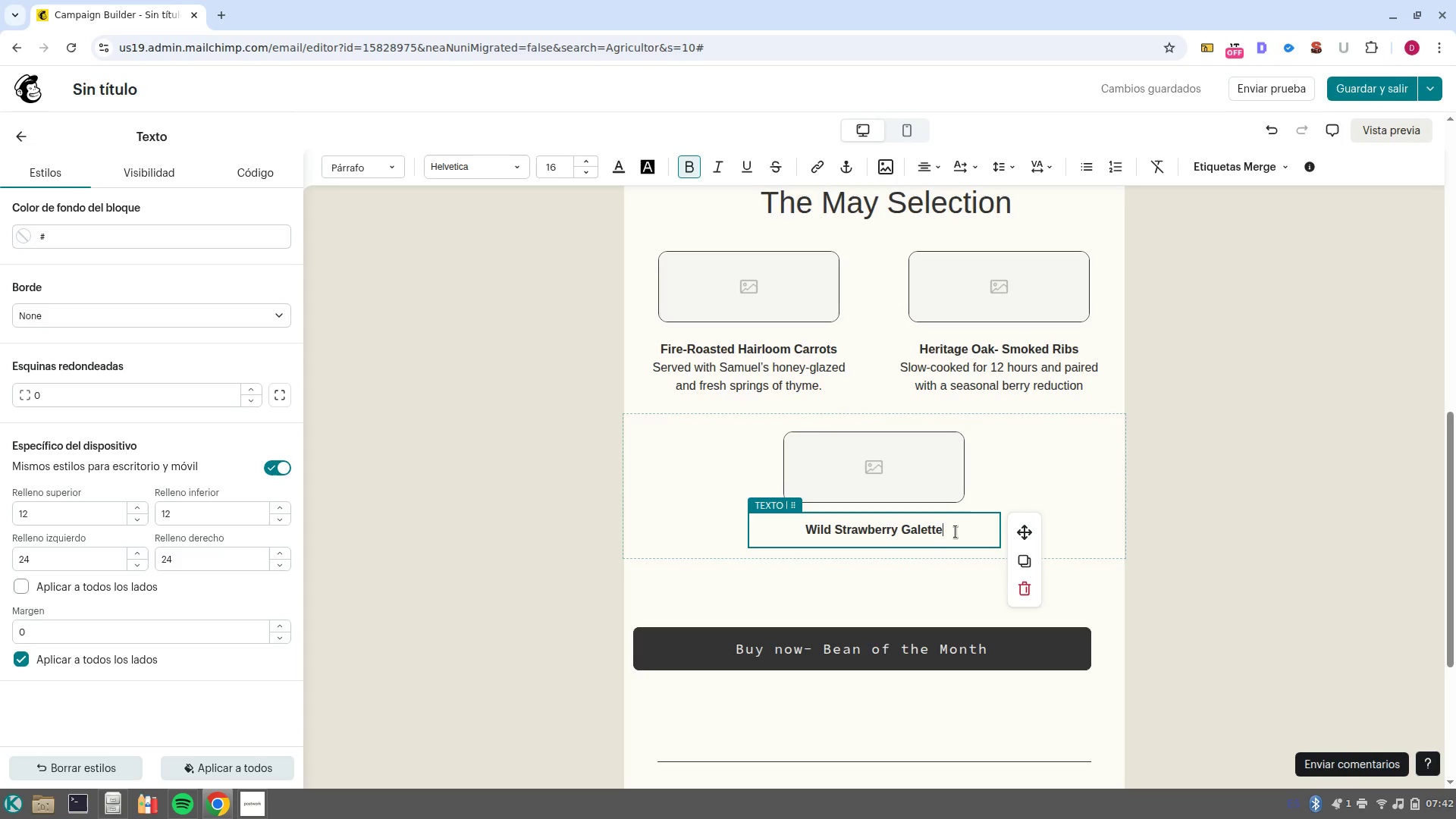 
key(NumpadEnter)
 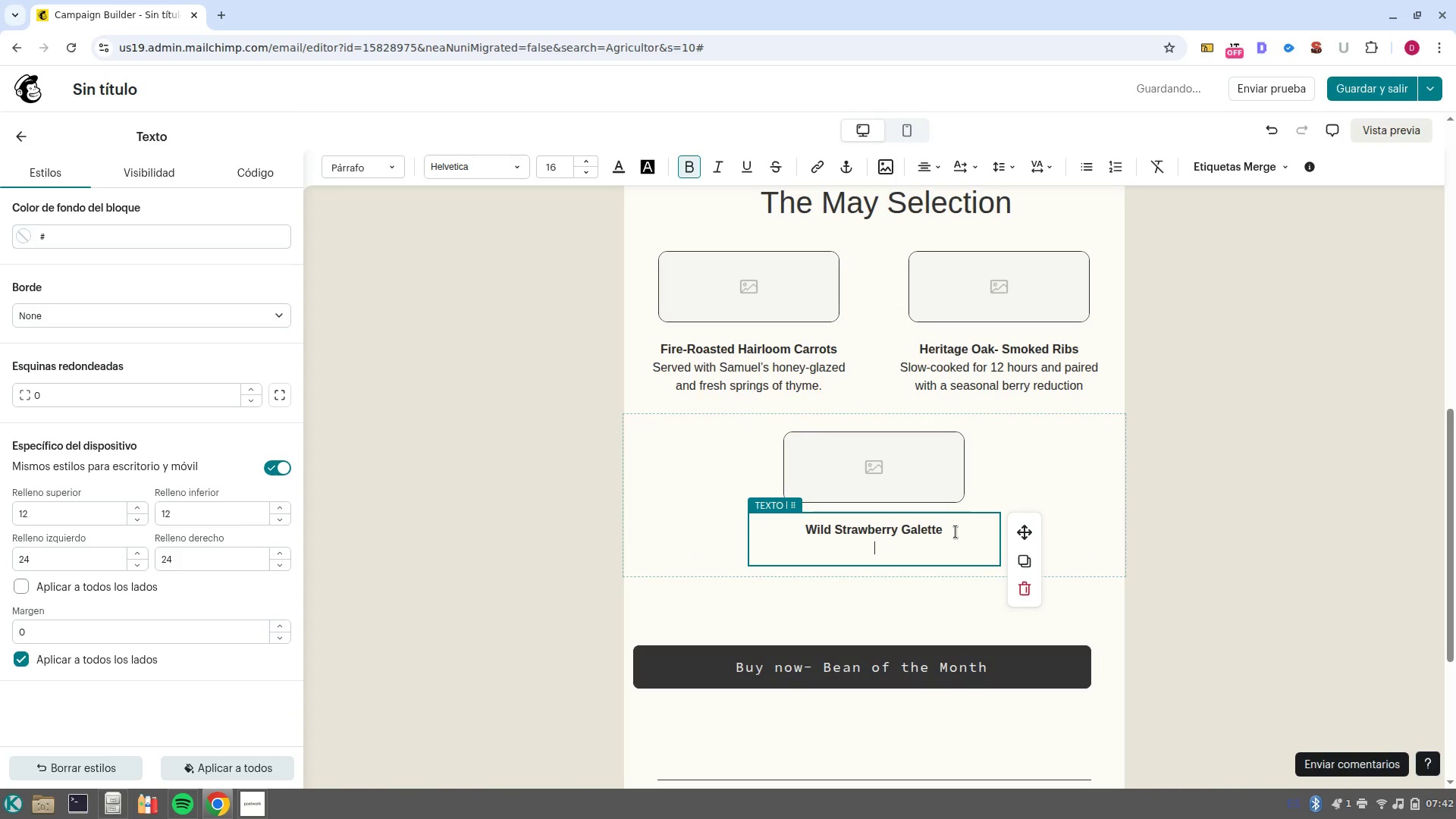 
type(Hand/folded pastry featuring the fo)
key(Backspace)
type(irst strr)
key(Backspace)
type(awberries of the seasion.)
 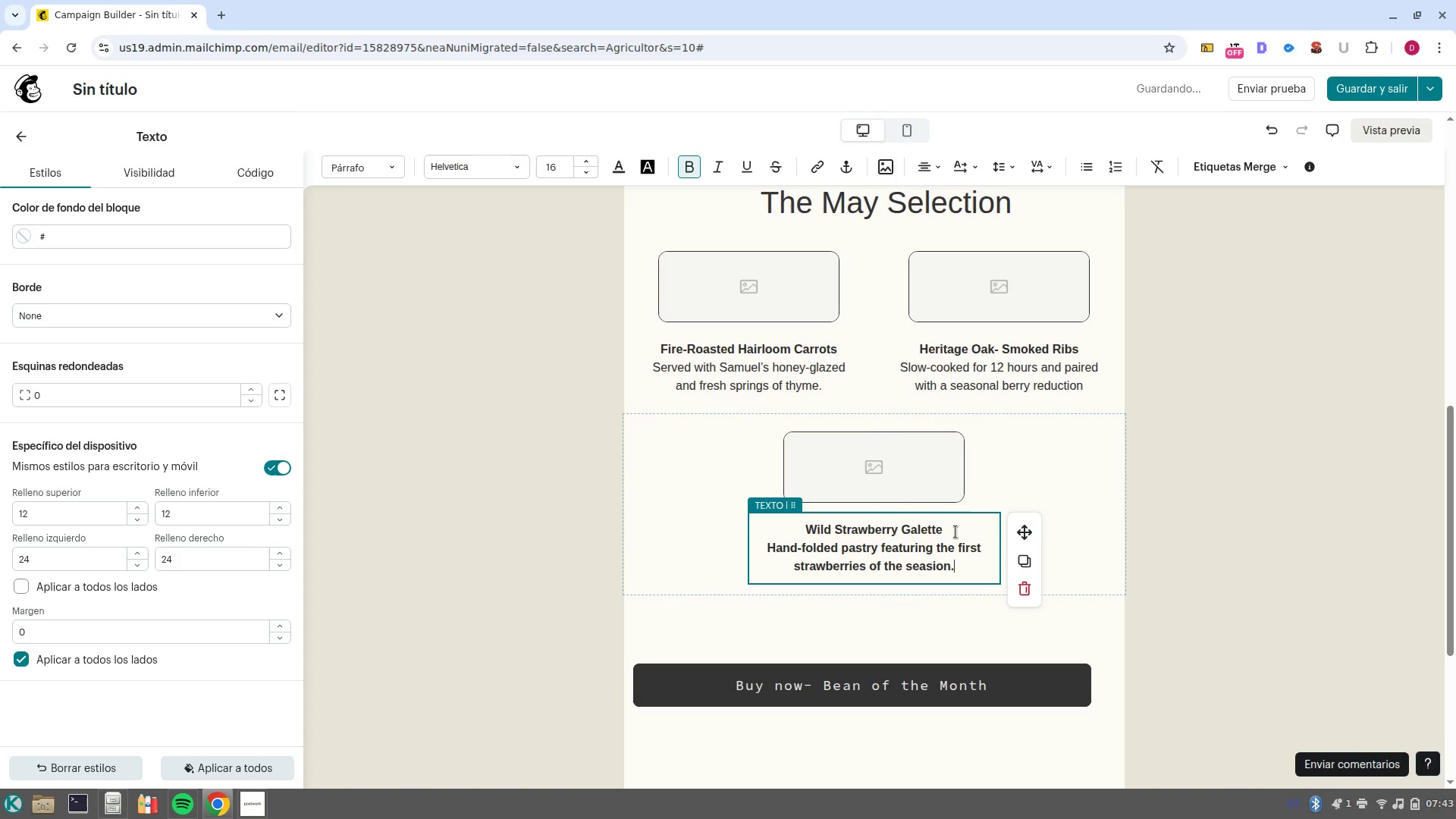 
left_click_drag(start_coordinate=[968, 563], to_coordinate=[759, 544])
 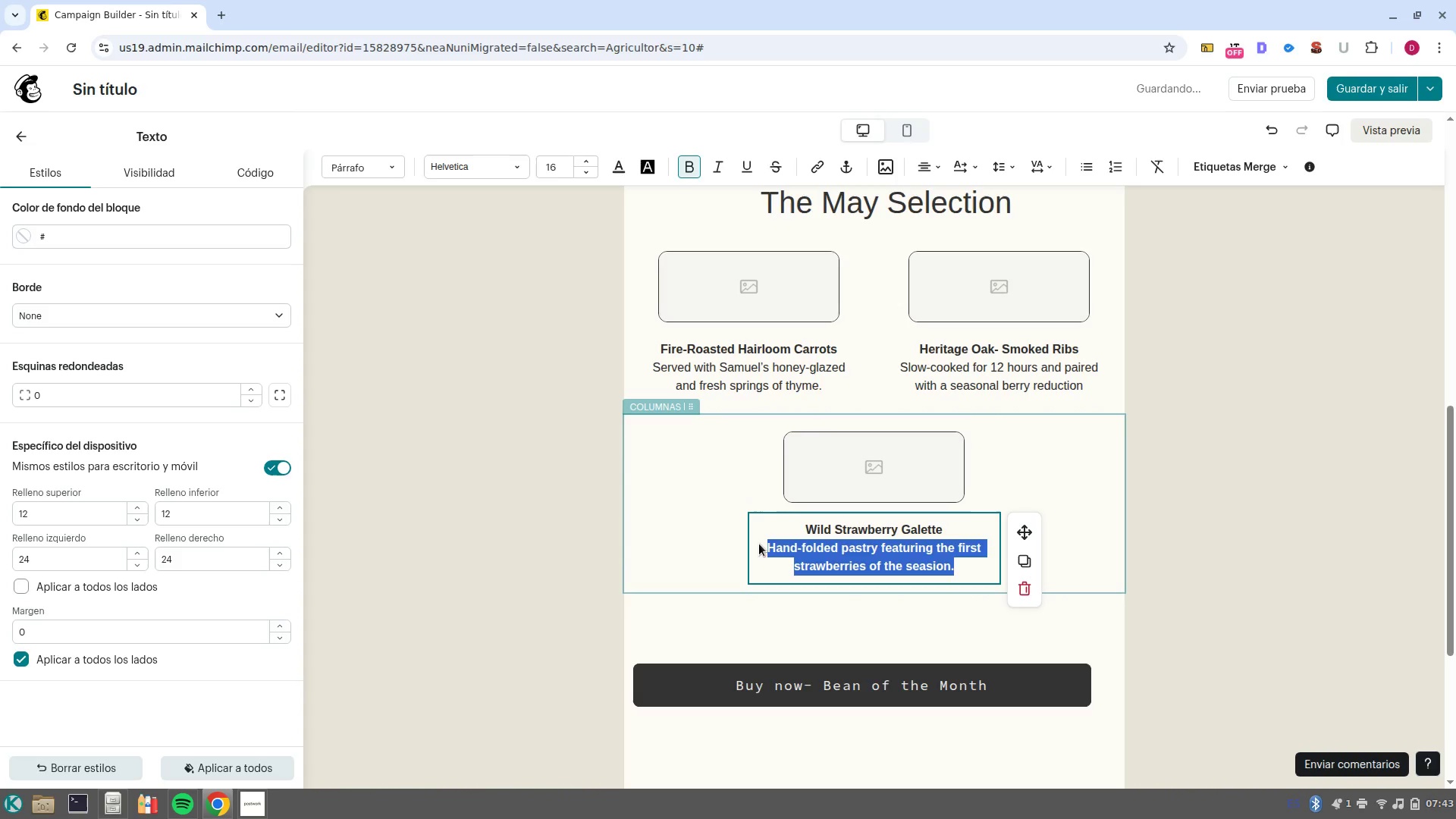 
key(Control+B)
 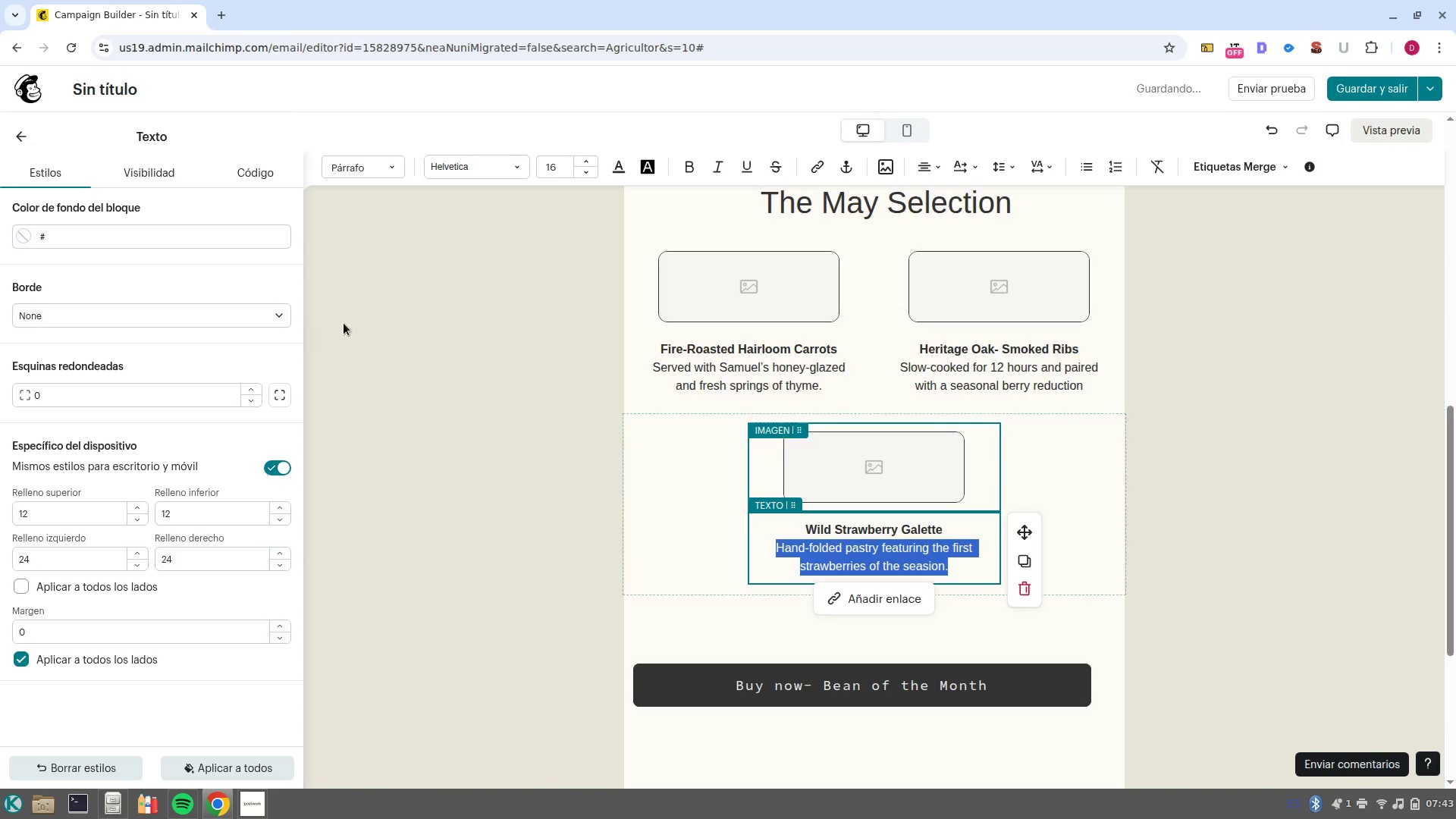 
scroll: coordinate [799, 318], scroll_direction: up, amount: 3.0
 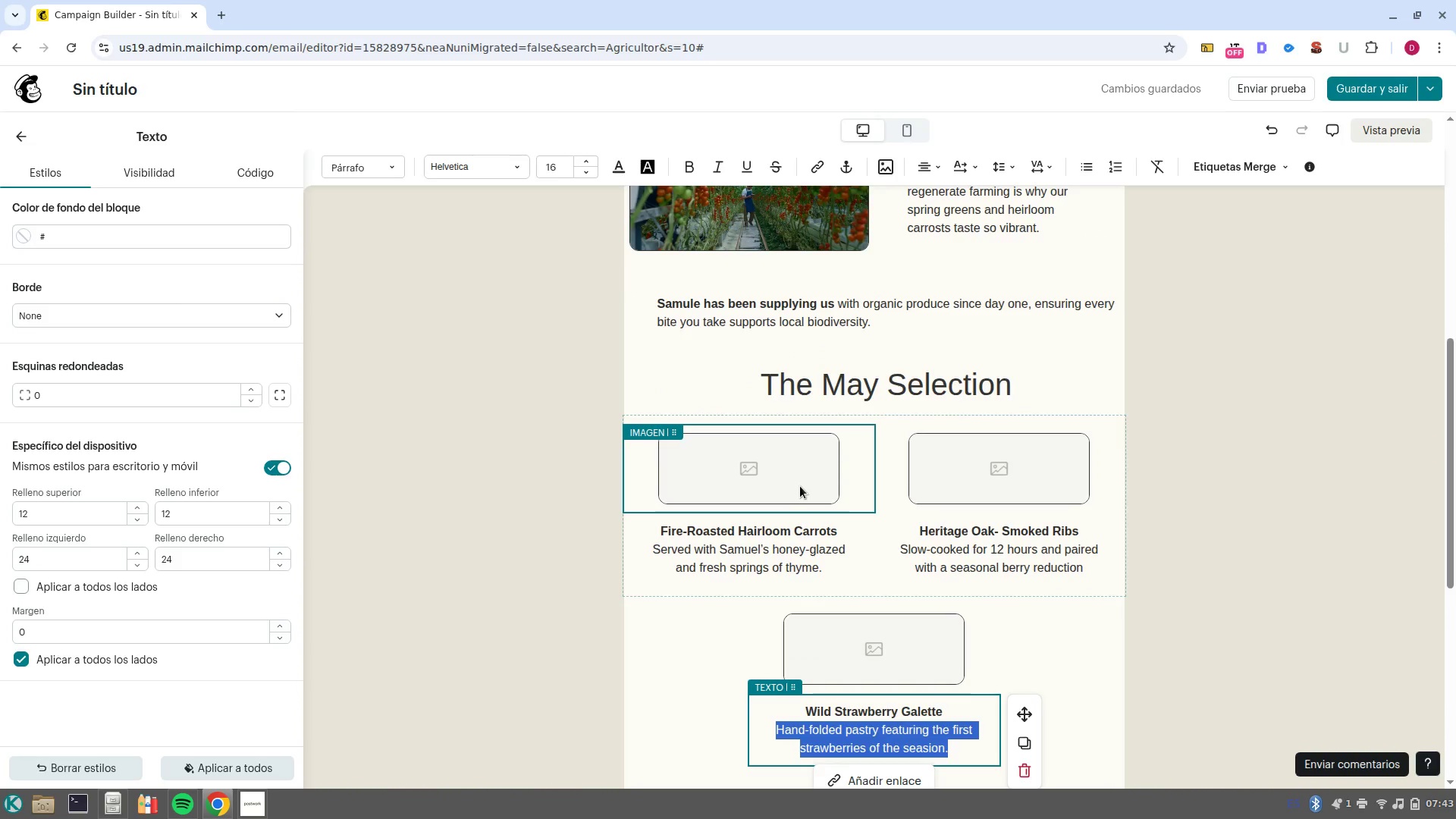 
left_click([800, 485])
 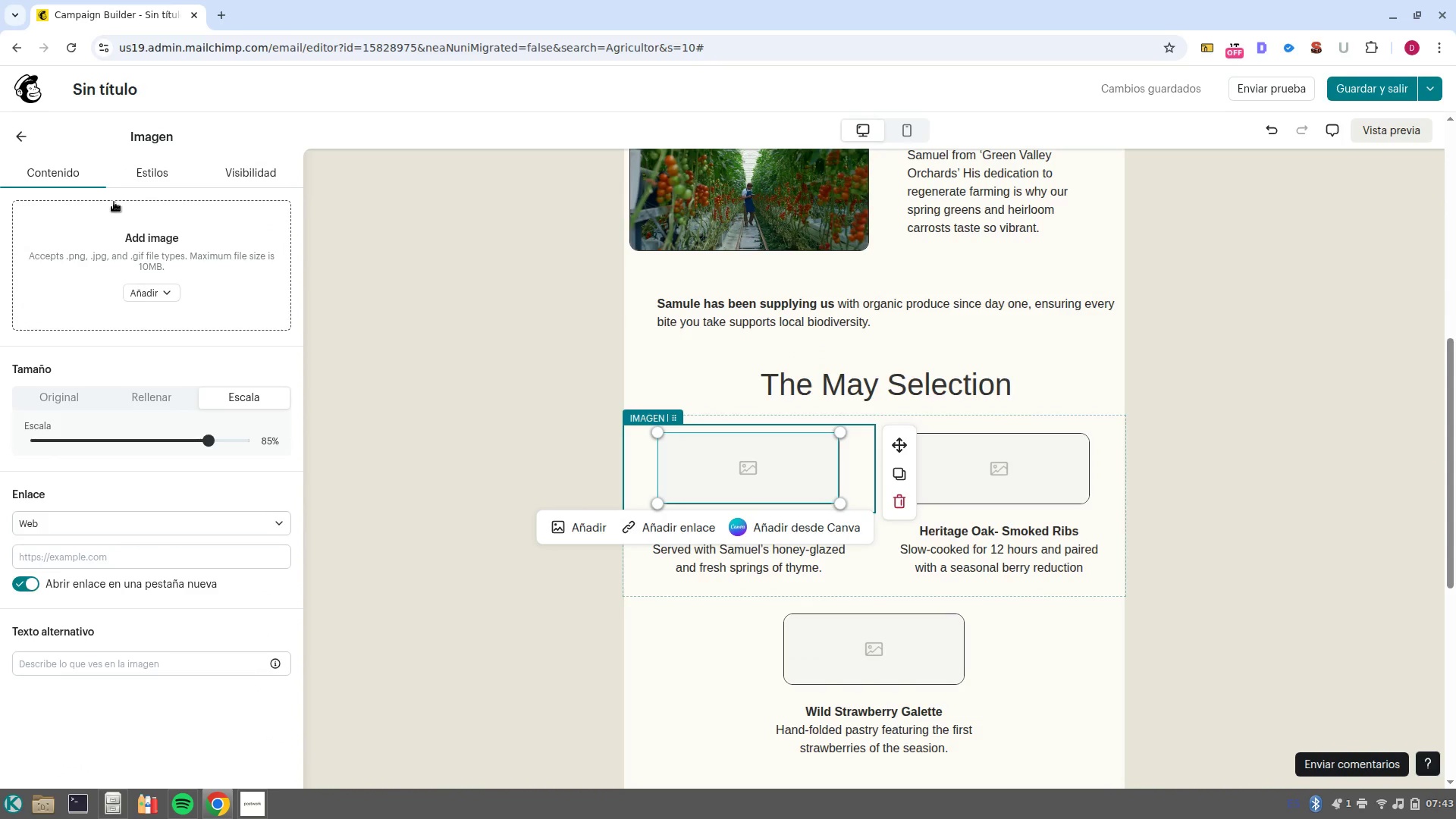 
left_click([138, 289])
 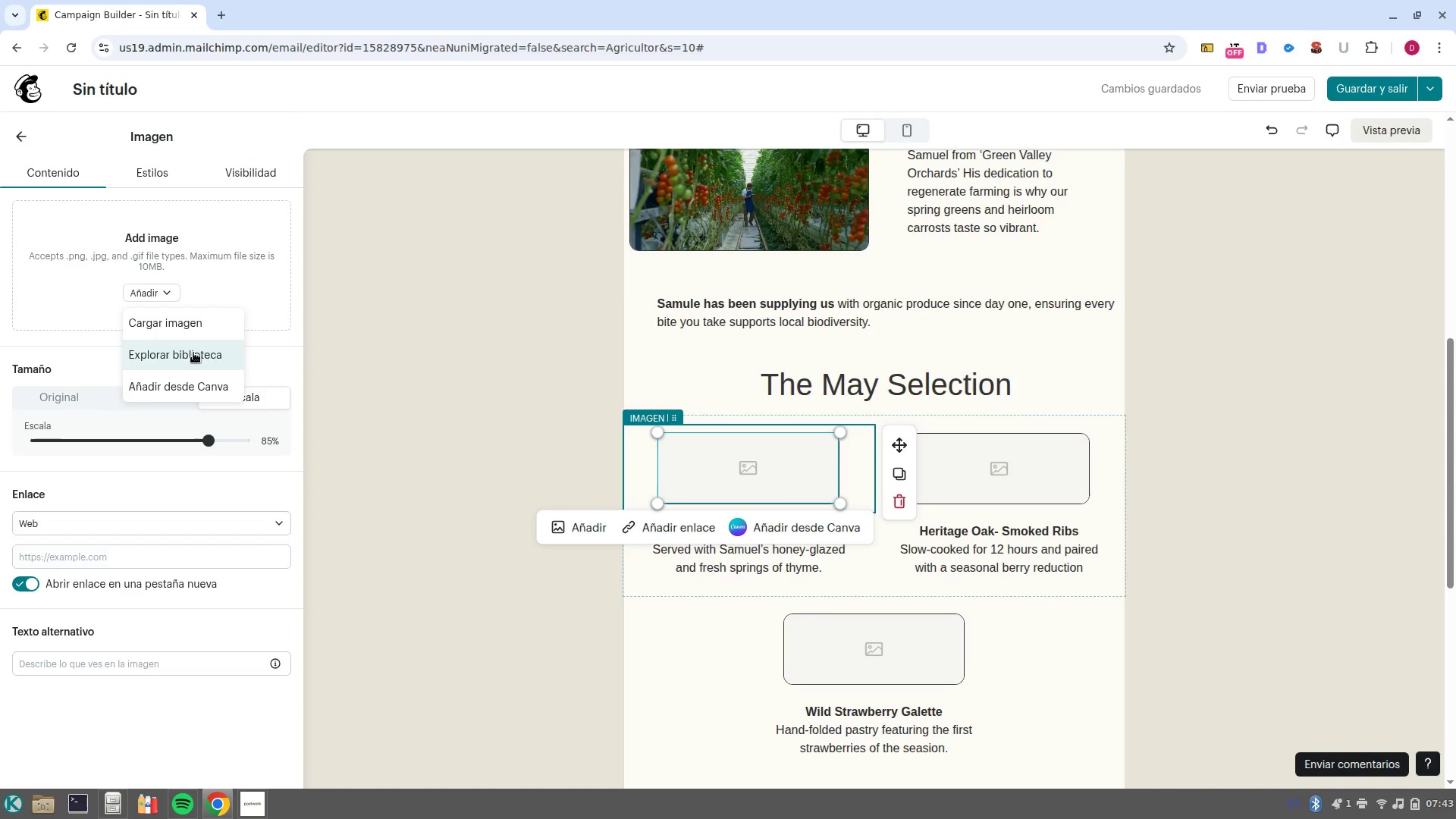 
left_click([193, 353])
 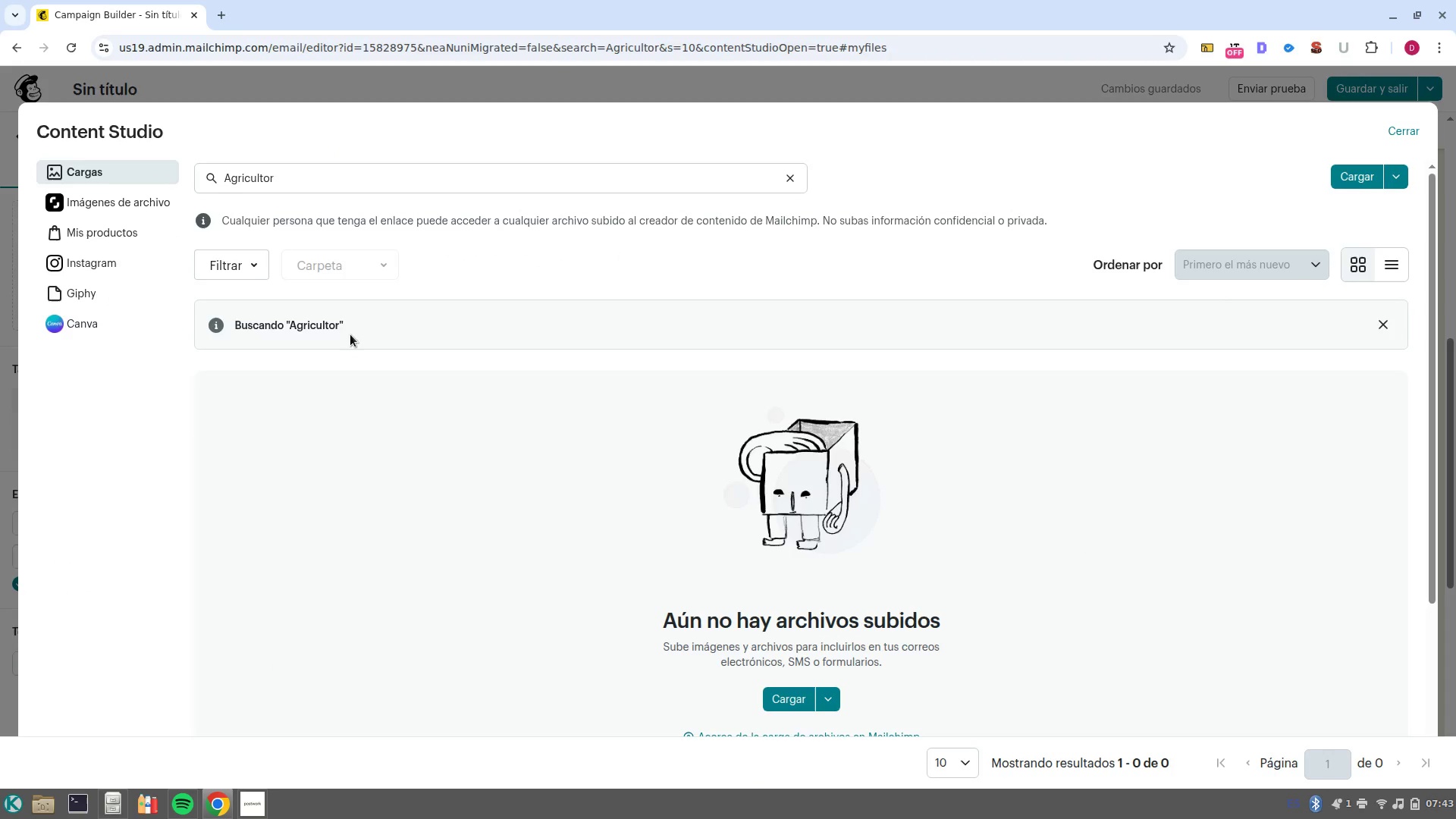 
left_click([115, 202])
 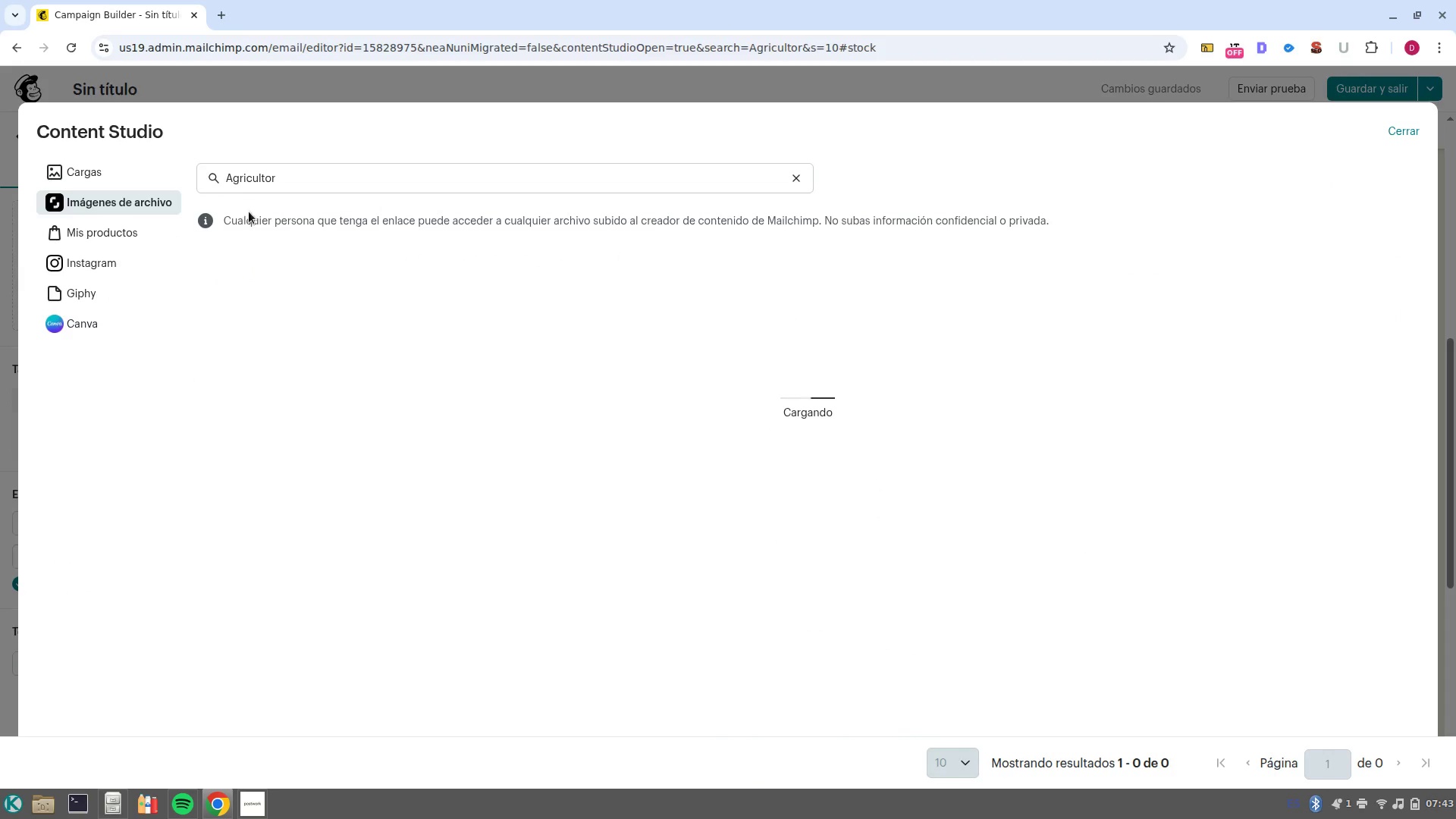 
double_click([262, 185])
 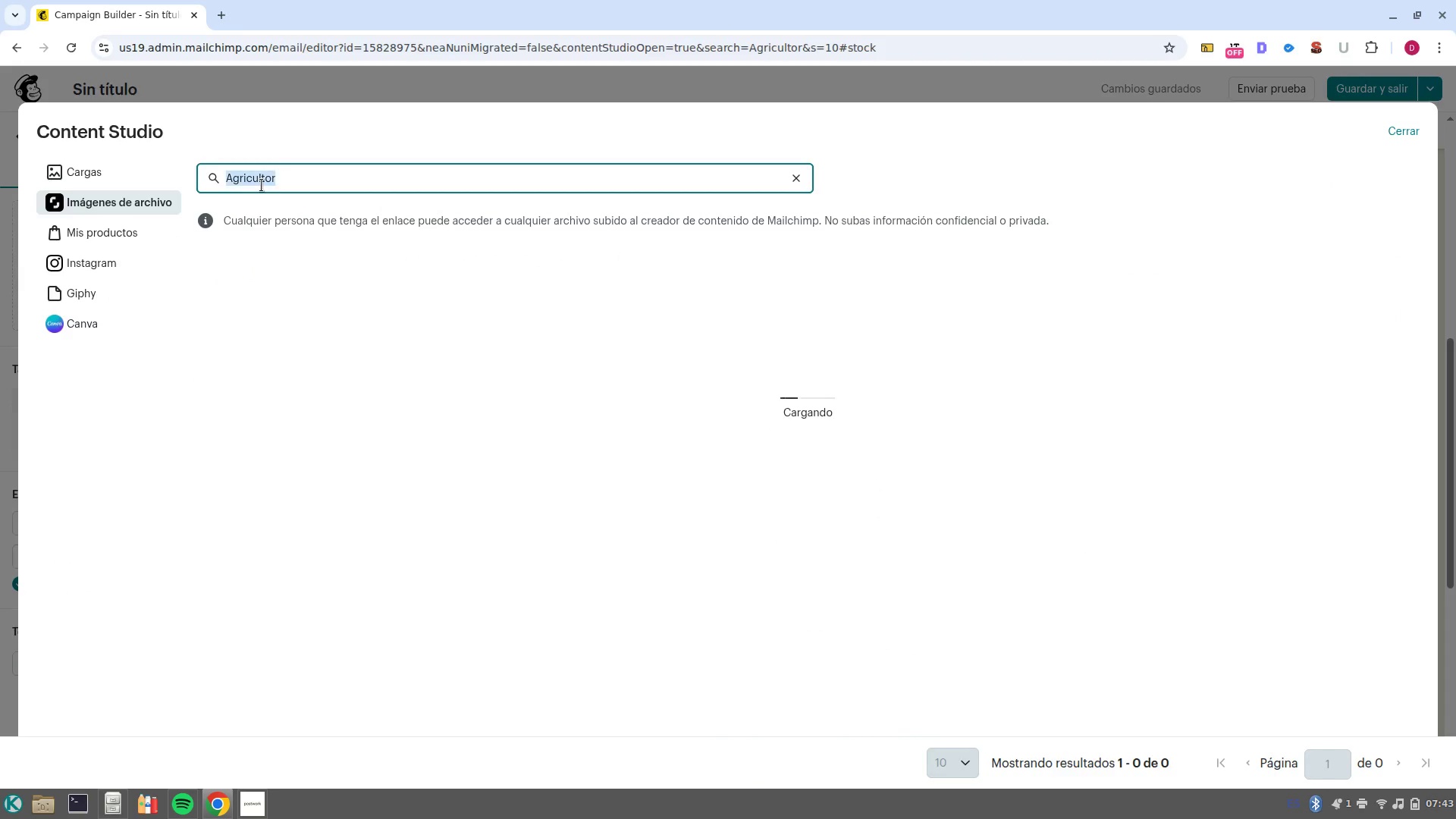 
triple_click([262, 185])
 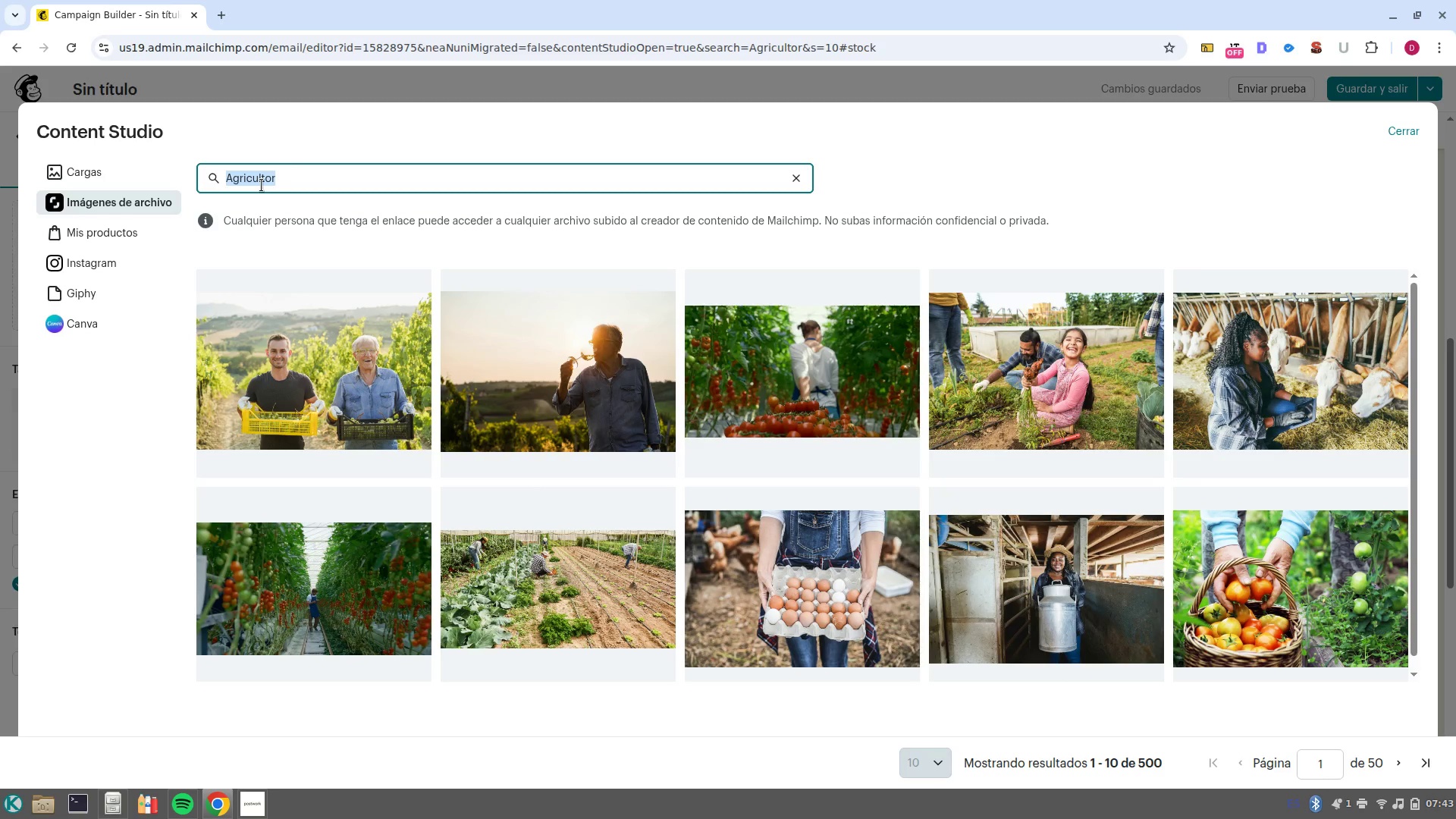 
type(zana)
key(Backspace)
key(Backspace)
key(Backspace)
key(Backspace)
key(Backspace)
type(platos con zanahoras asadas)
key(NumpadEnter)
 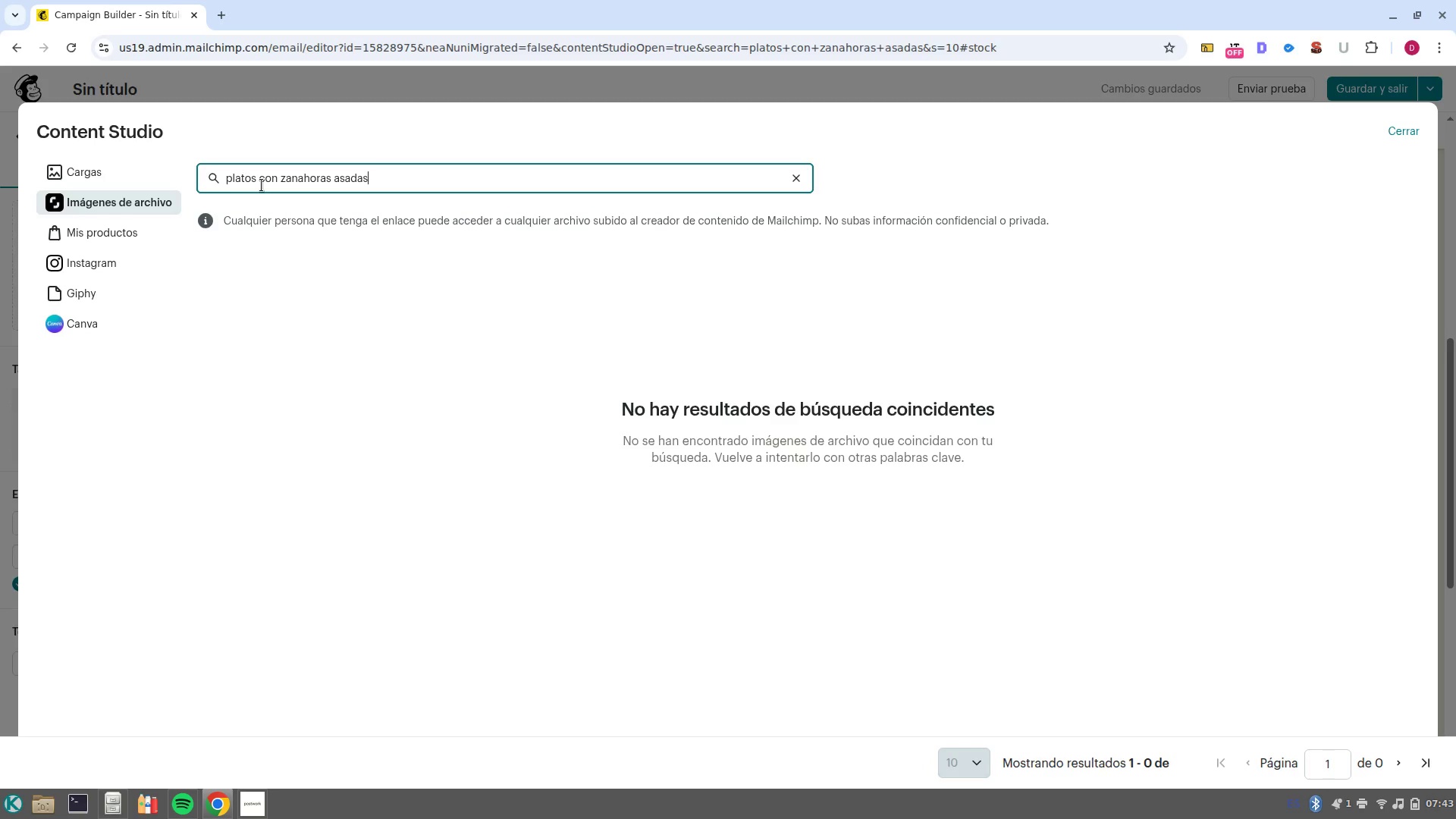 
left_click_drag(start_coordinate=[467, 169], to_coordinate=[458, 198])
 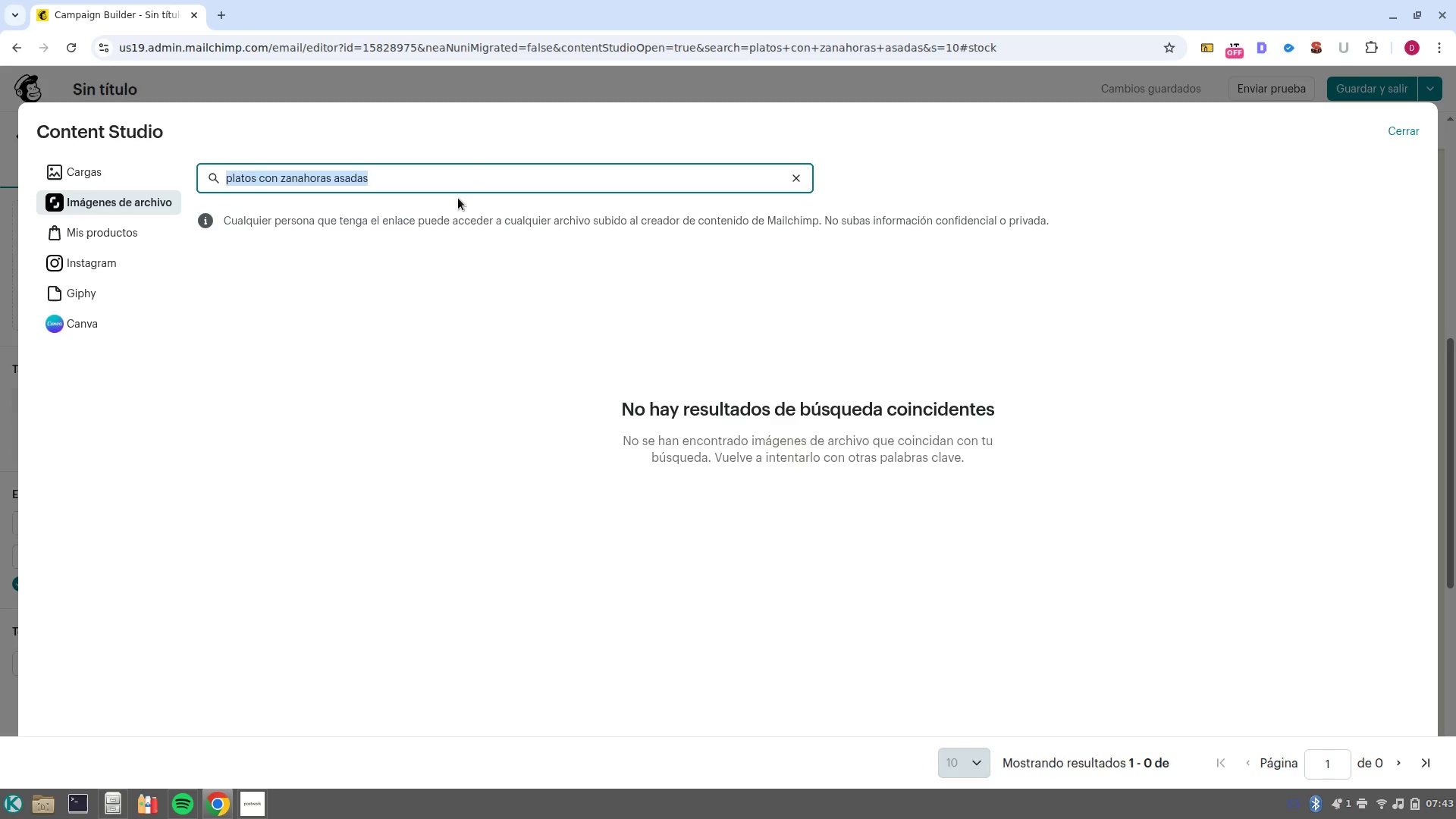 
type(zanahoras asadas)
 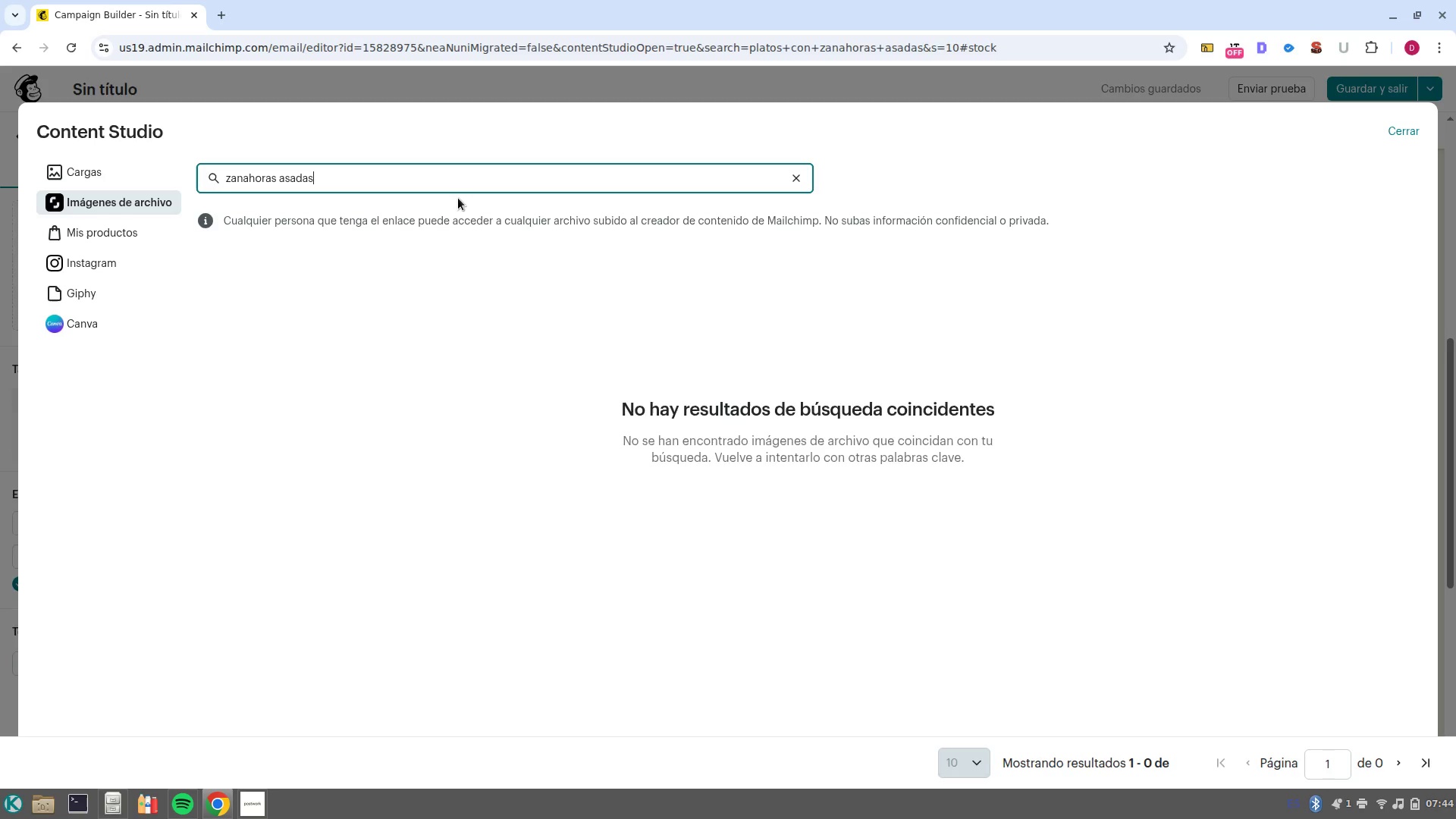 
key(Enter)
 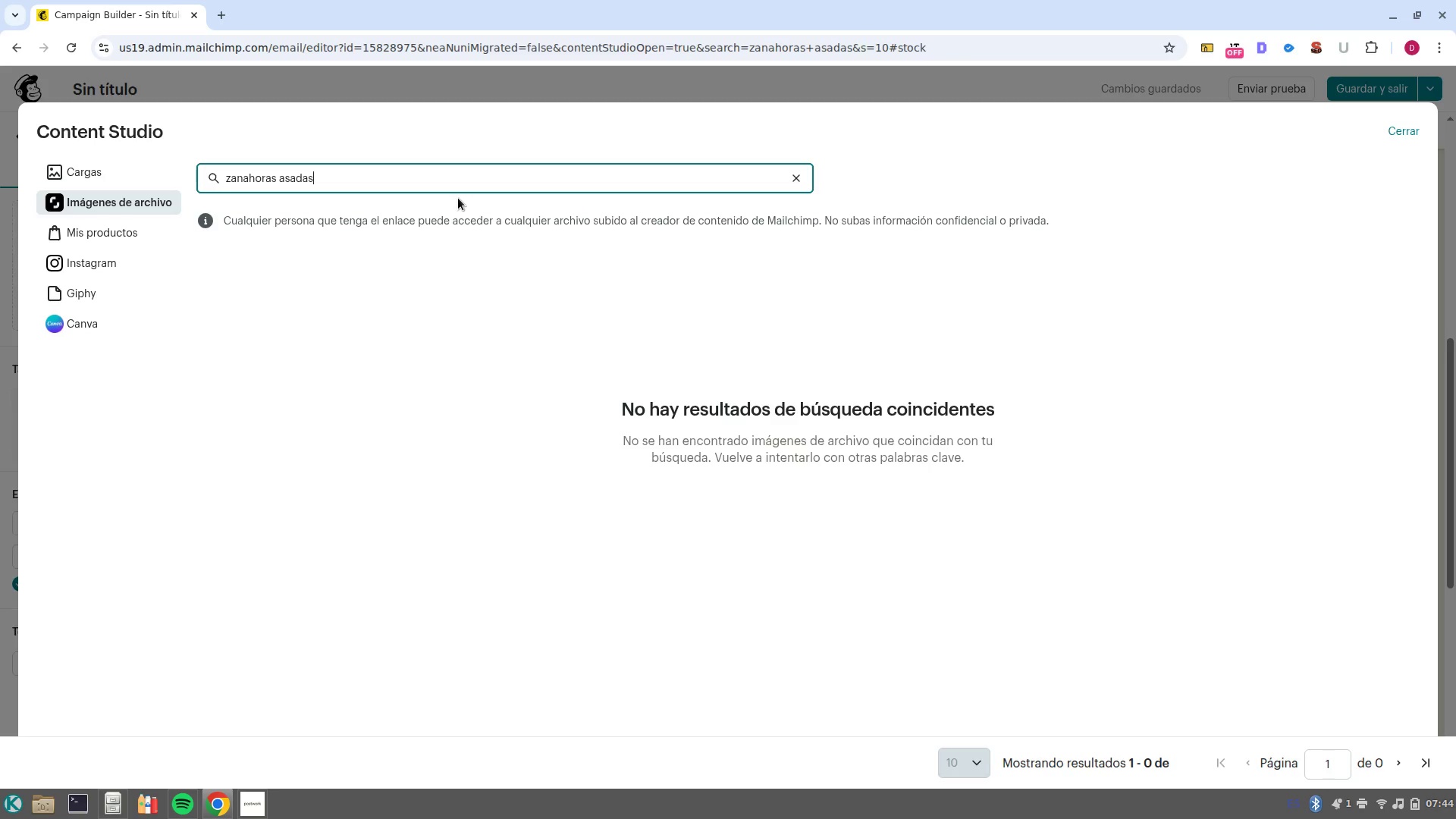 
wait(6.97)
 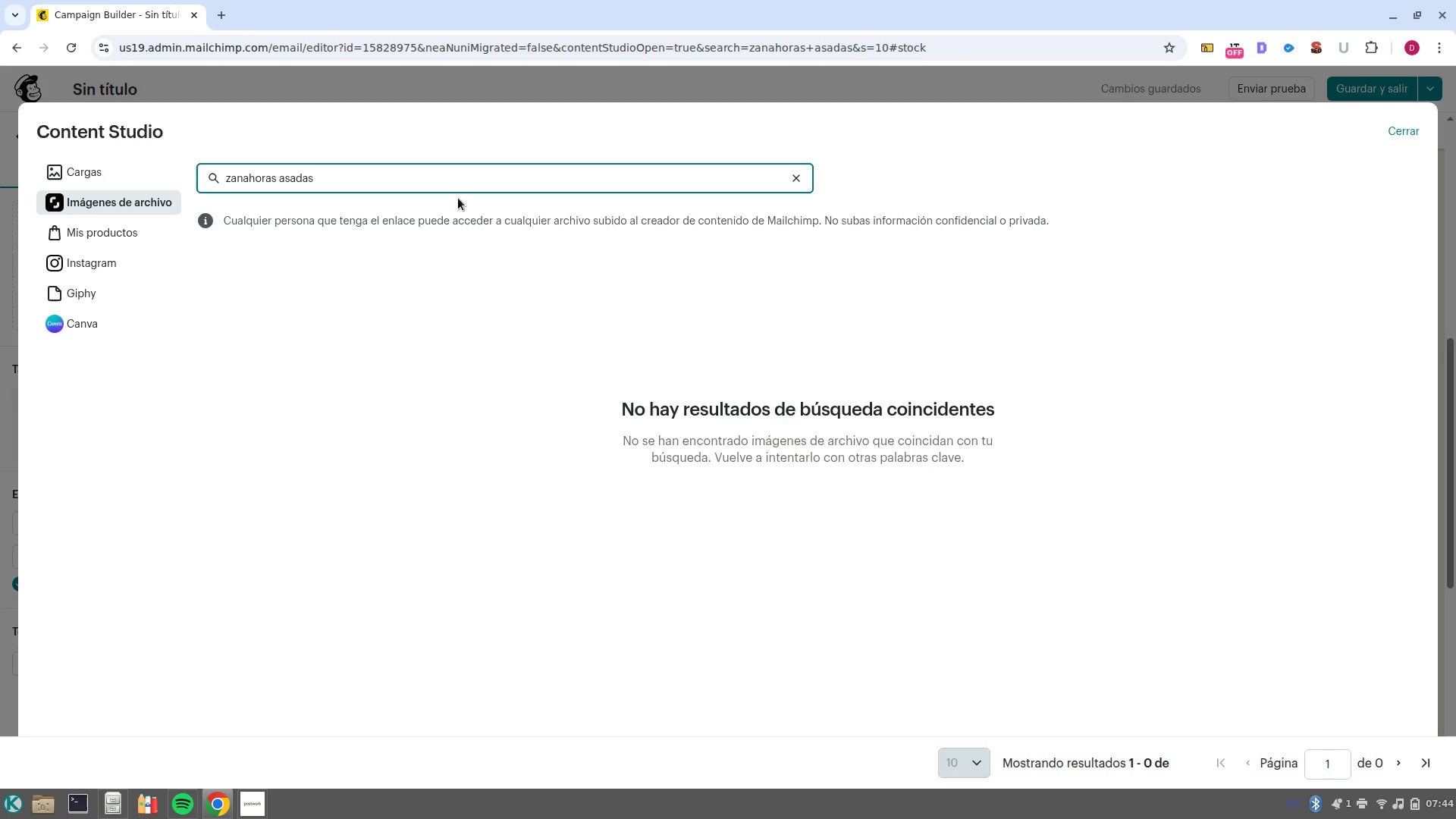 
double_click([294, 177])
 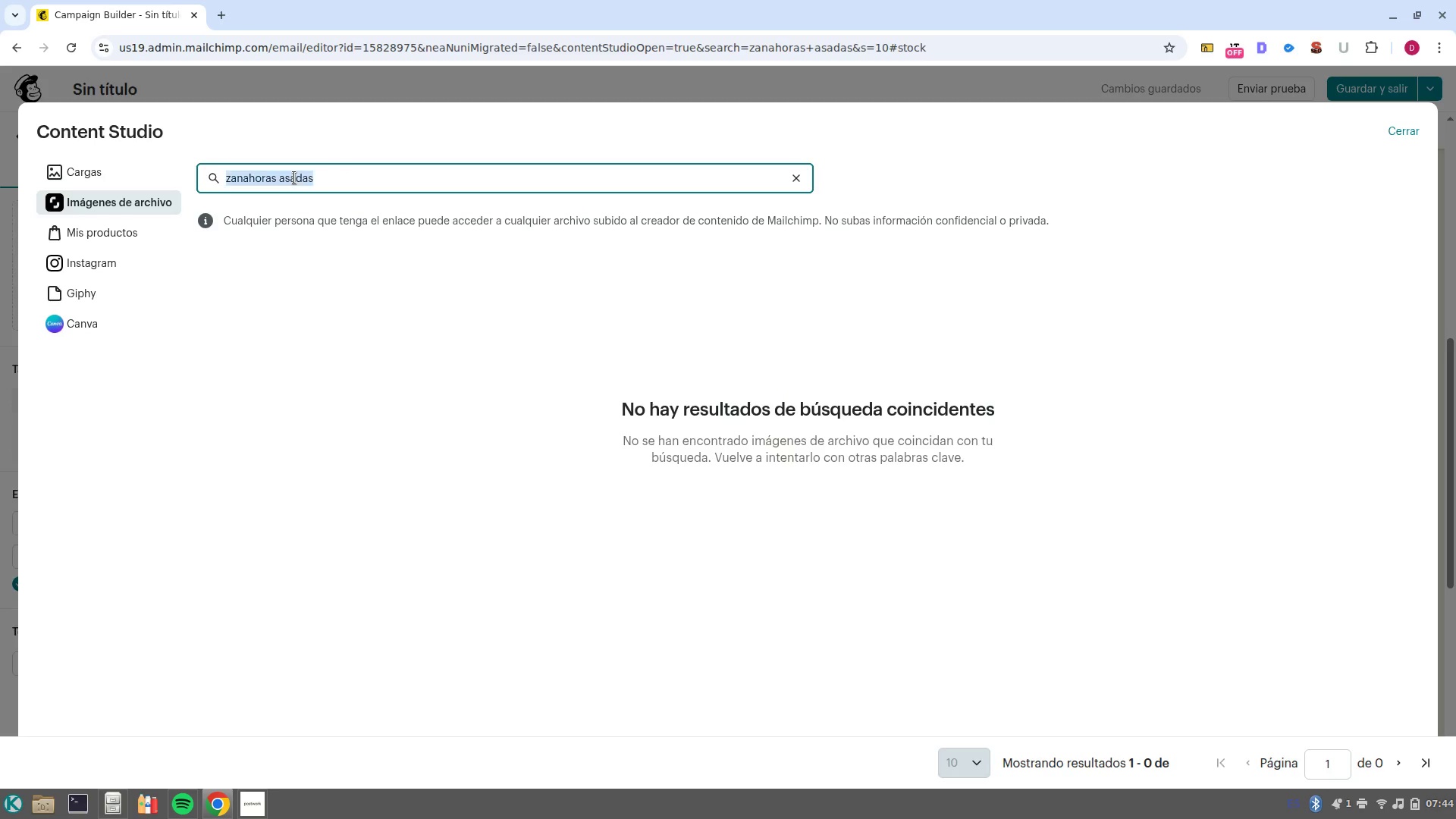 
triple_click([294, 177])
 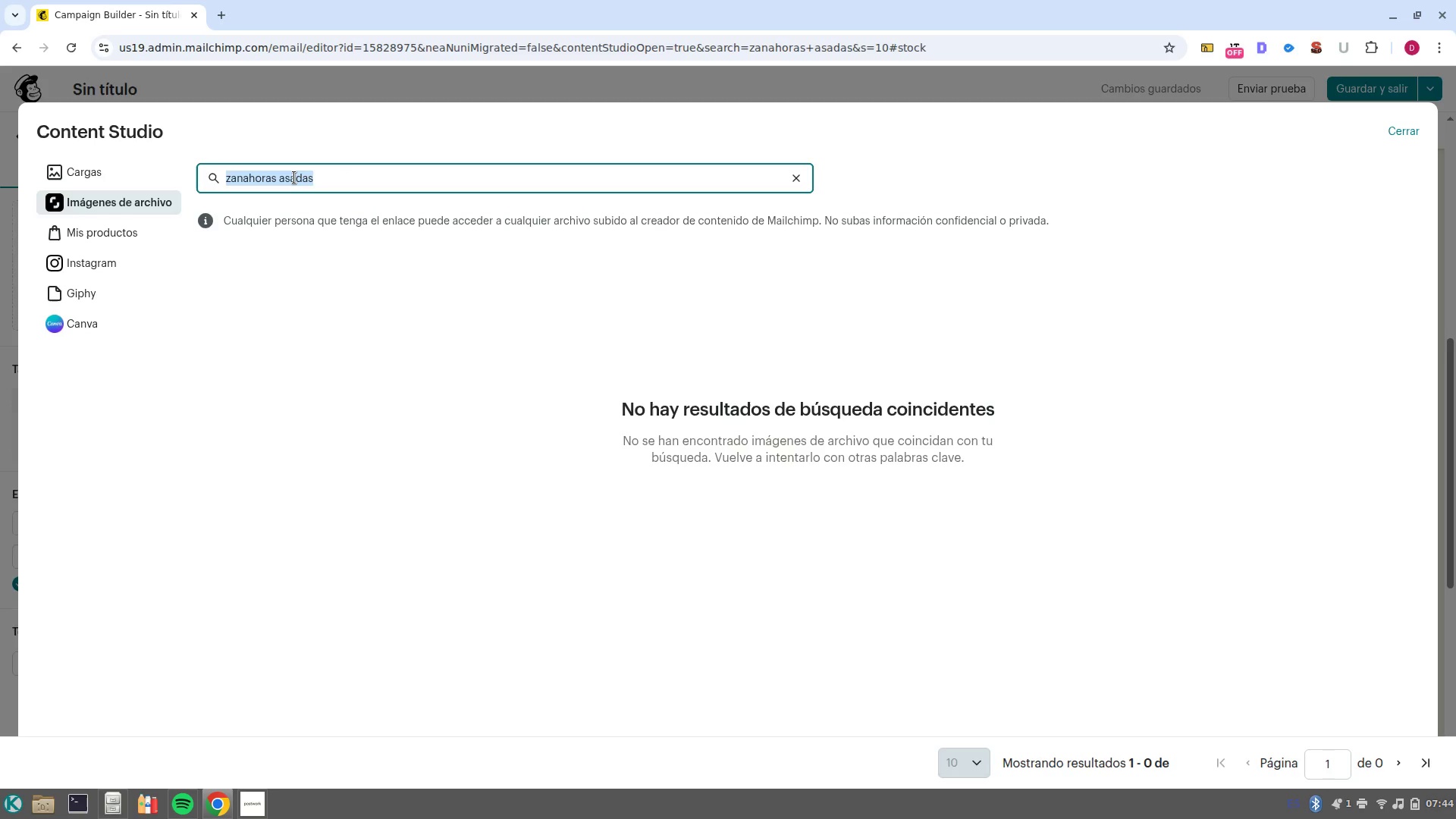 
type(play)
key(Backspace)
type(tes)
key(NumpadEnter)
 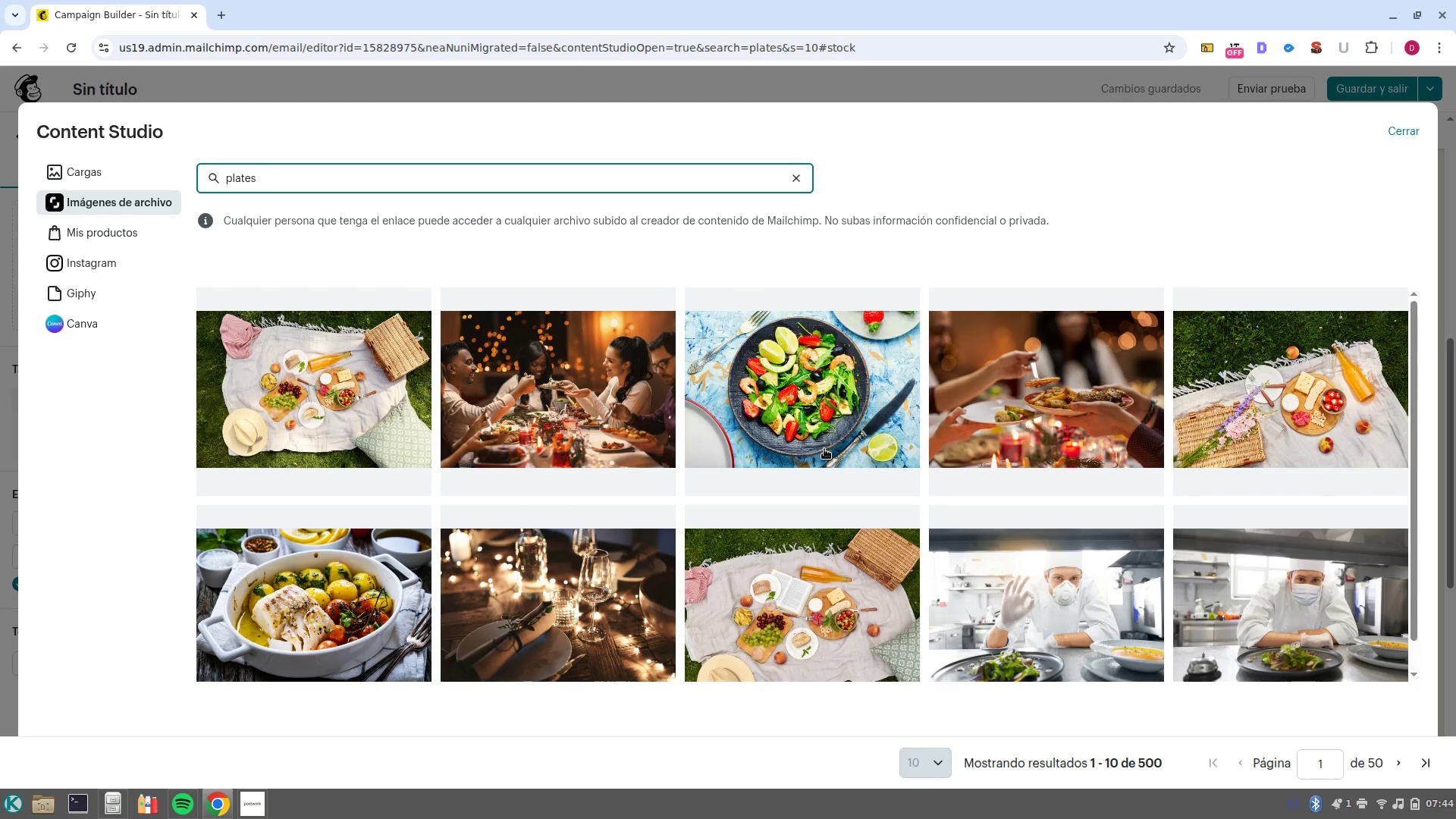 
wait(19.75)
 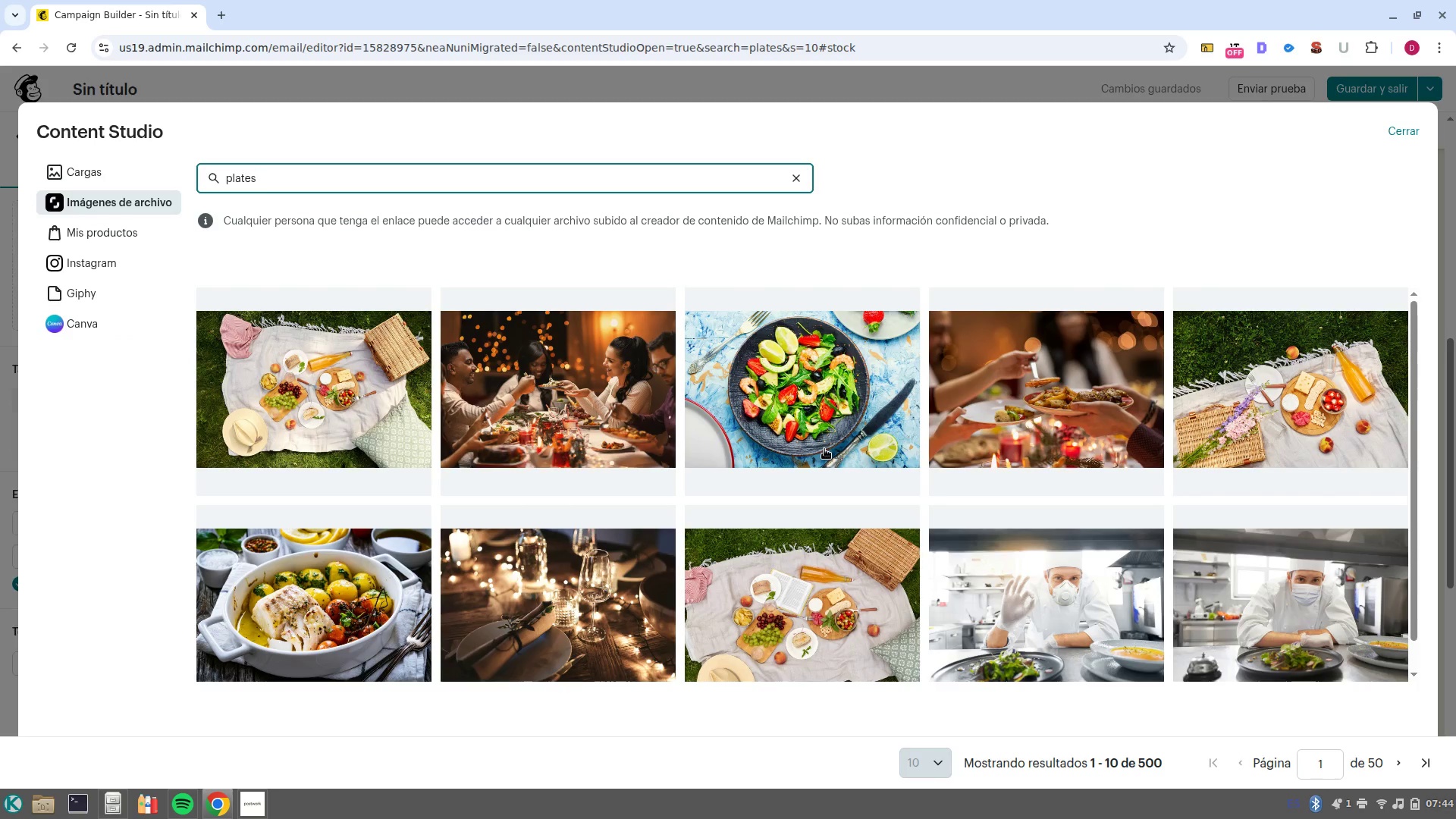 
left_click([1401, 761])
 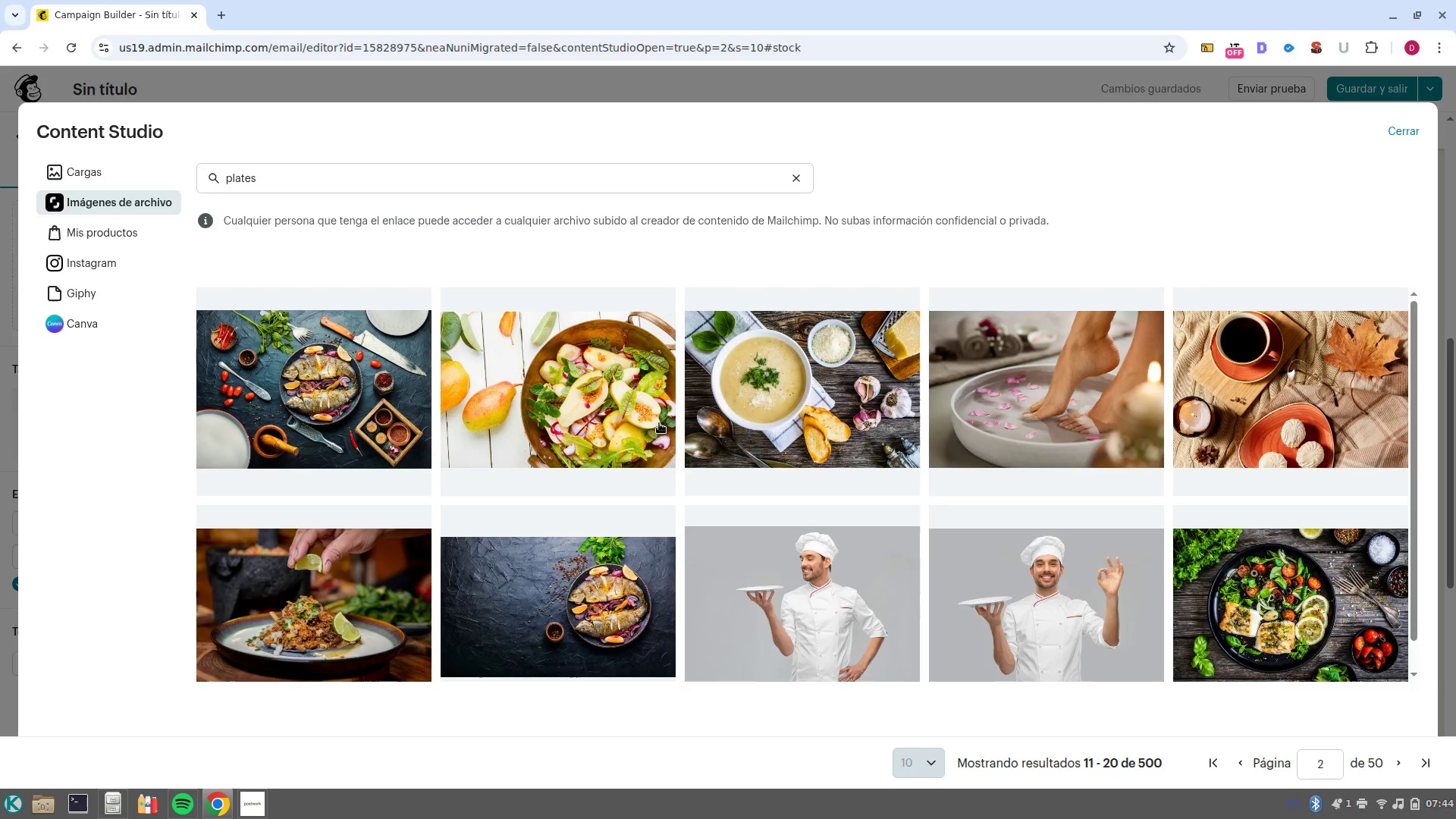 
wait(16.46)
 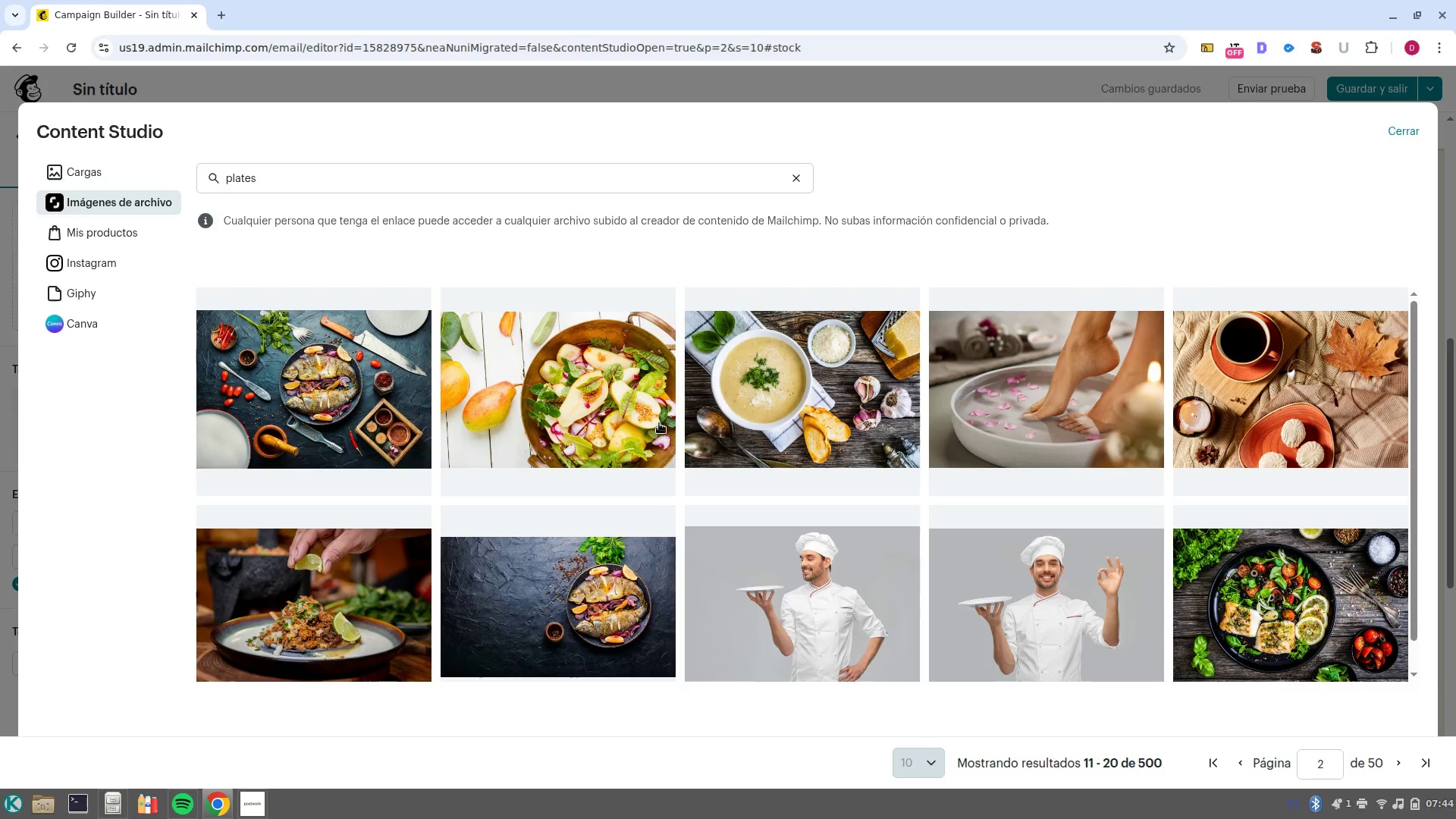 
left_click([608, 446])
 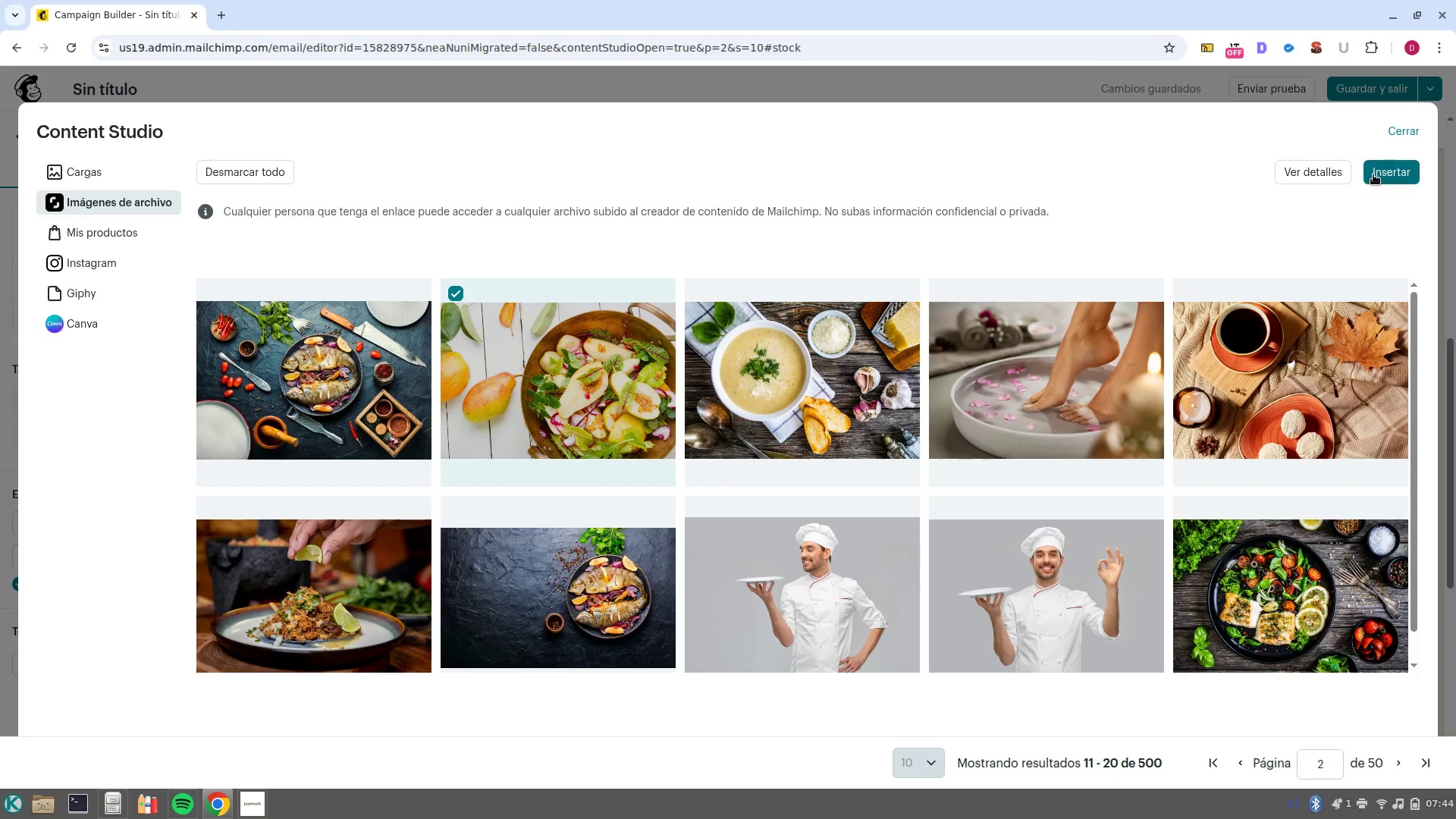 
left_click([1373, 174])
 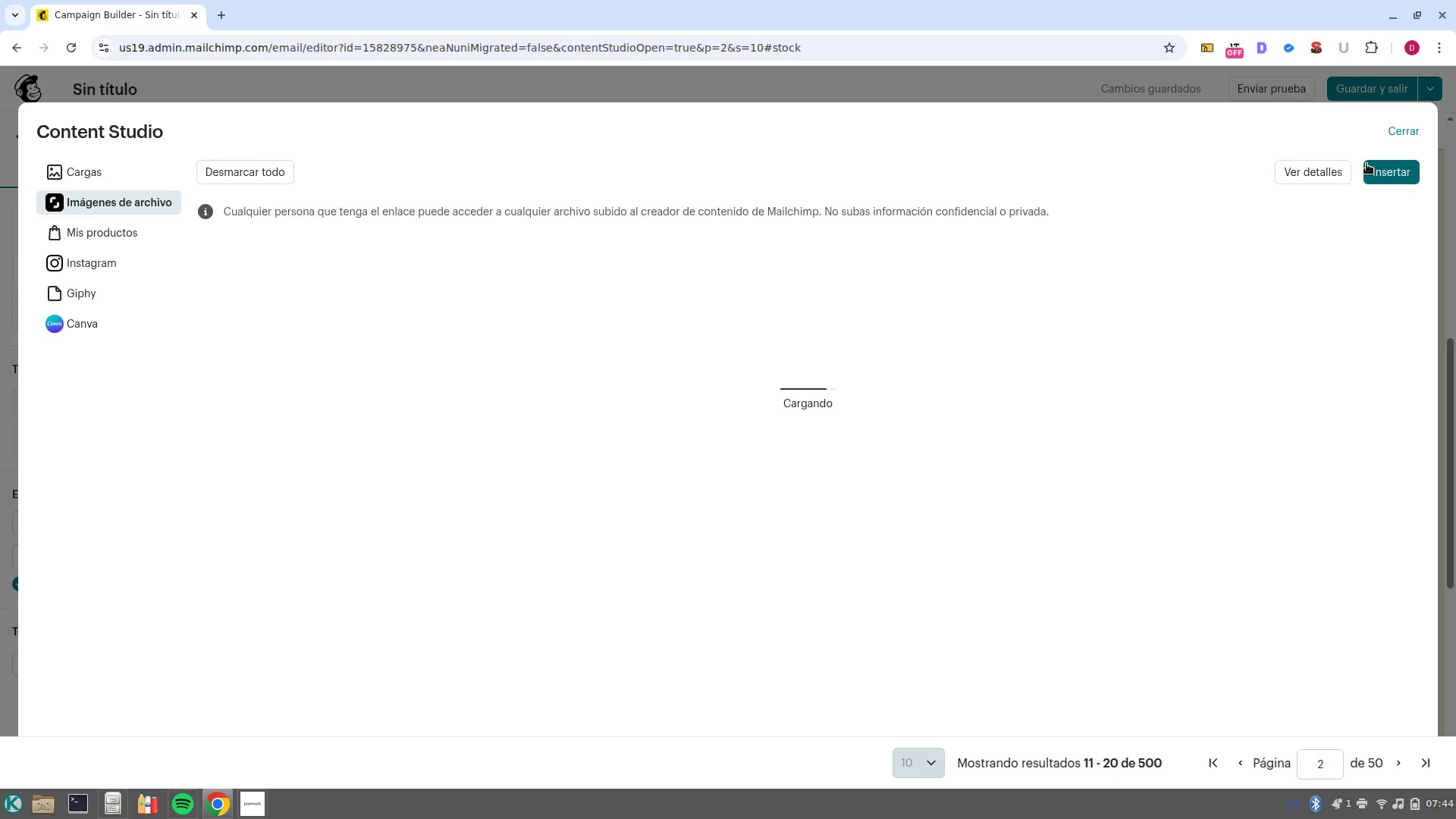 
wait(9.27)
 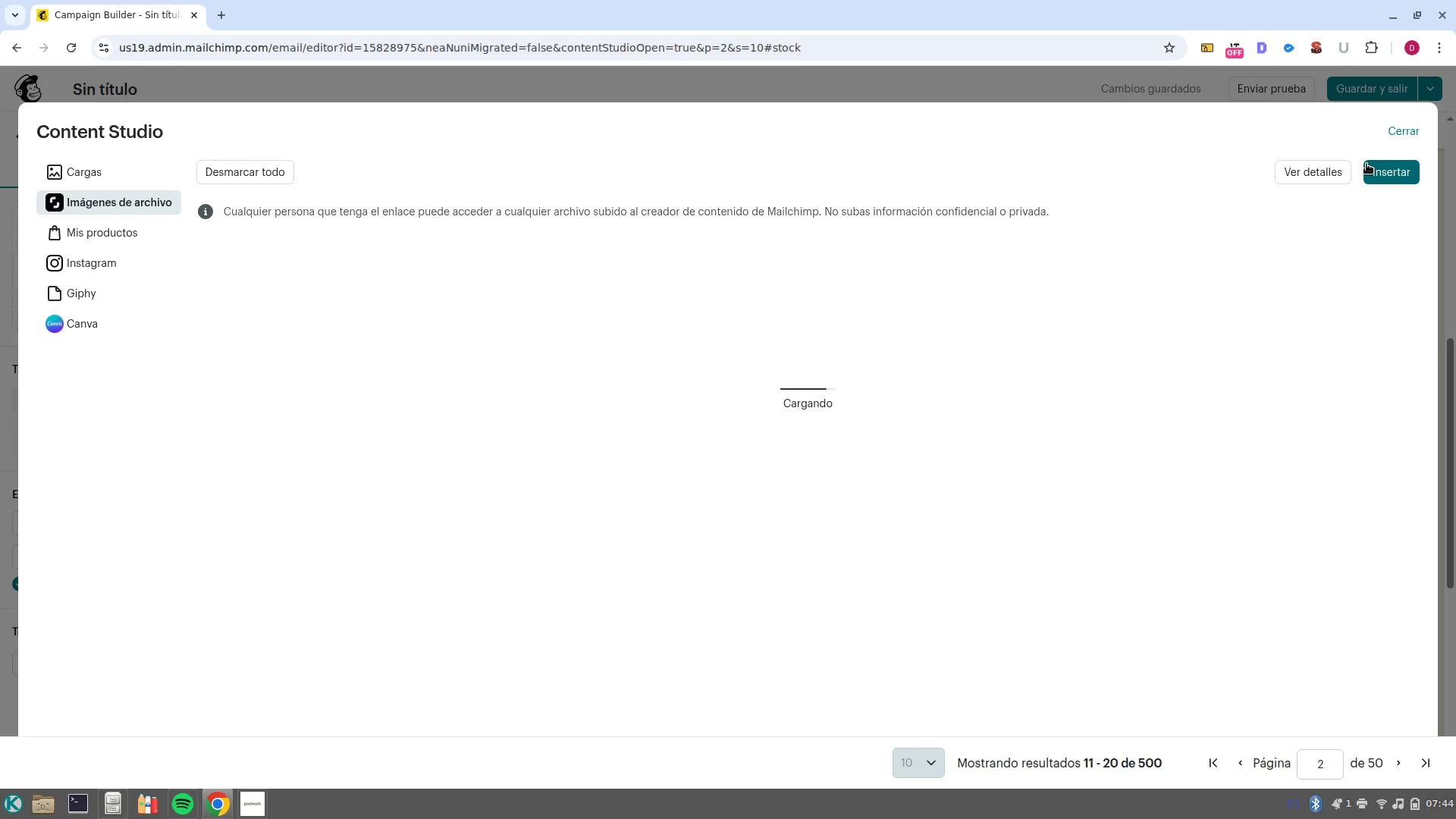 
left_click([1037, 477])
 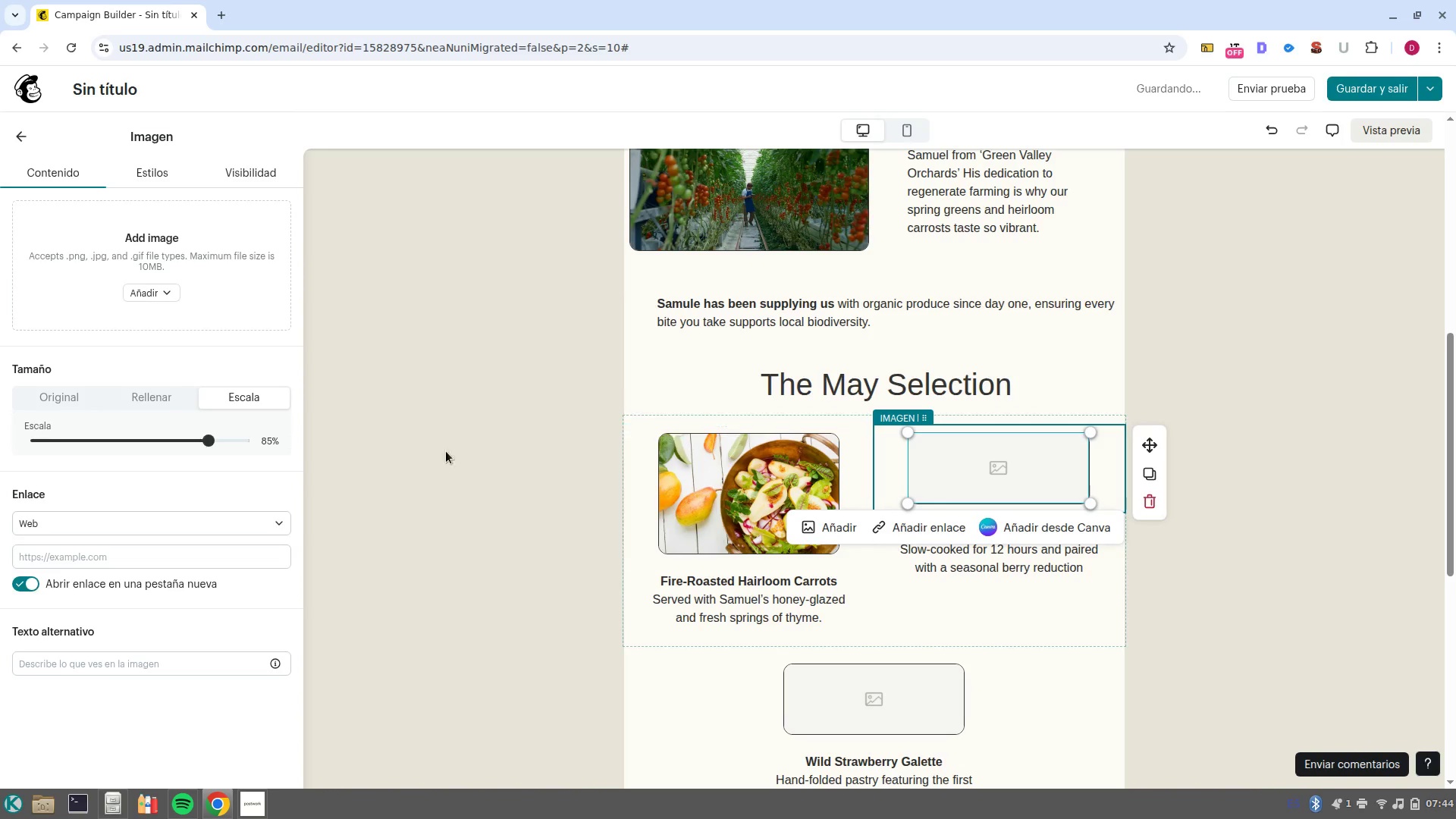 
left_click([147, 297])
 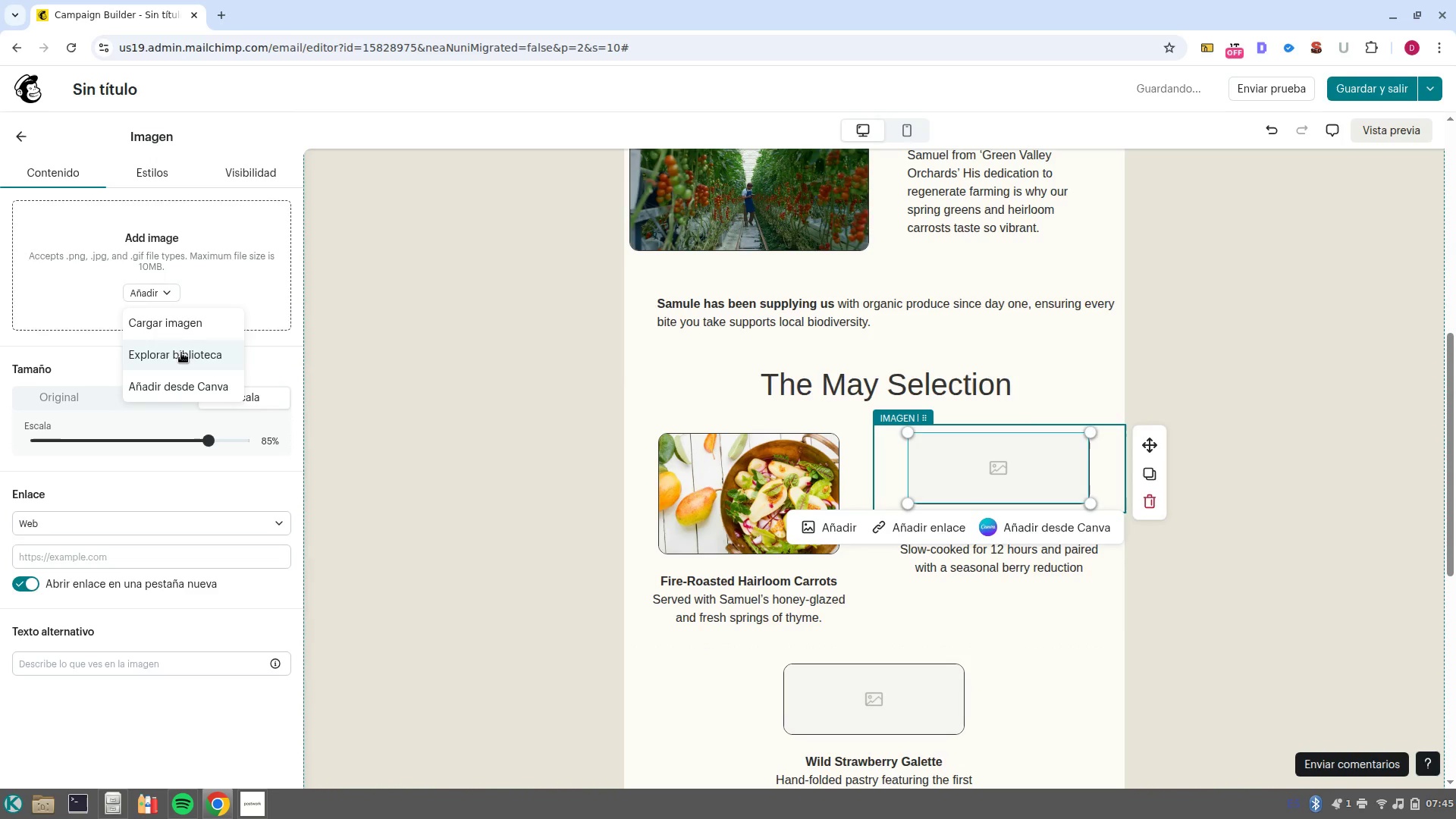 
left_click([181, 353])
 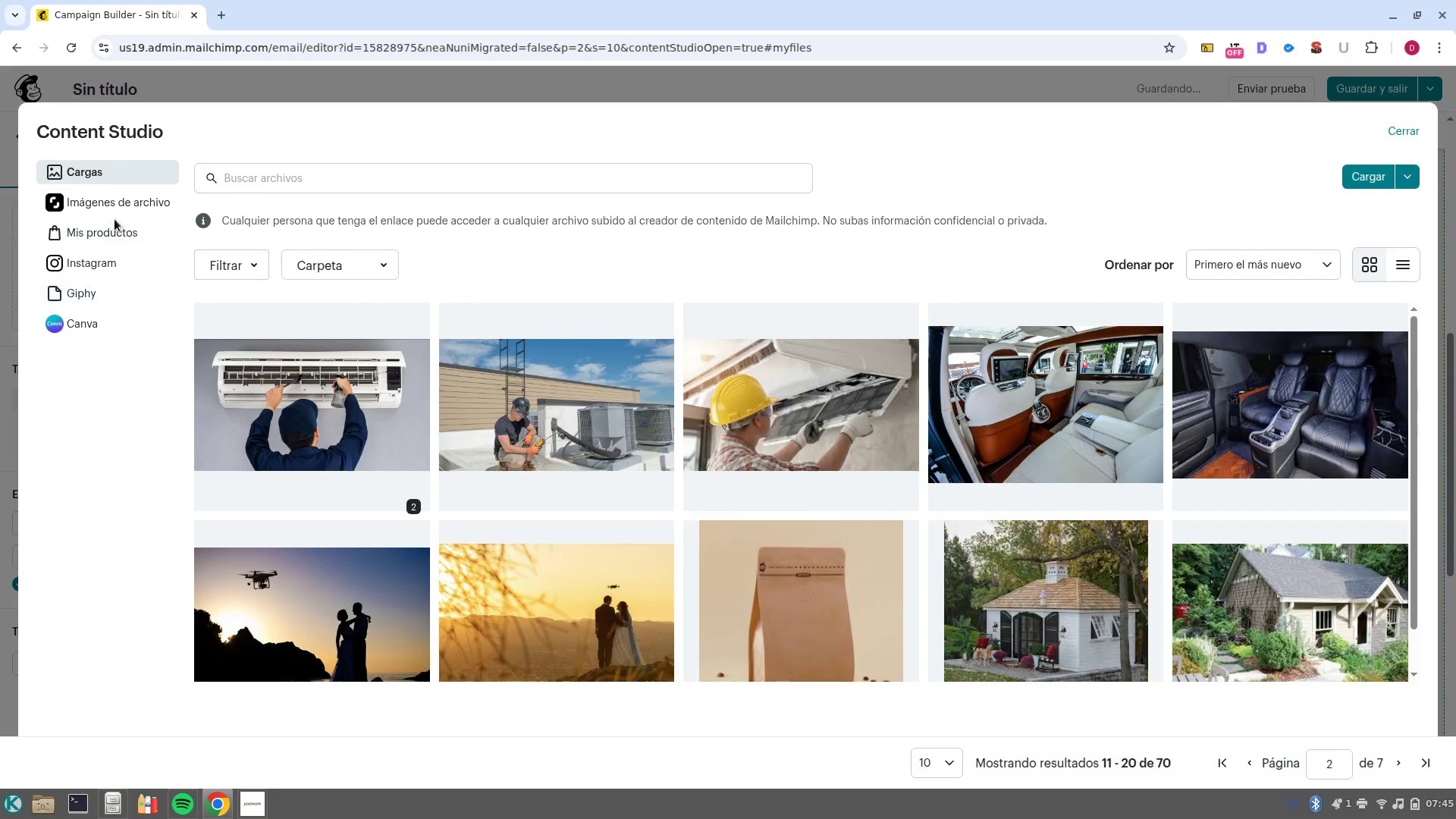 
left_click([115, 214])
 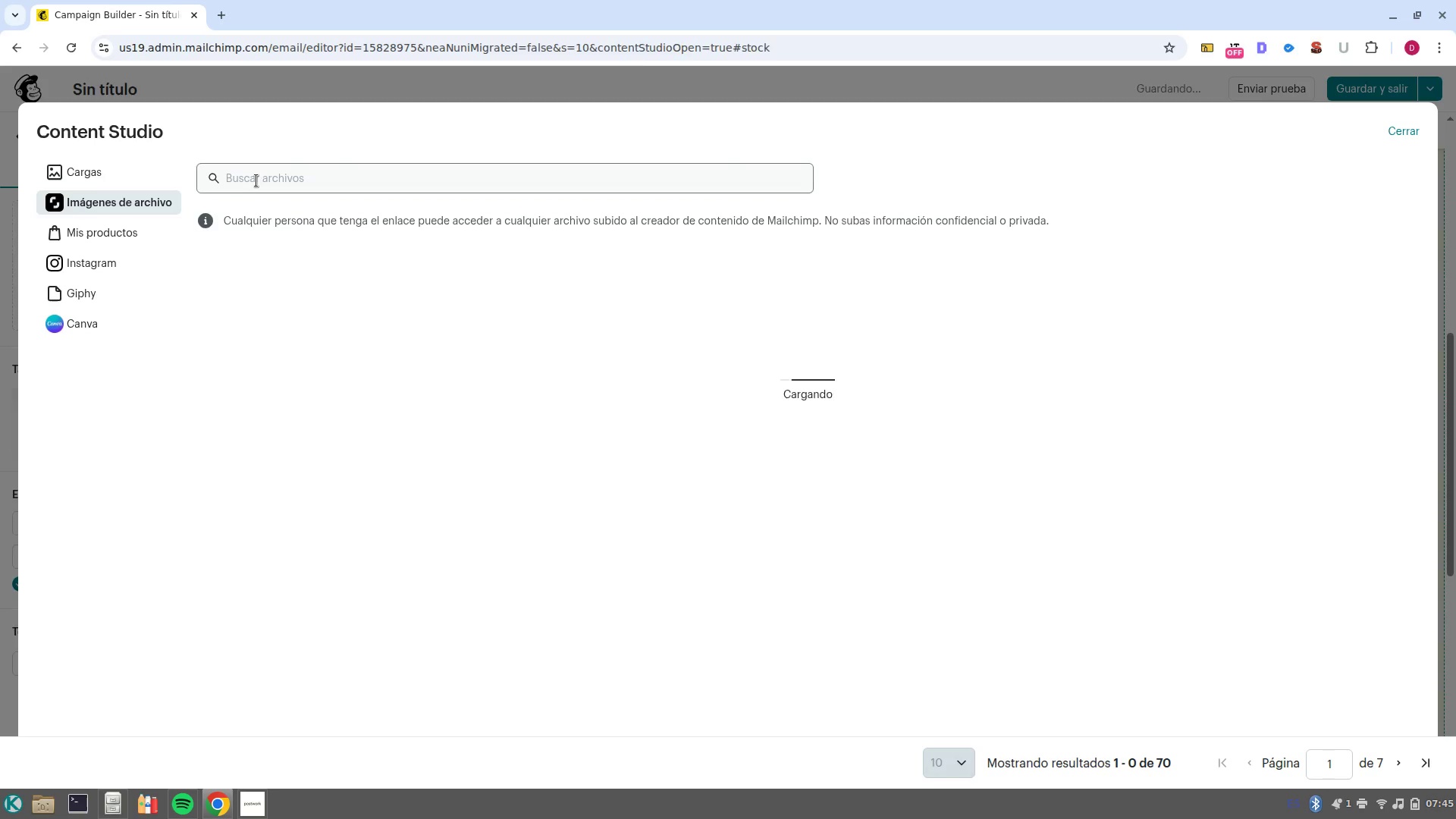 
left_click([259, 180])
 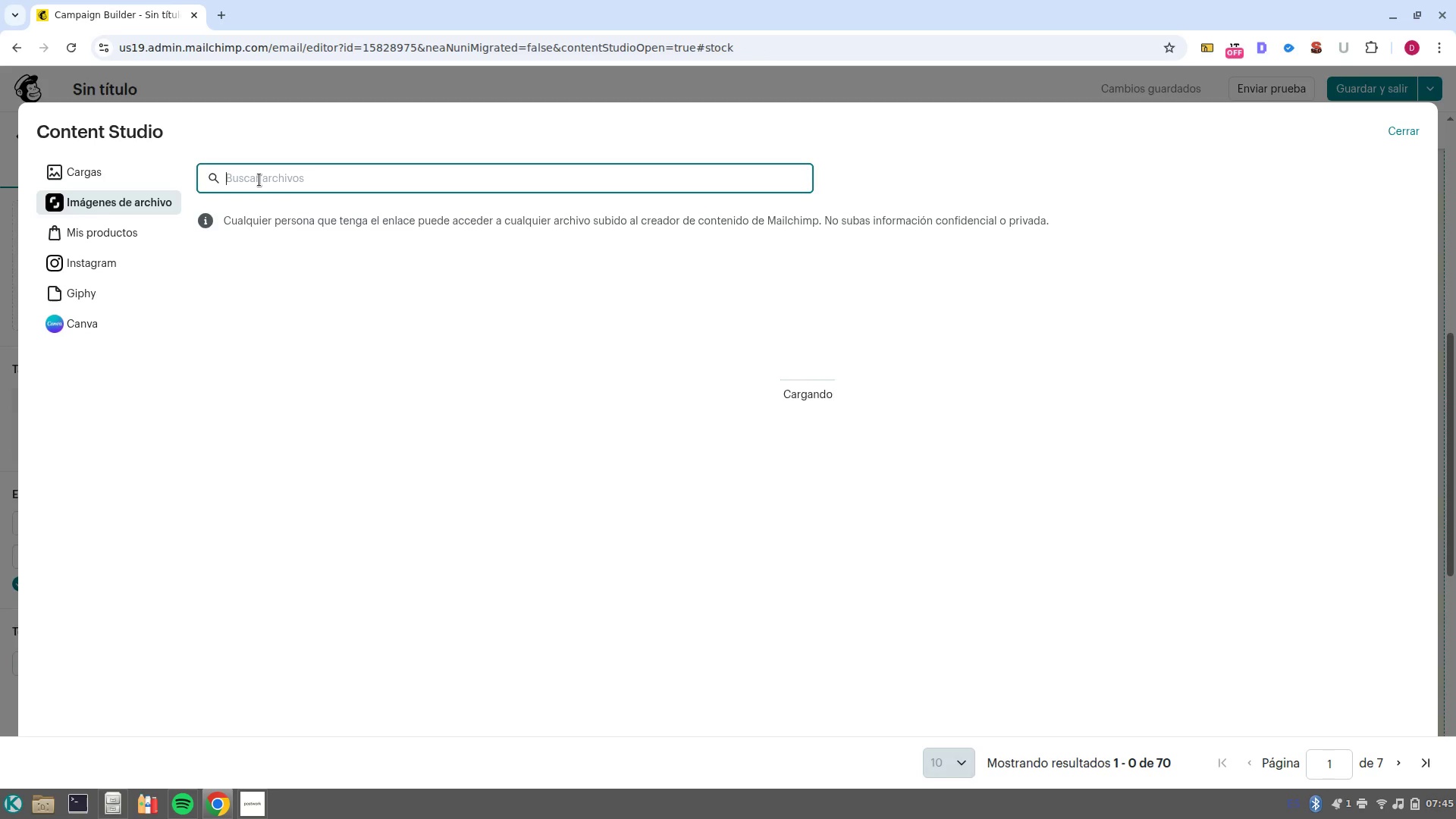 
type(plates)
key(NumpadEnter)
 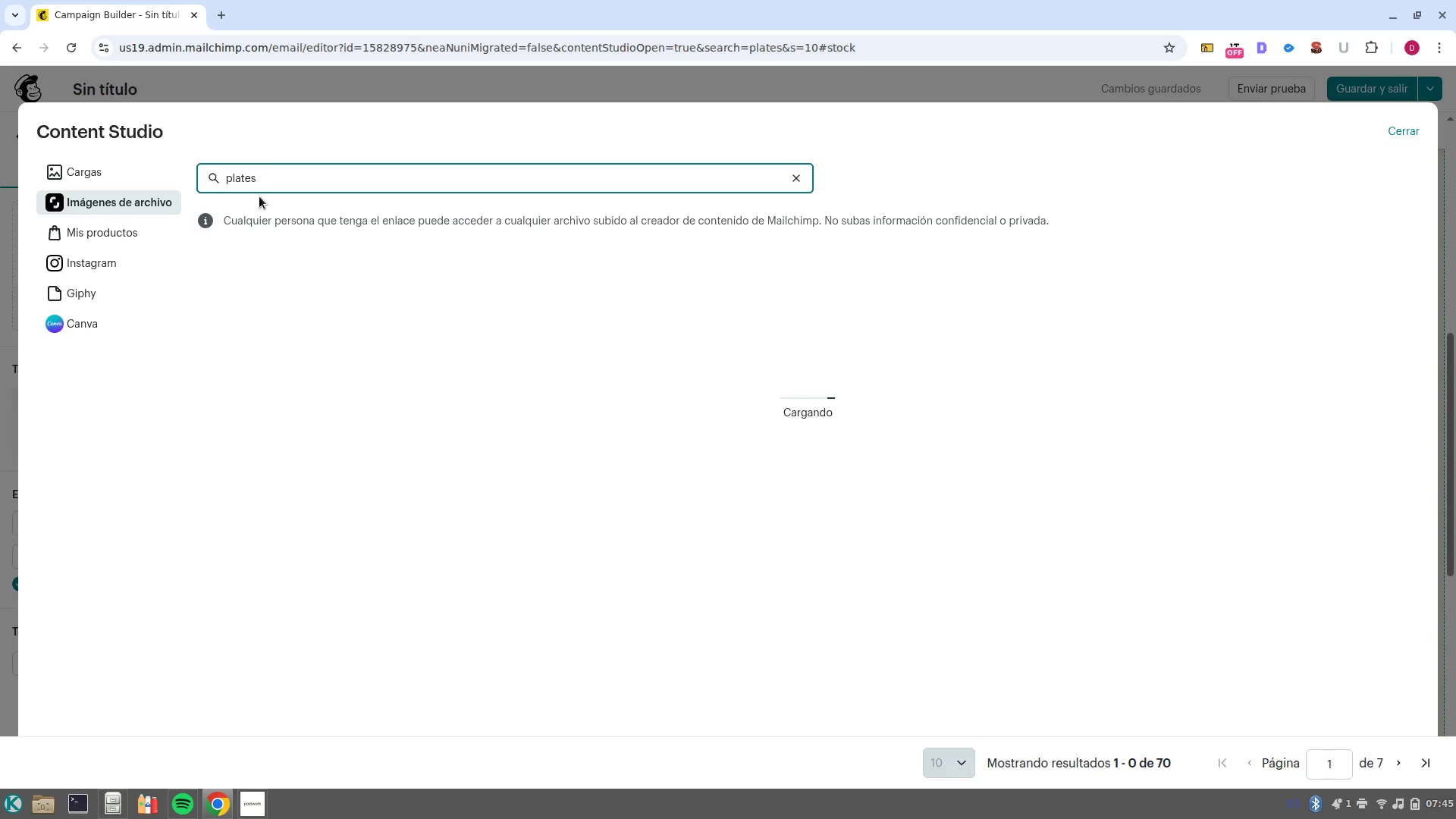 
wait(16.44)
 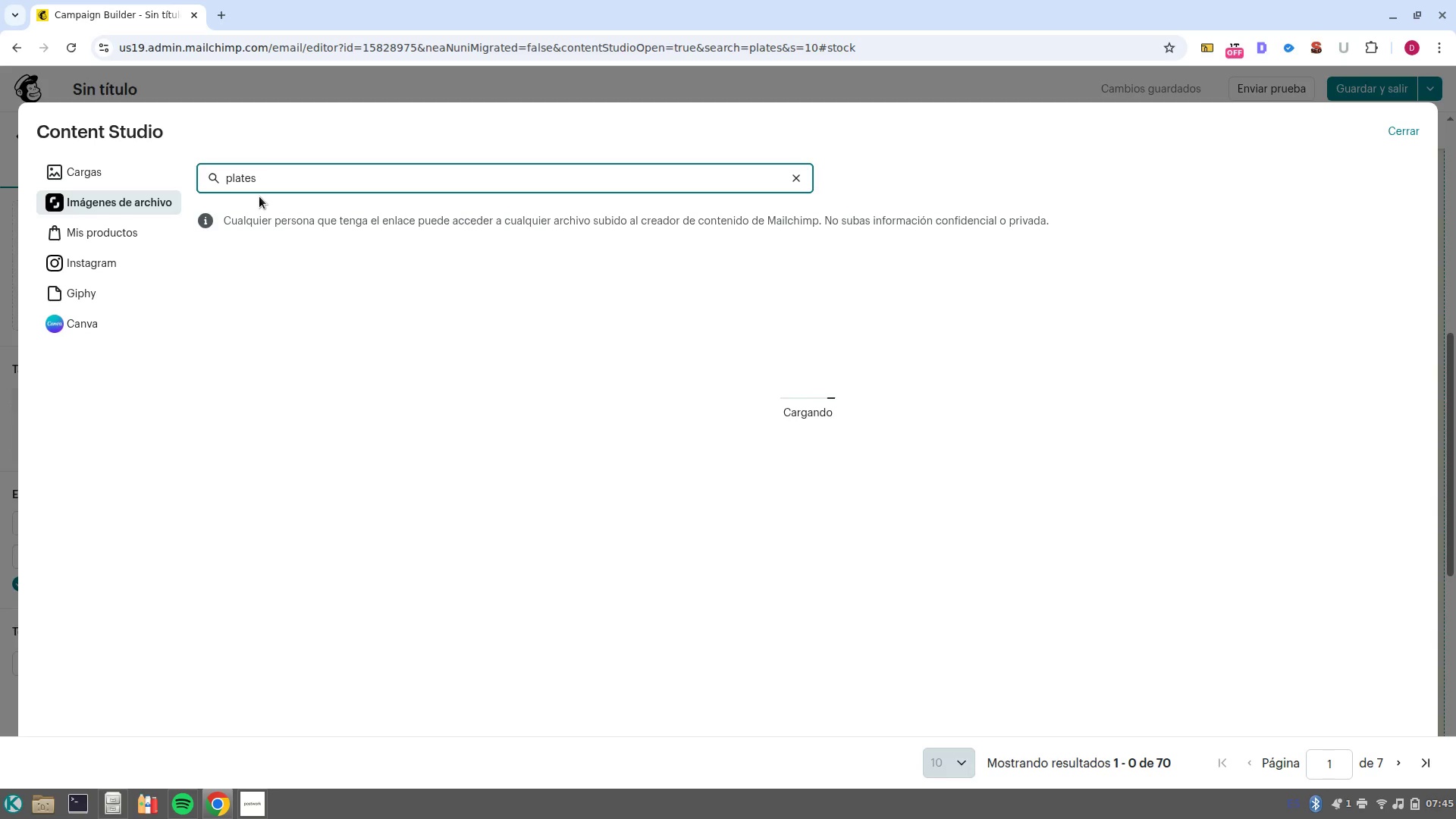 
key(Space)
 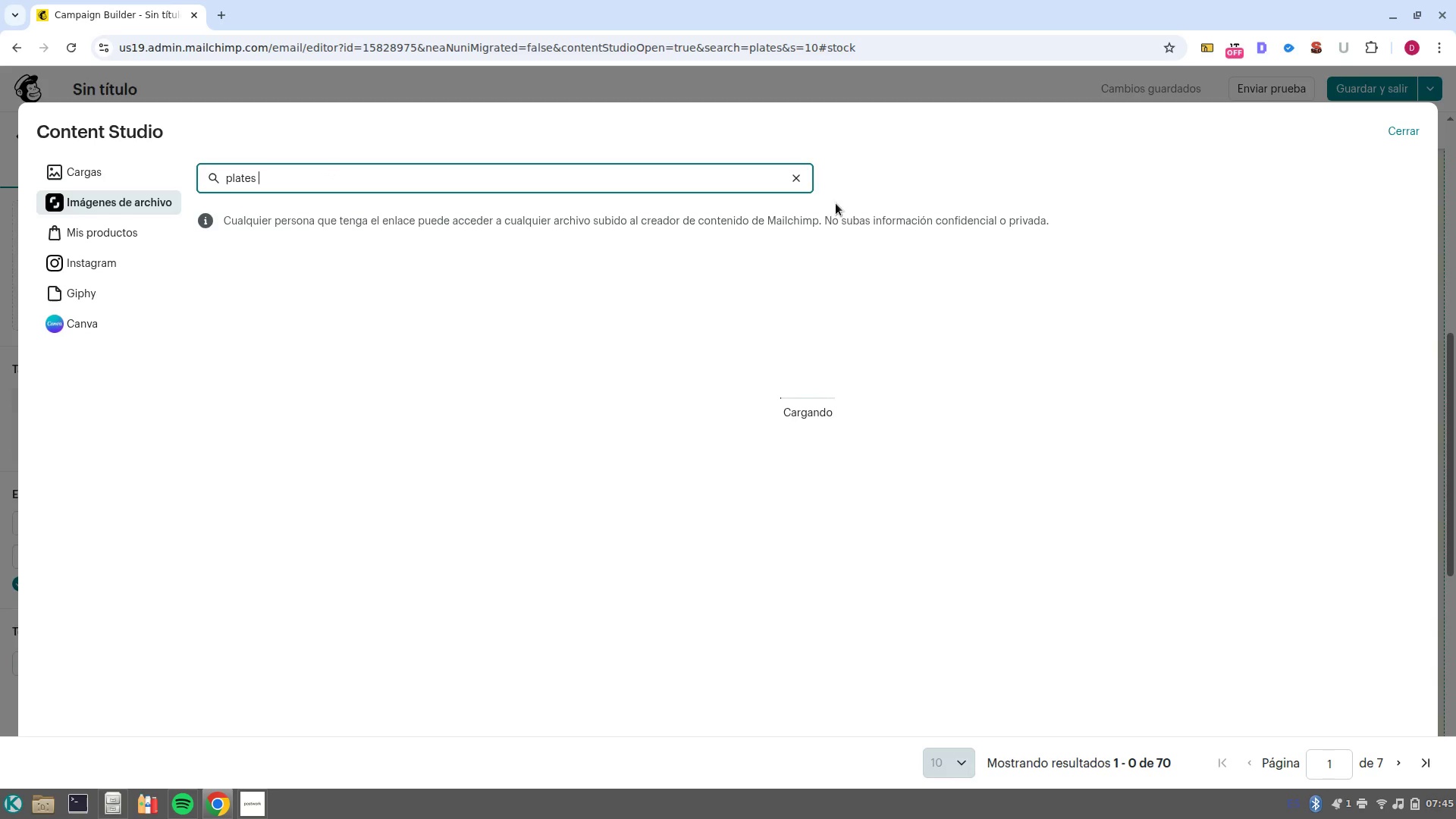 
left_click([801, 180])
 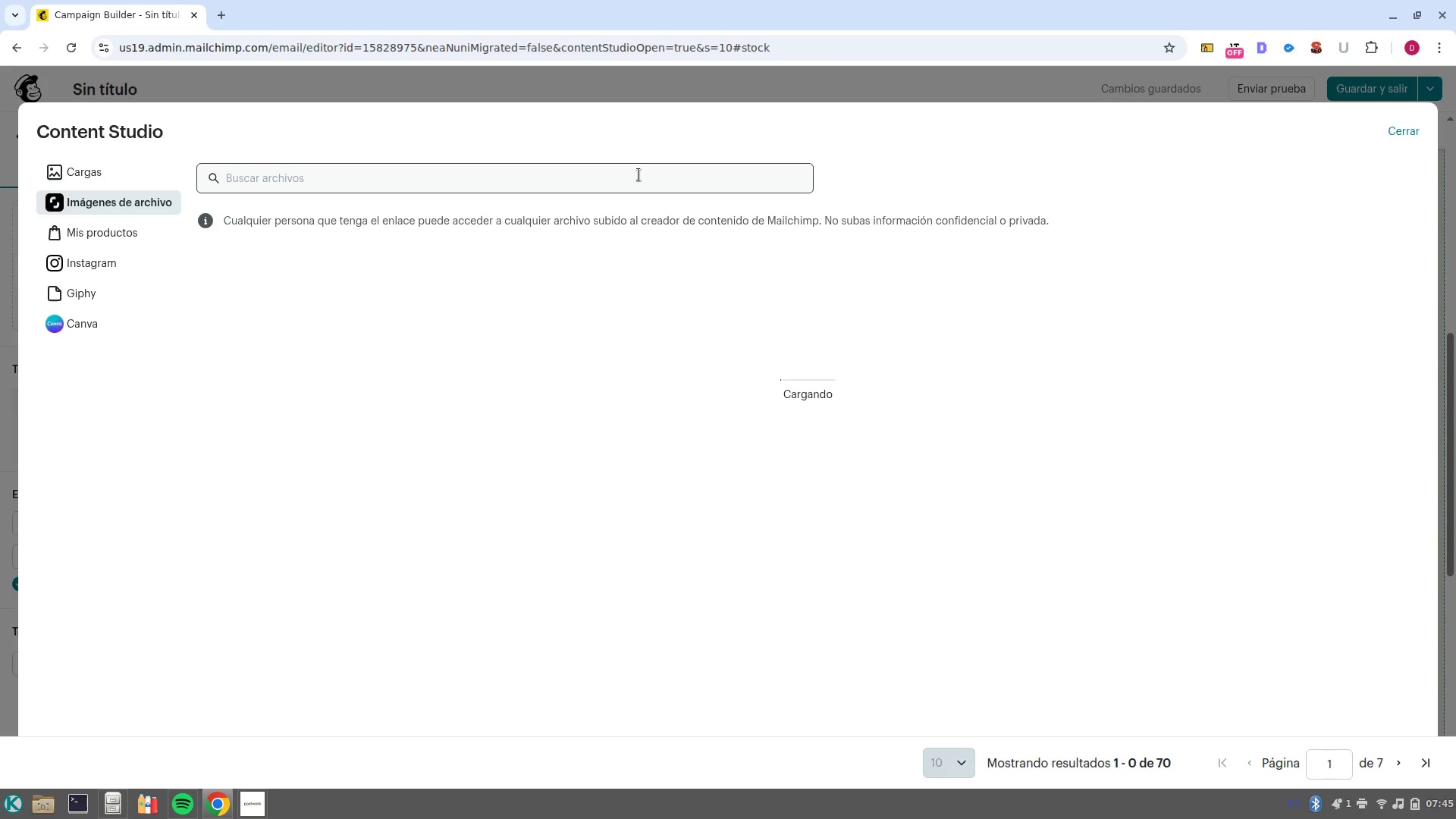 
left_click([639, 174])
 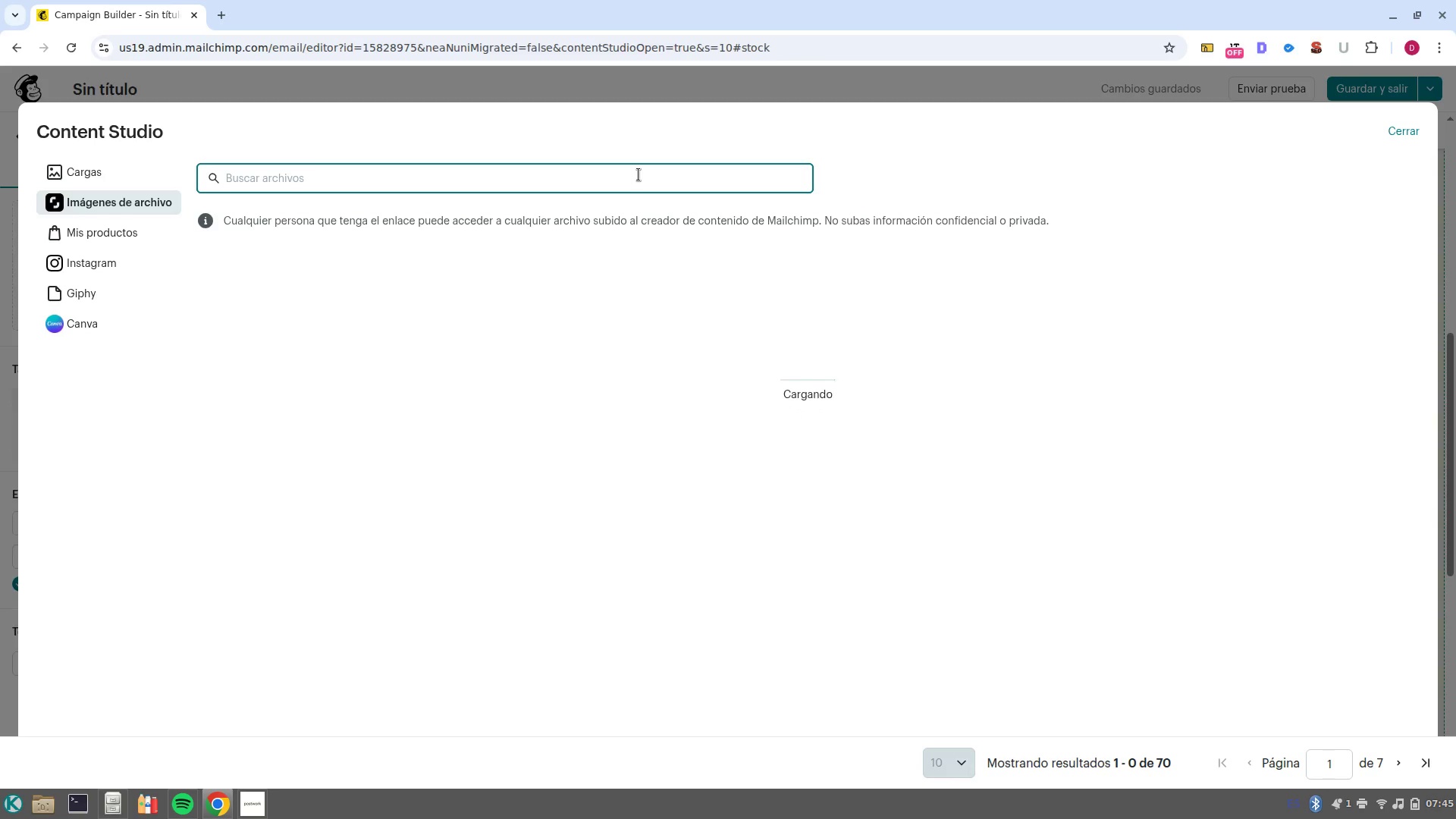 
type(platos)
 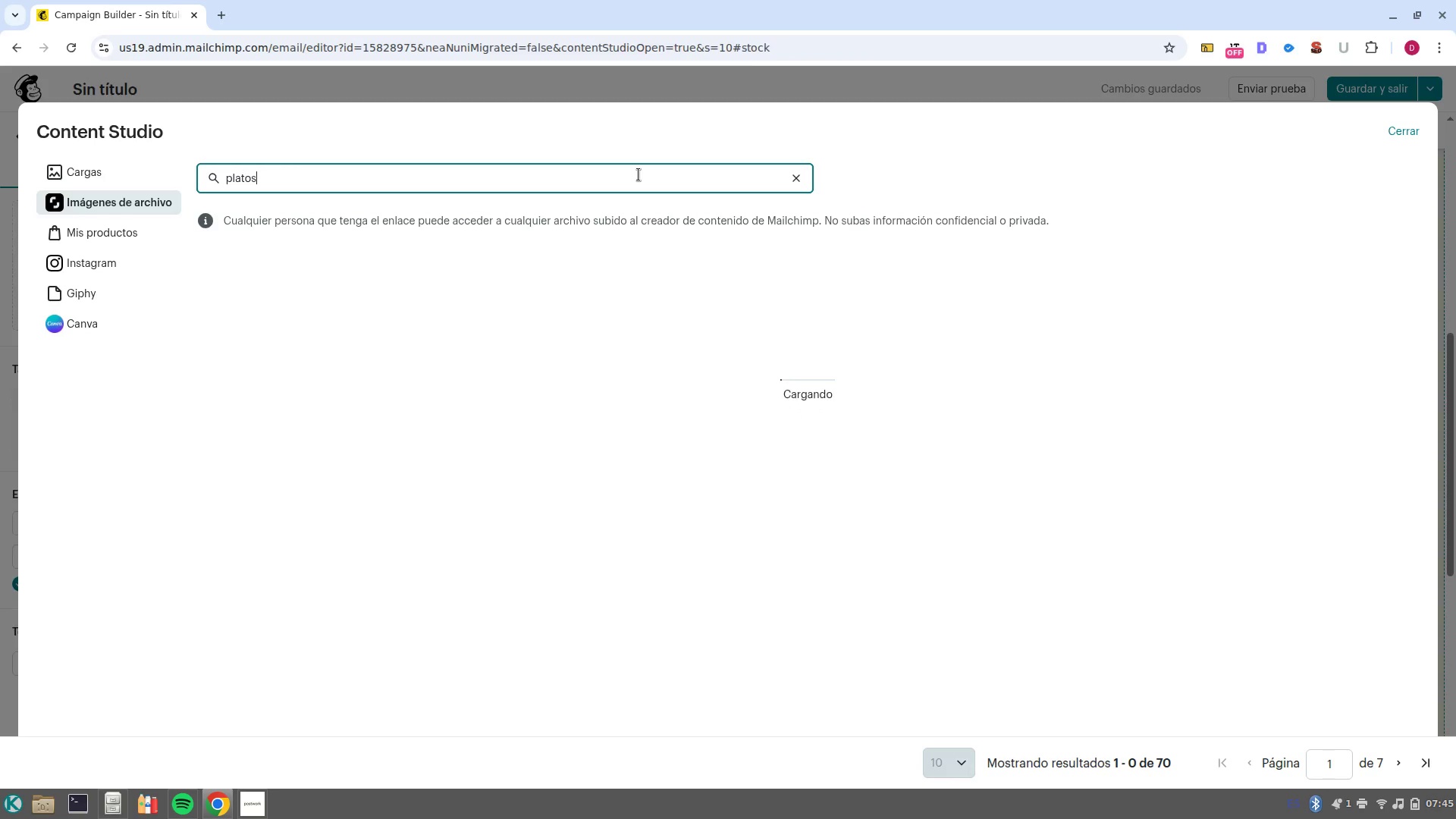 
key(Enter)
 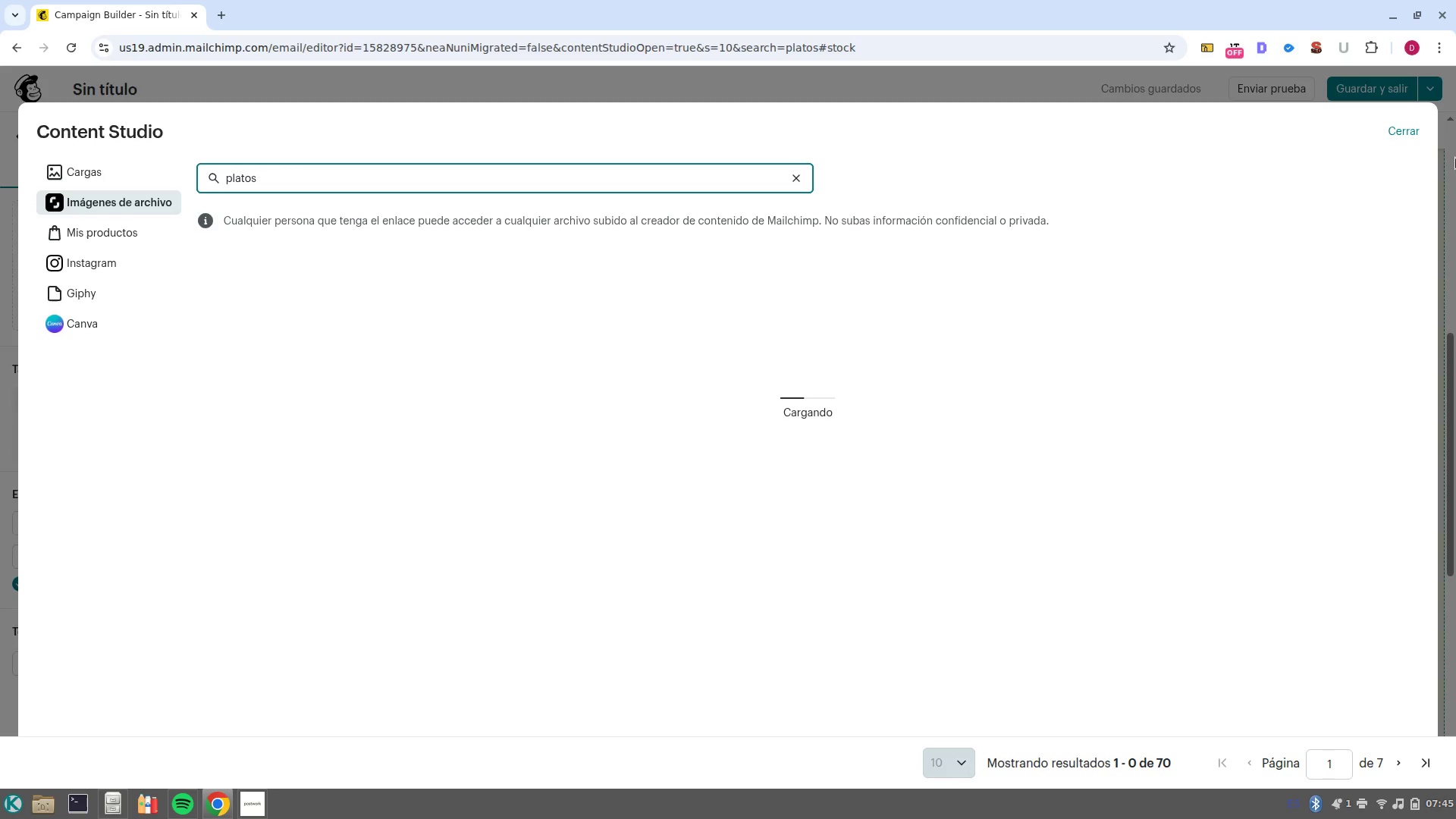 
left_click([1407, 127])
 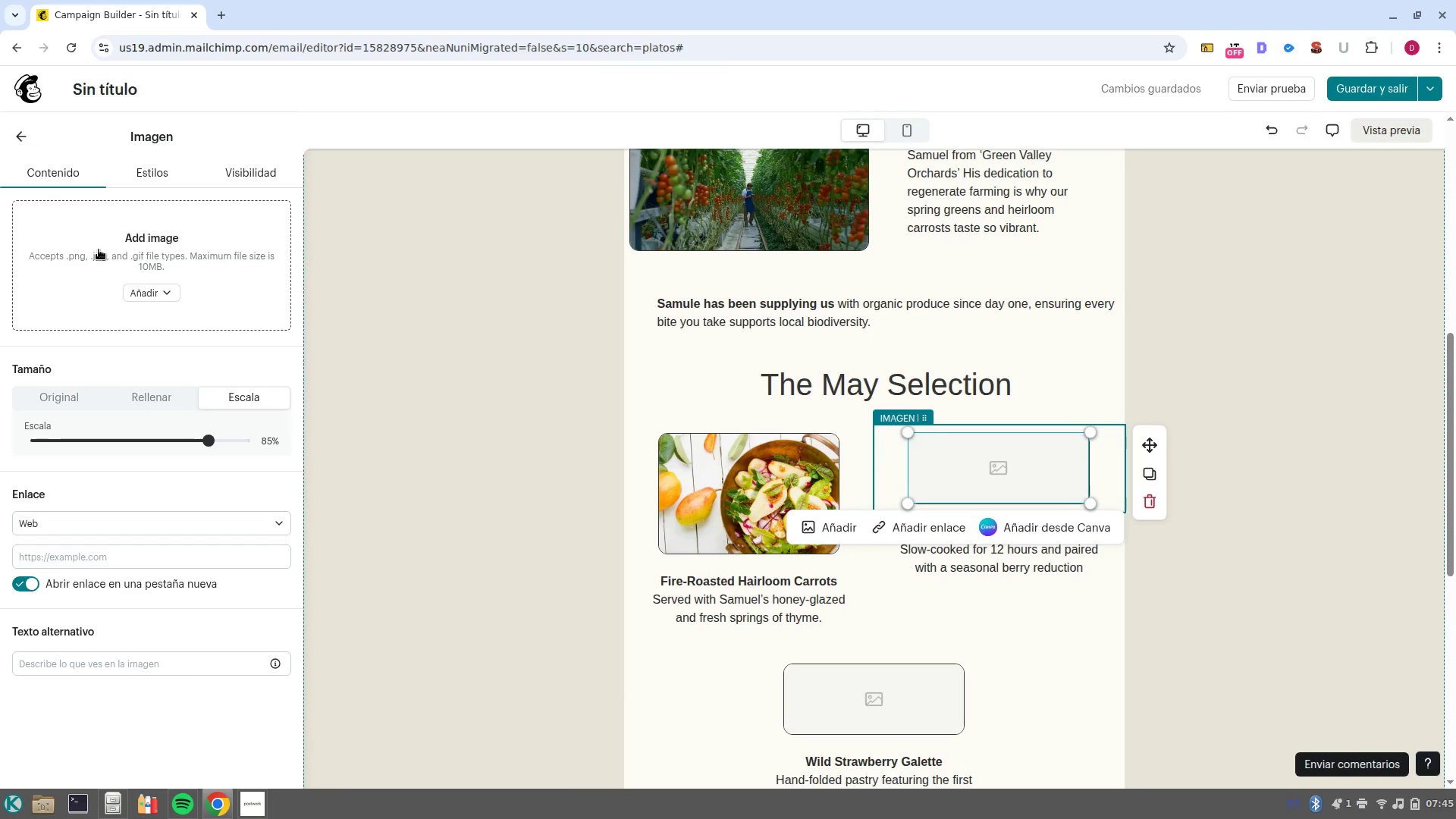 
left_click([151, 301])
 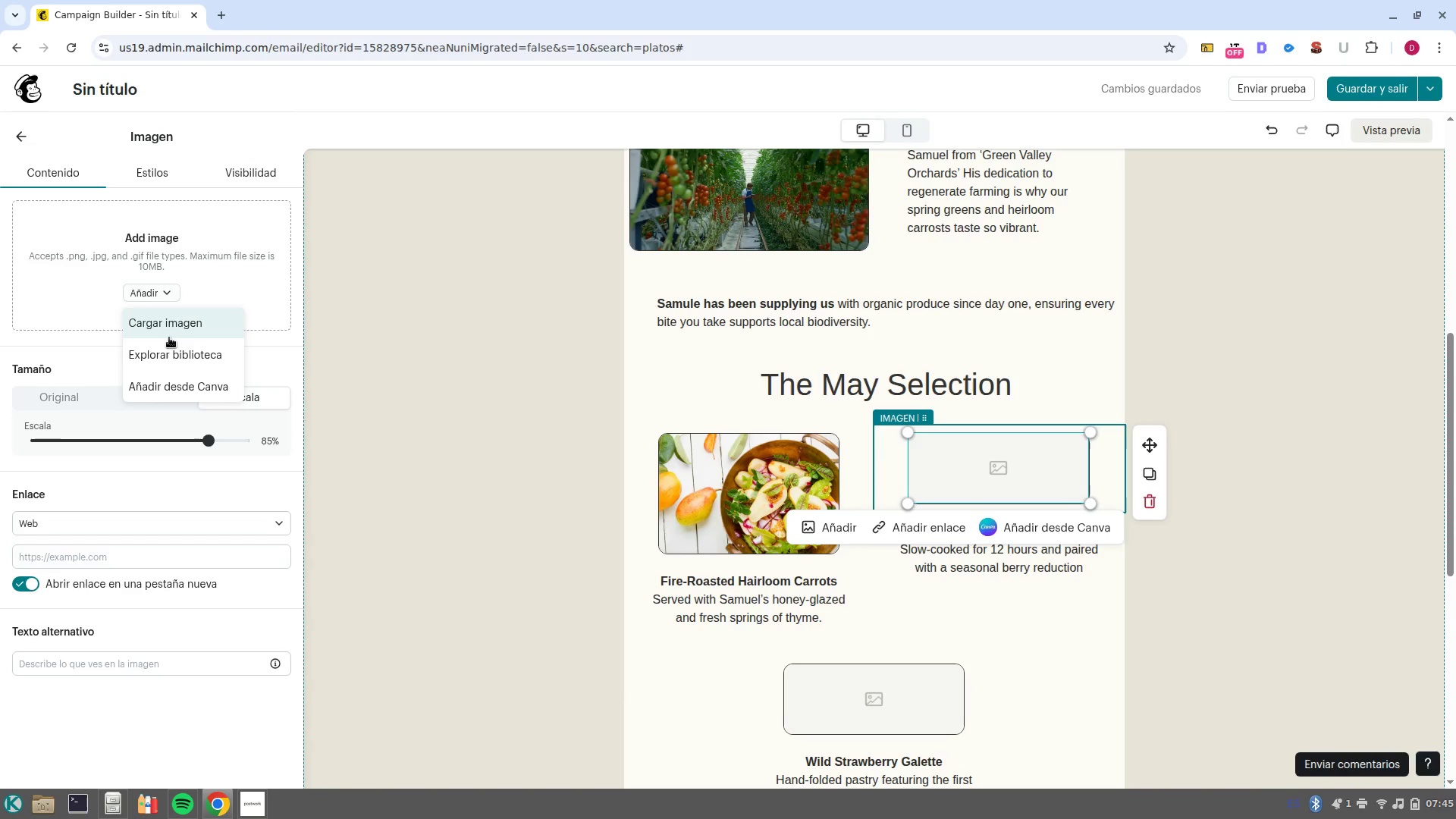 
double_click([169, 337])
 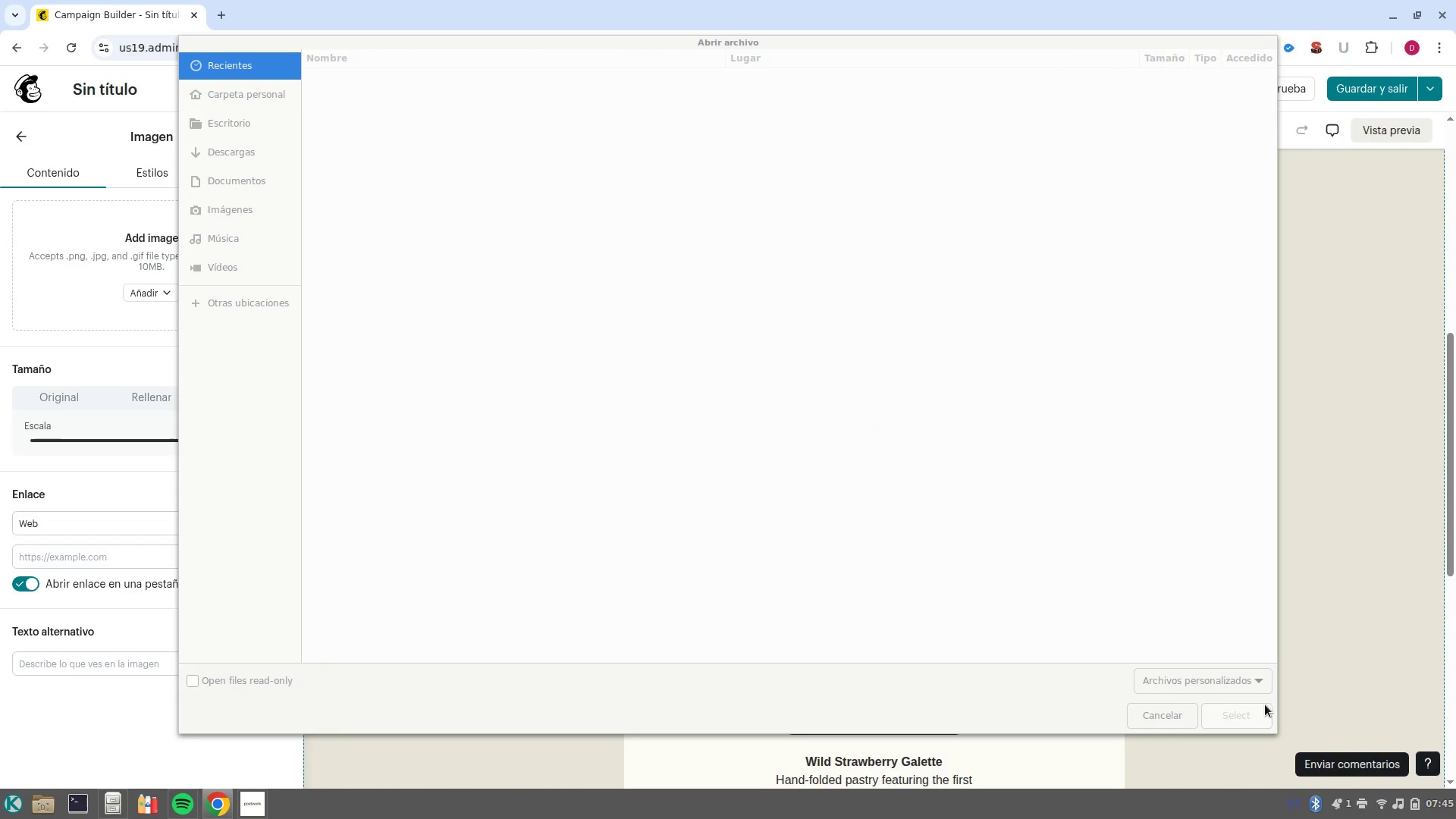 
left_click([1166, 711])
 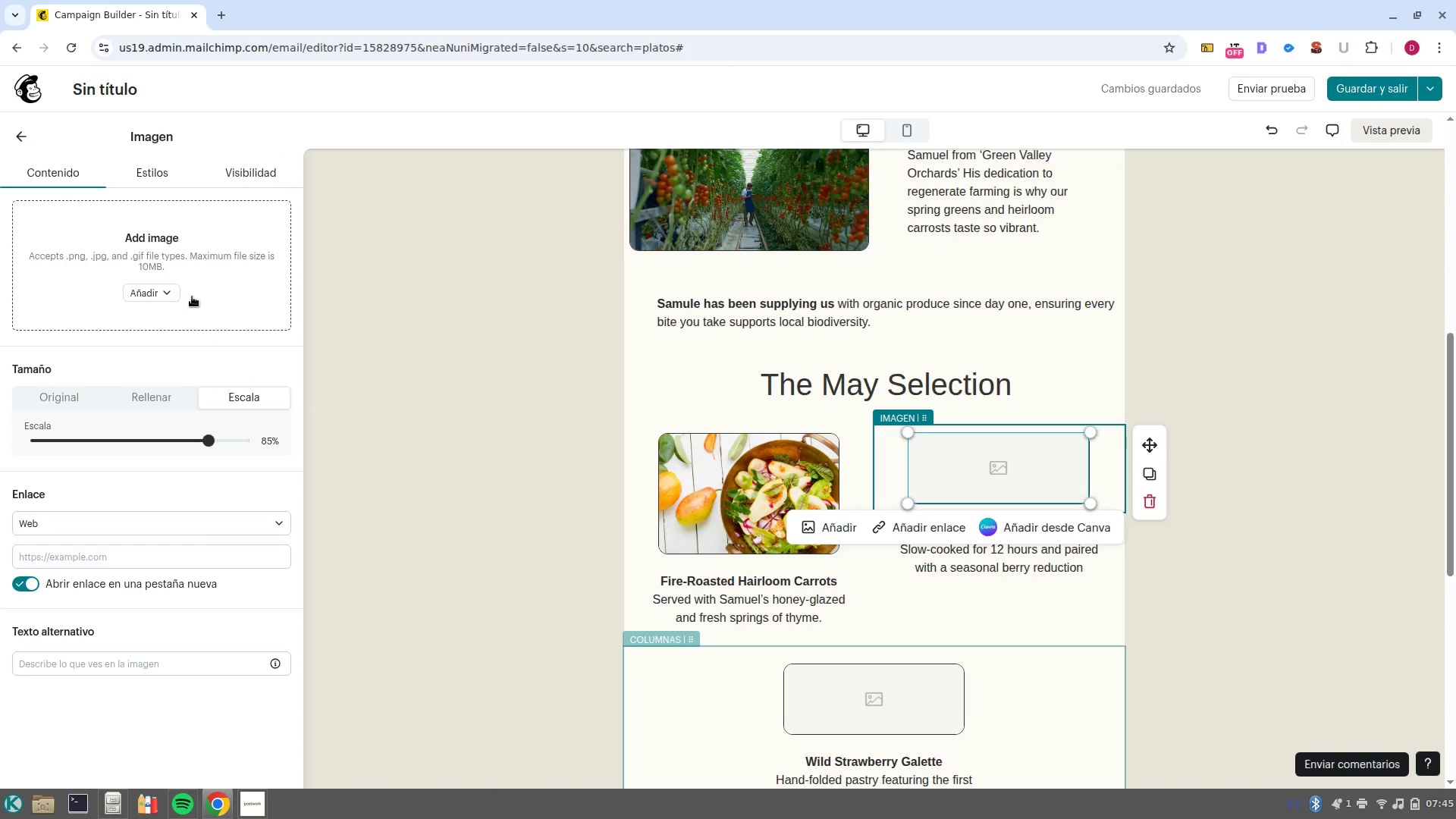 
left_click([143, 284])
 